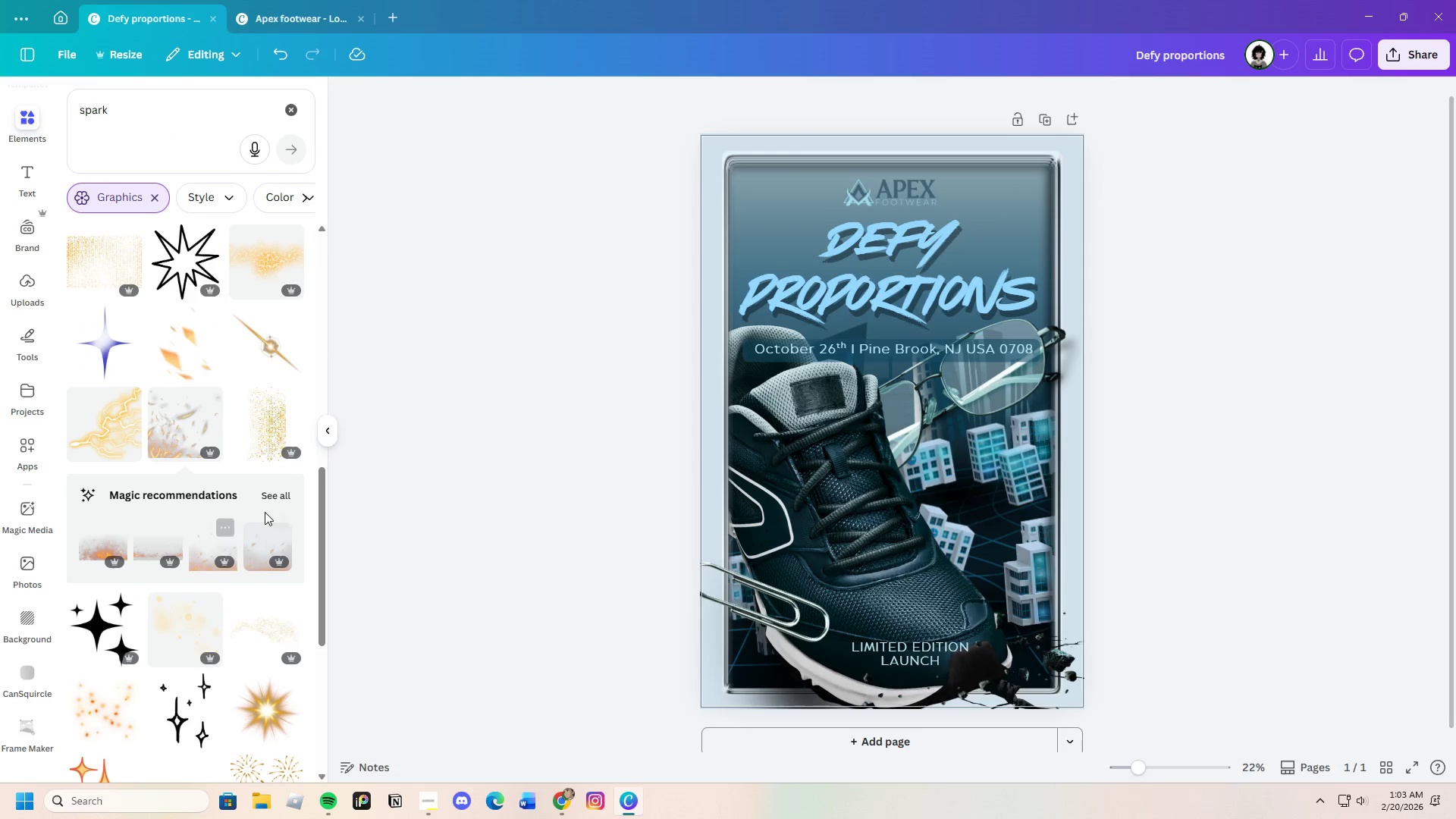 
left_click([271, 494])
 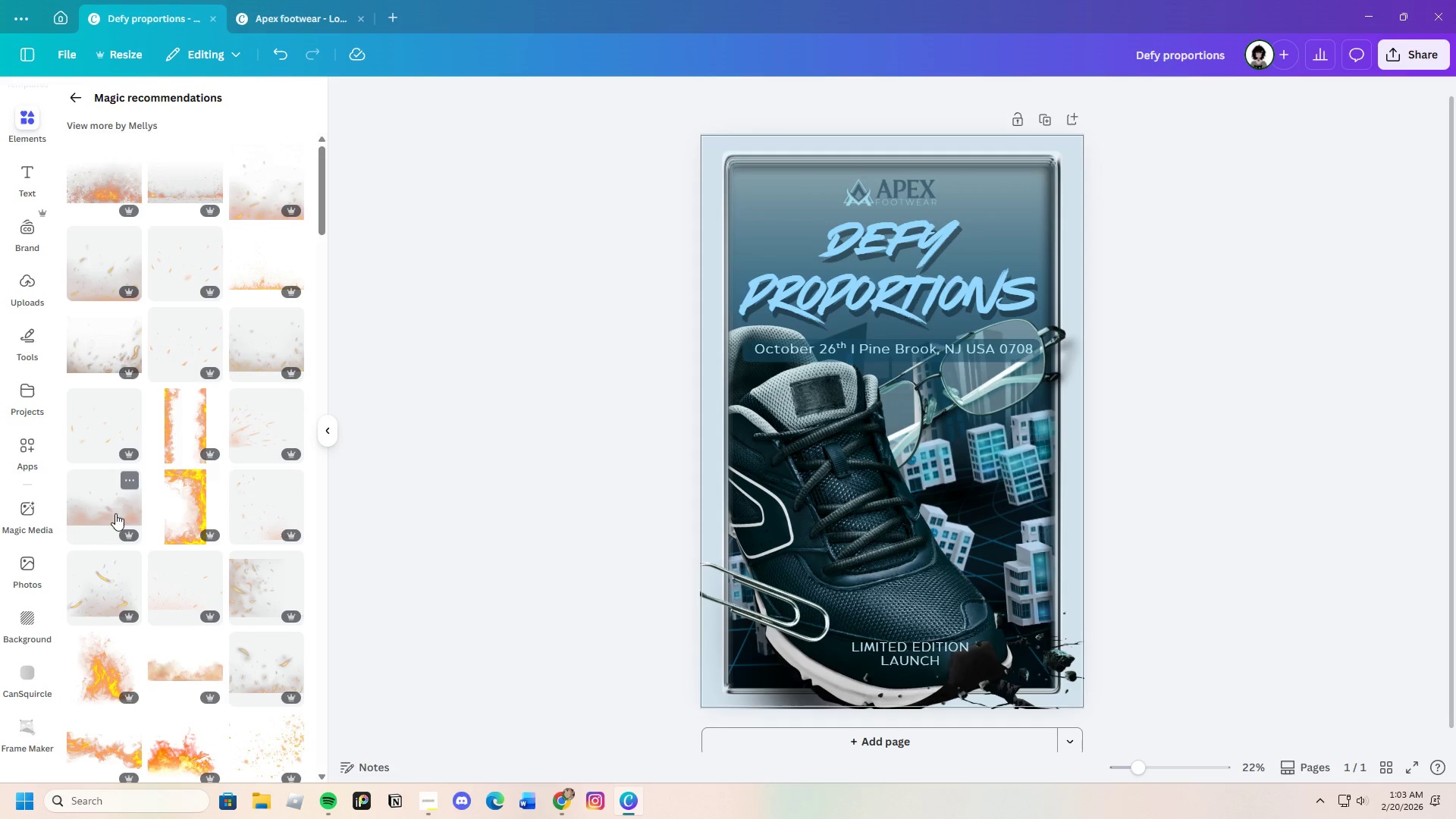 
left_click([93, 443])
 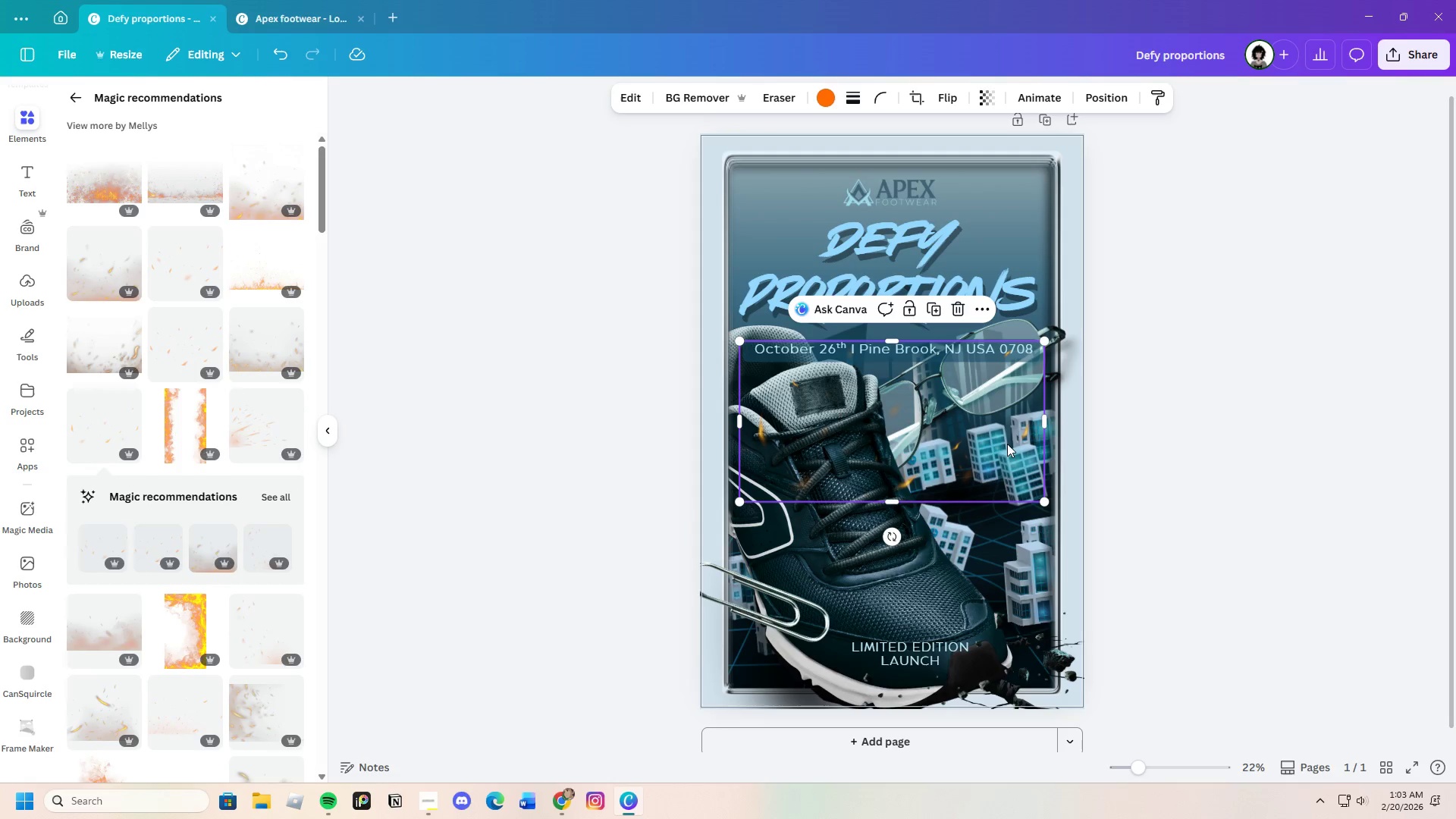 
left_click_drag(start_coordinate=[996, 444], to_coordinate=[959, 476])
 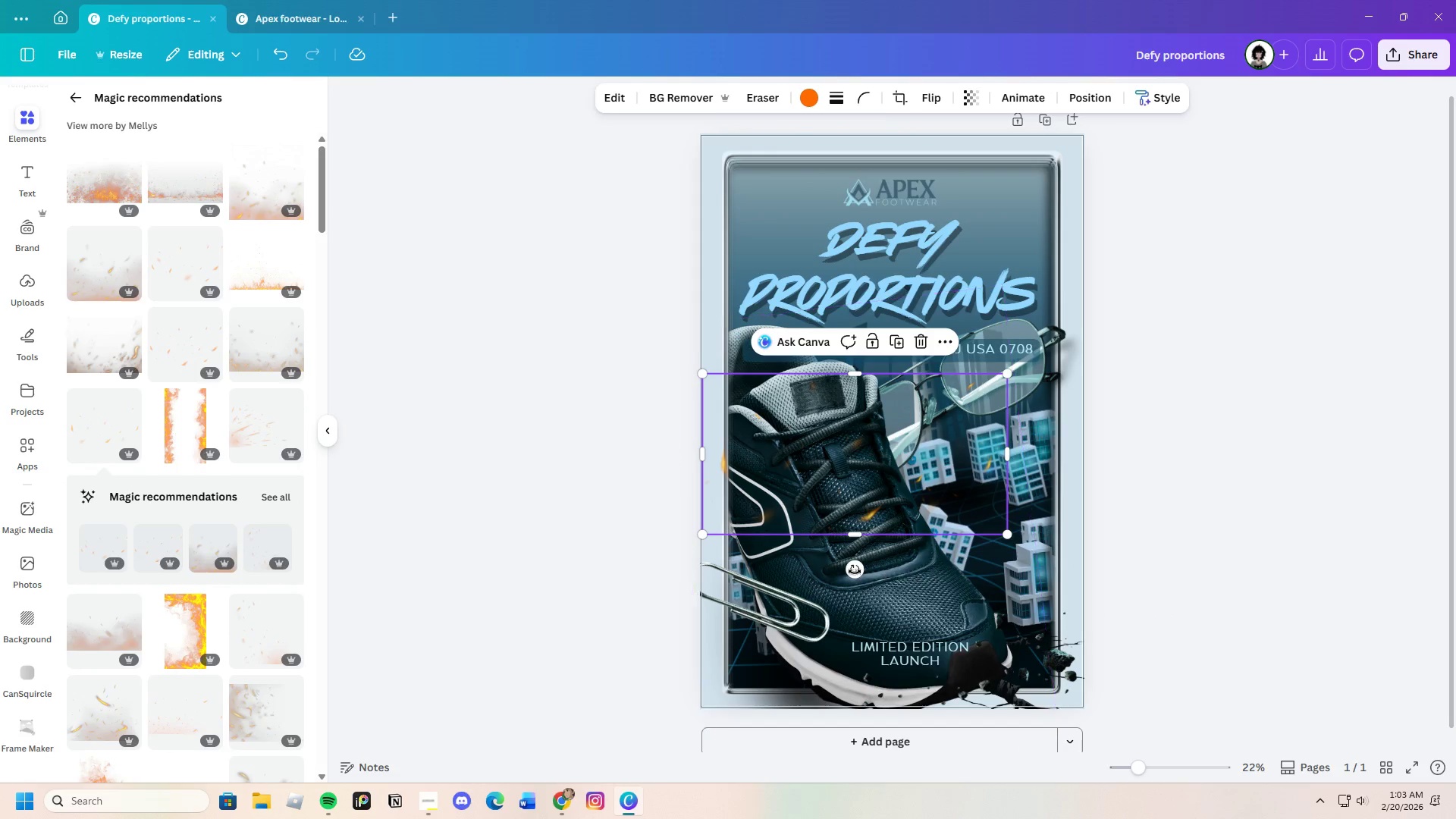 
left_click_drag(start_coordinate=[852, 572], to_coordinate=[807, 551])
 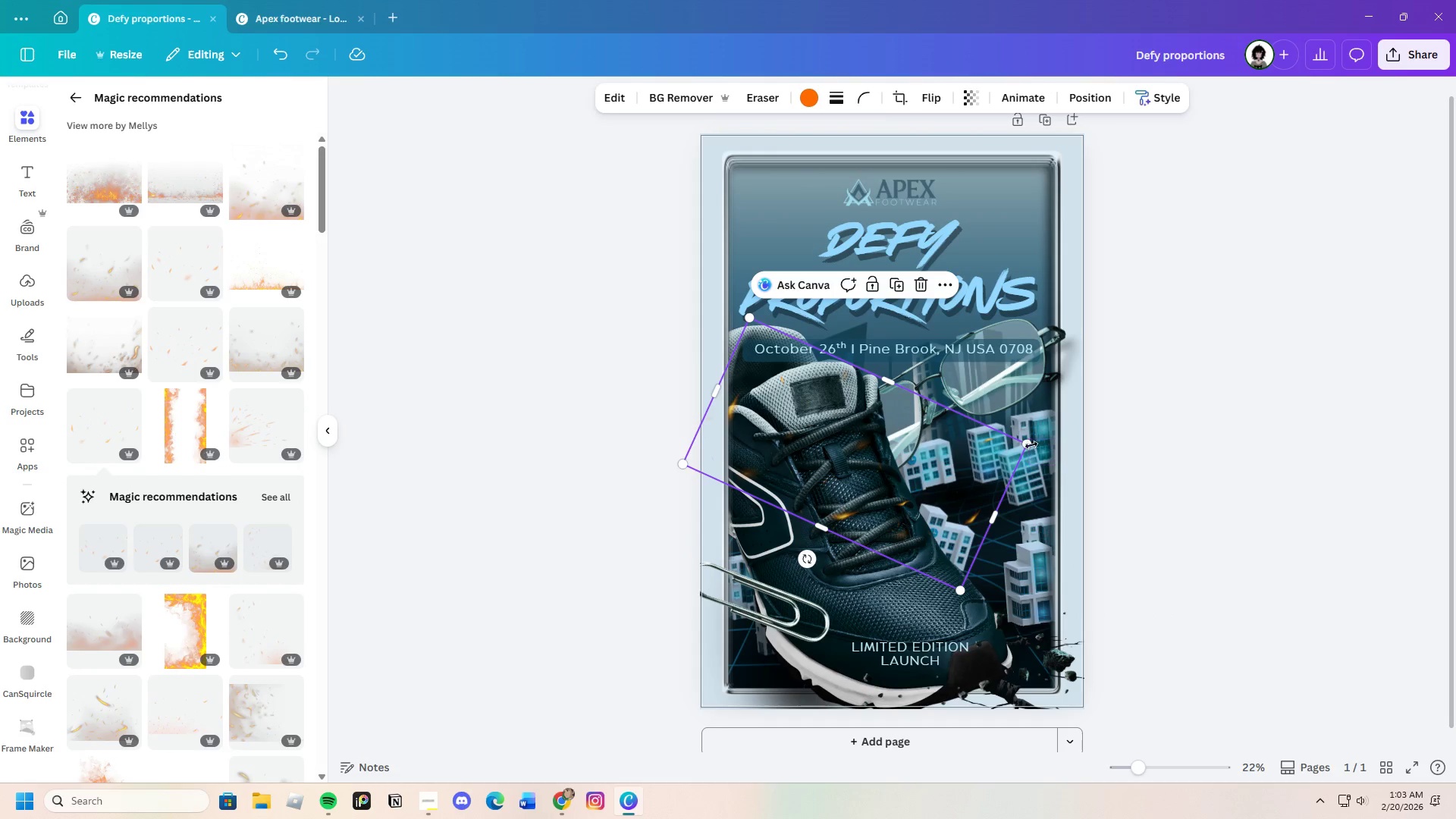 
left_click_drag(start_coordinate=[1031, 445], to_coordinate=[1167, 475])
 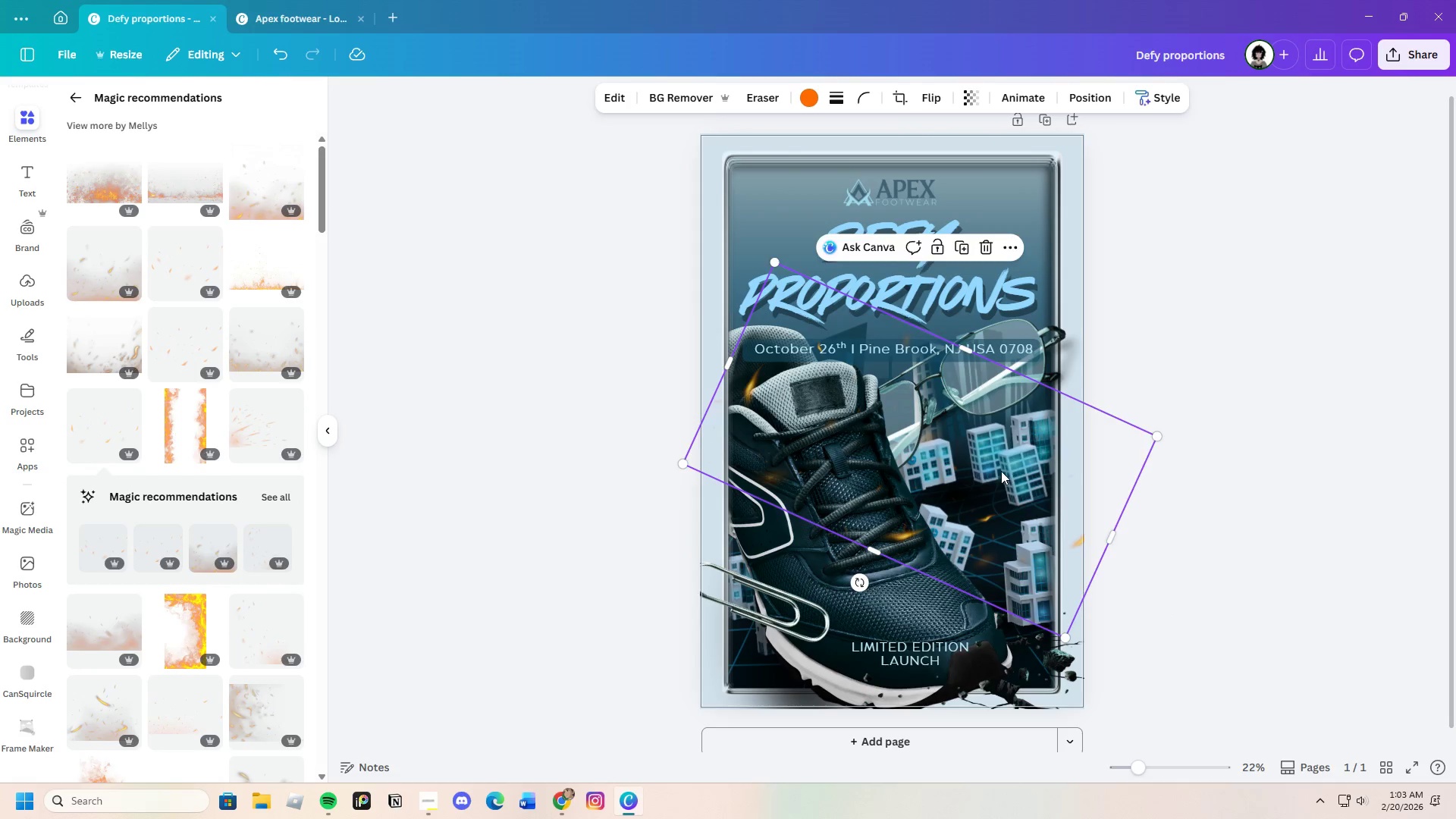 
left_click_drag(start_coordinate=[1005, 467], to_coordinate=[912, 583])
 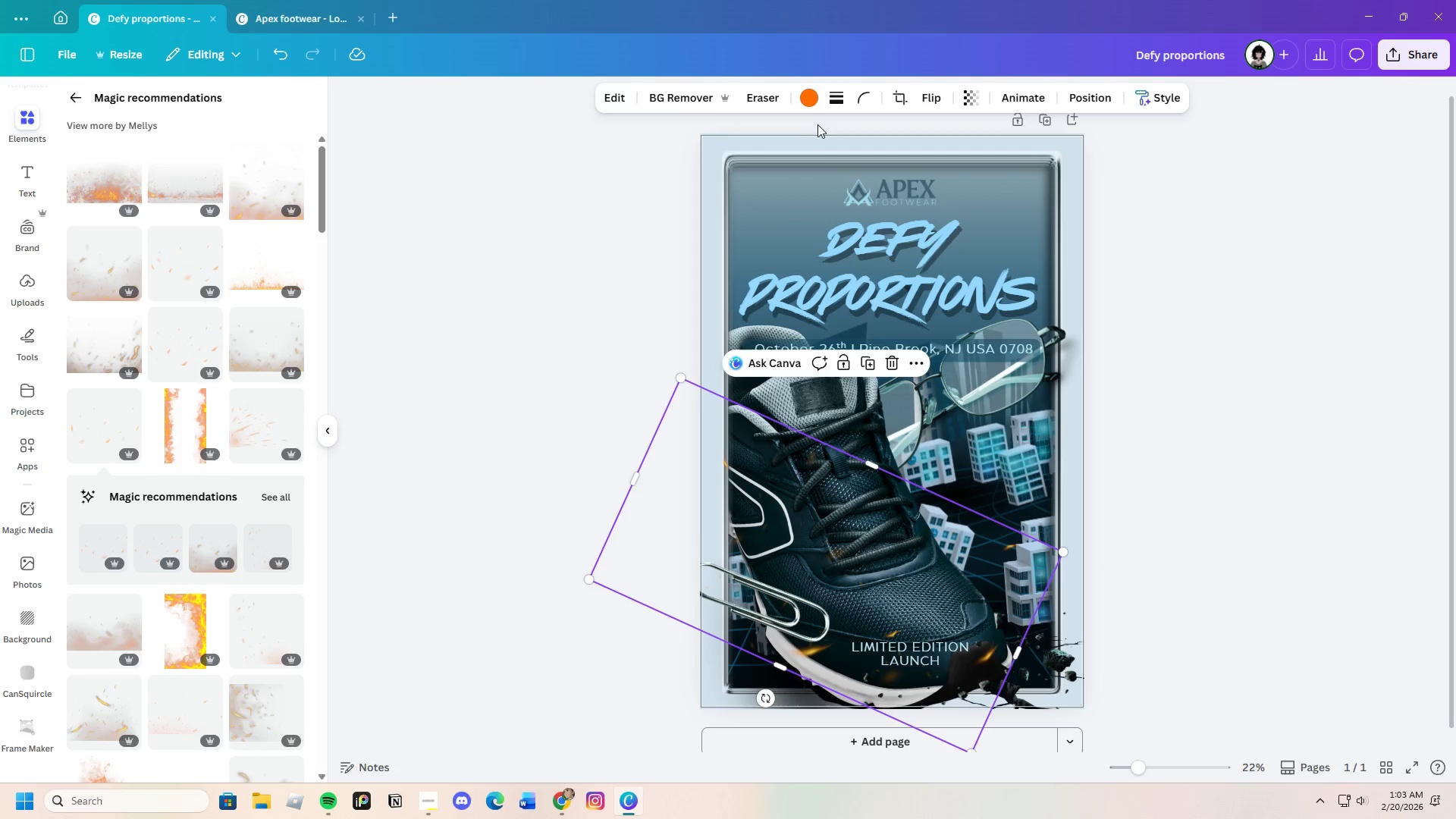 
left_click([808, 110])
 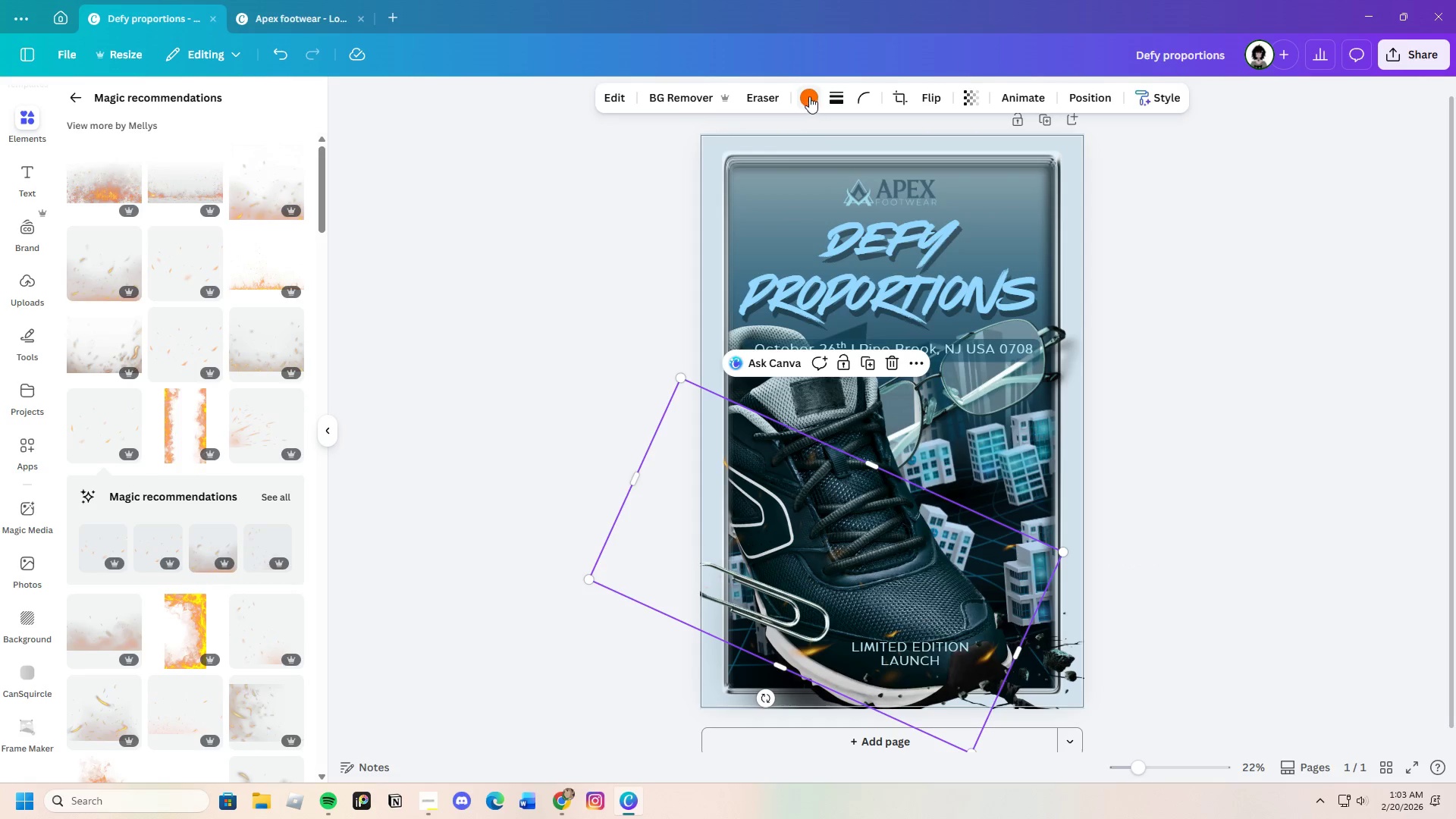 
left_click([809, 96])
 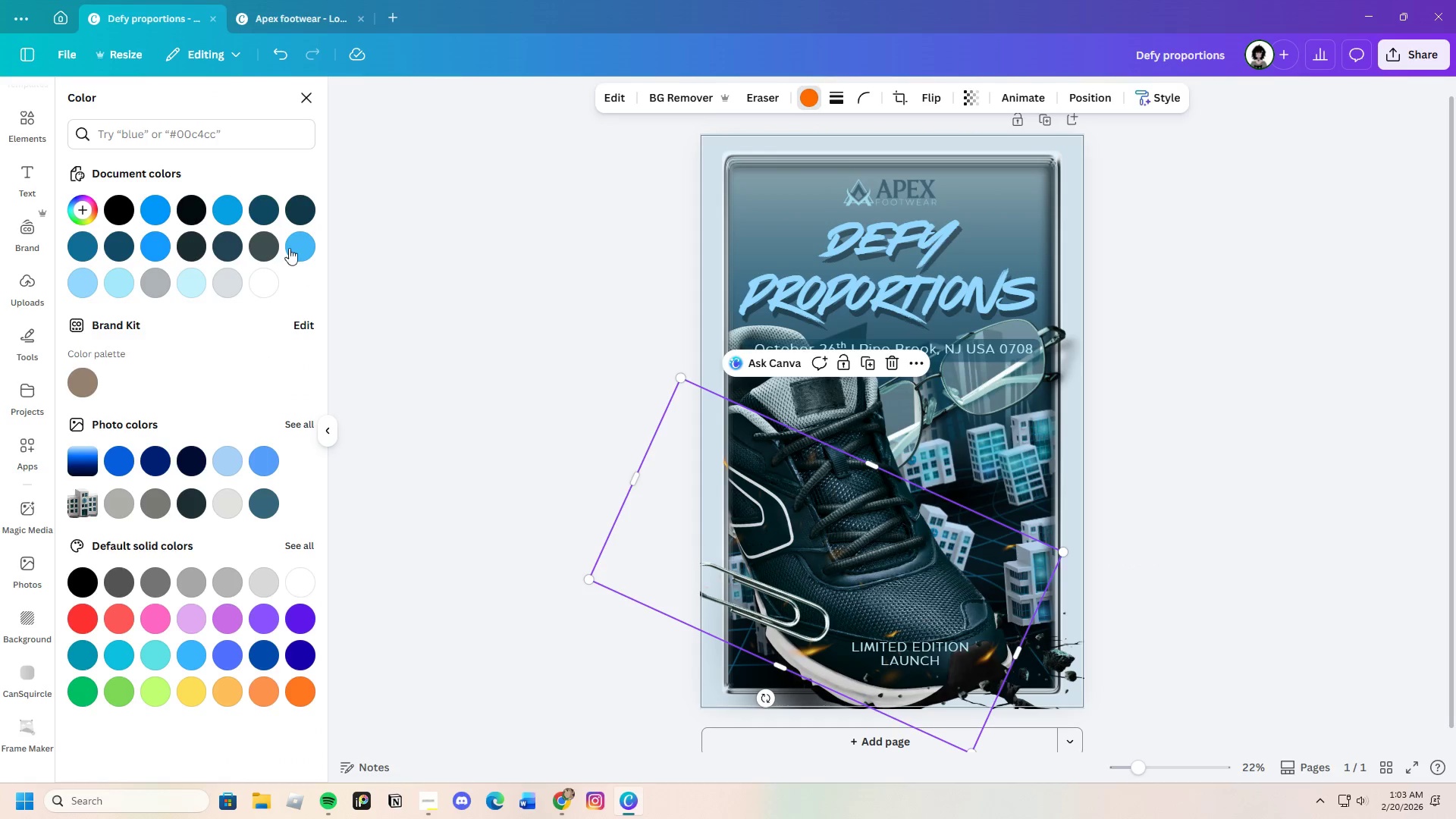 
mouse_move([218, 292])
 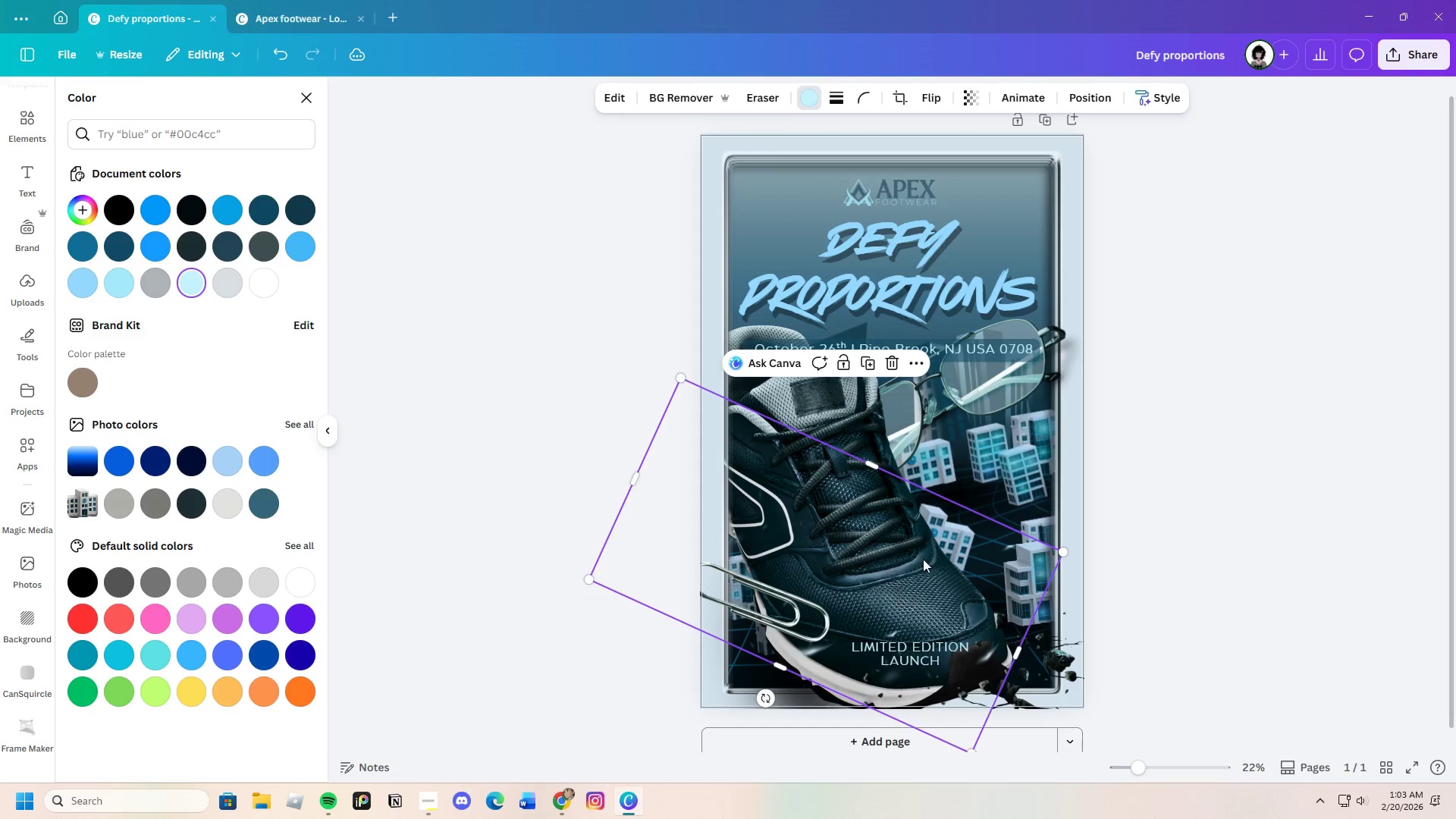 
left_click_drag(start_coordinate=[924, 559], to_coordinate=[909, 522])
 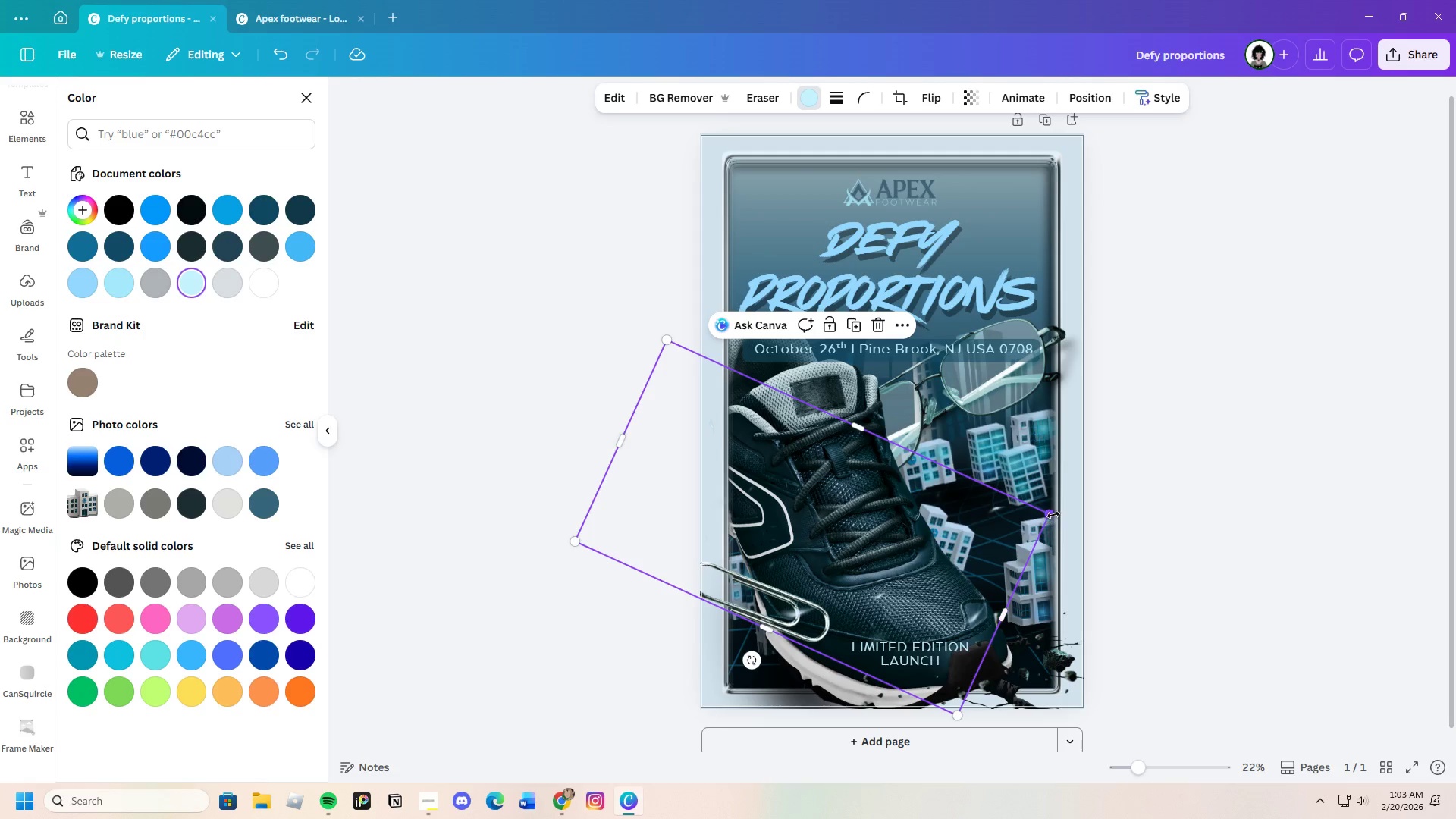 
left_click_drag(start_coordinate=[1052, 510], to_coordinate=[1153, 487])
 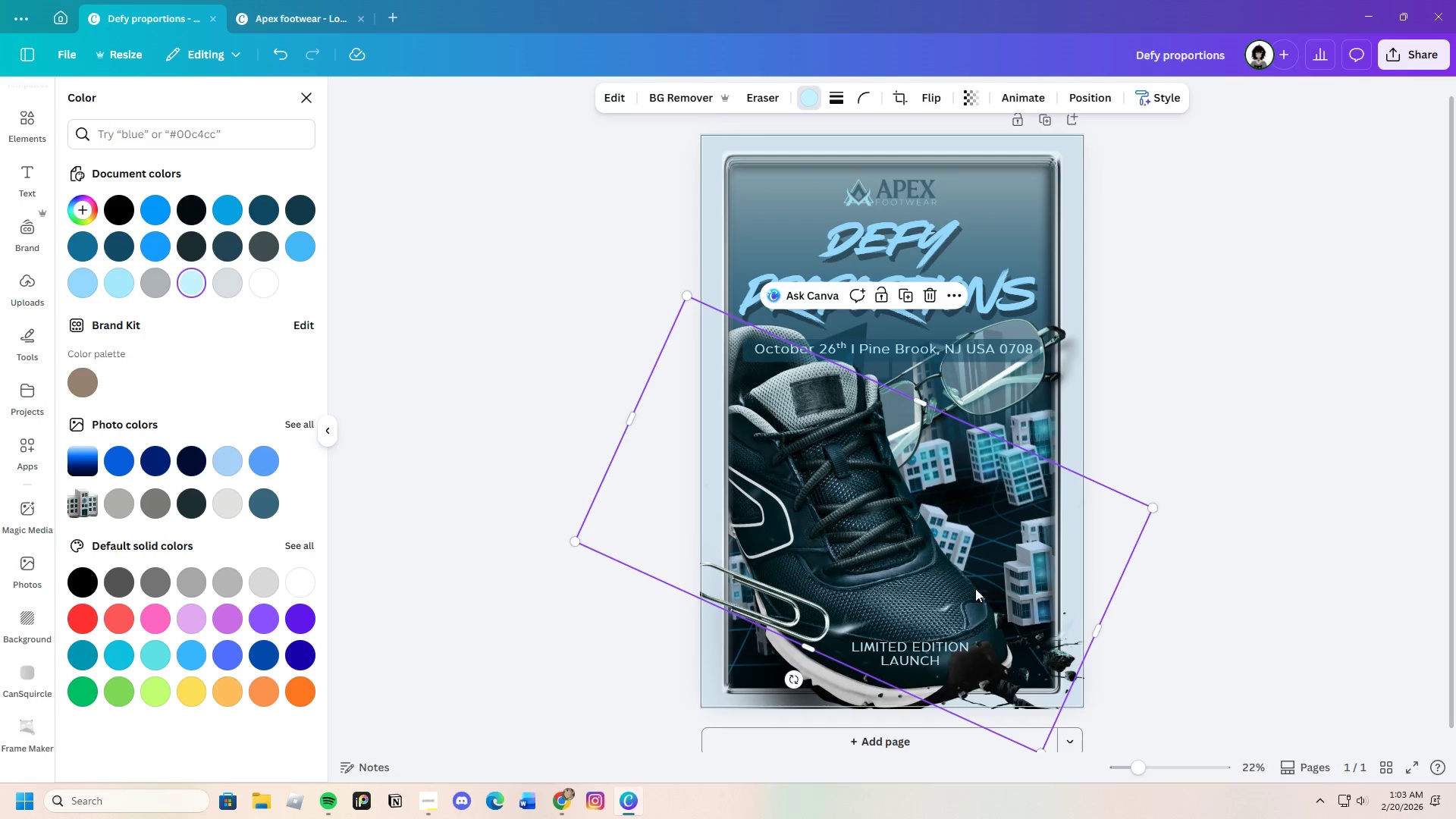 
left_click_drag(start_coordinate=[975, 588], to_coordinate=[902, 559])
 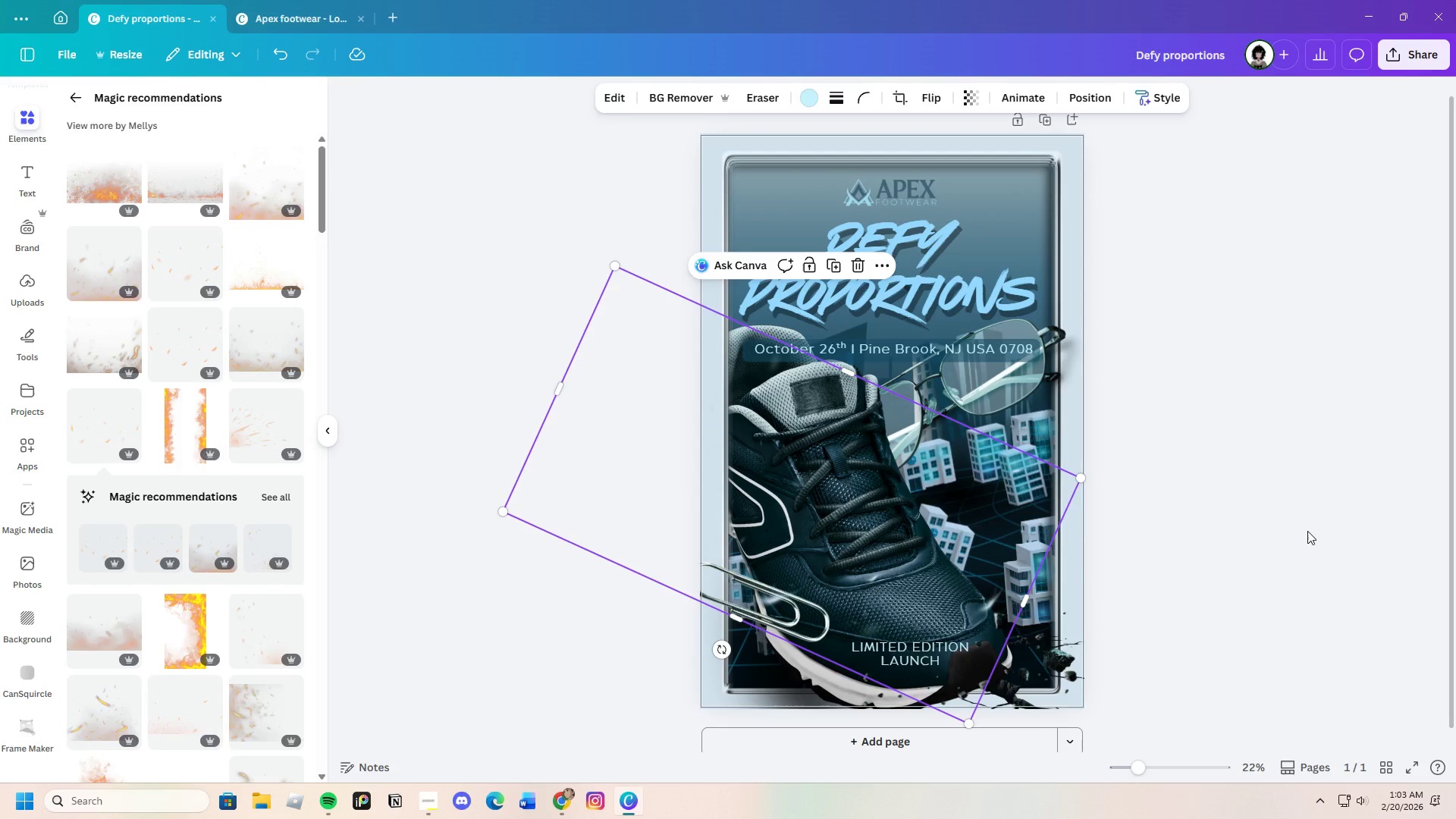 
double_click([1307, 531])
 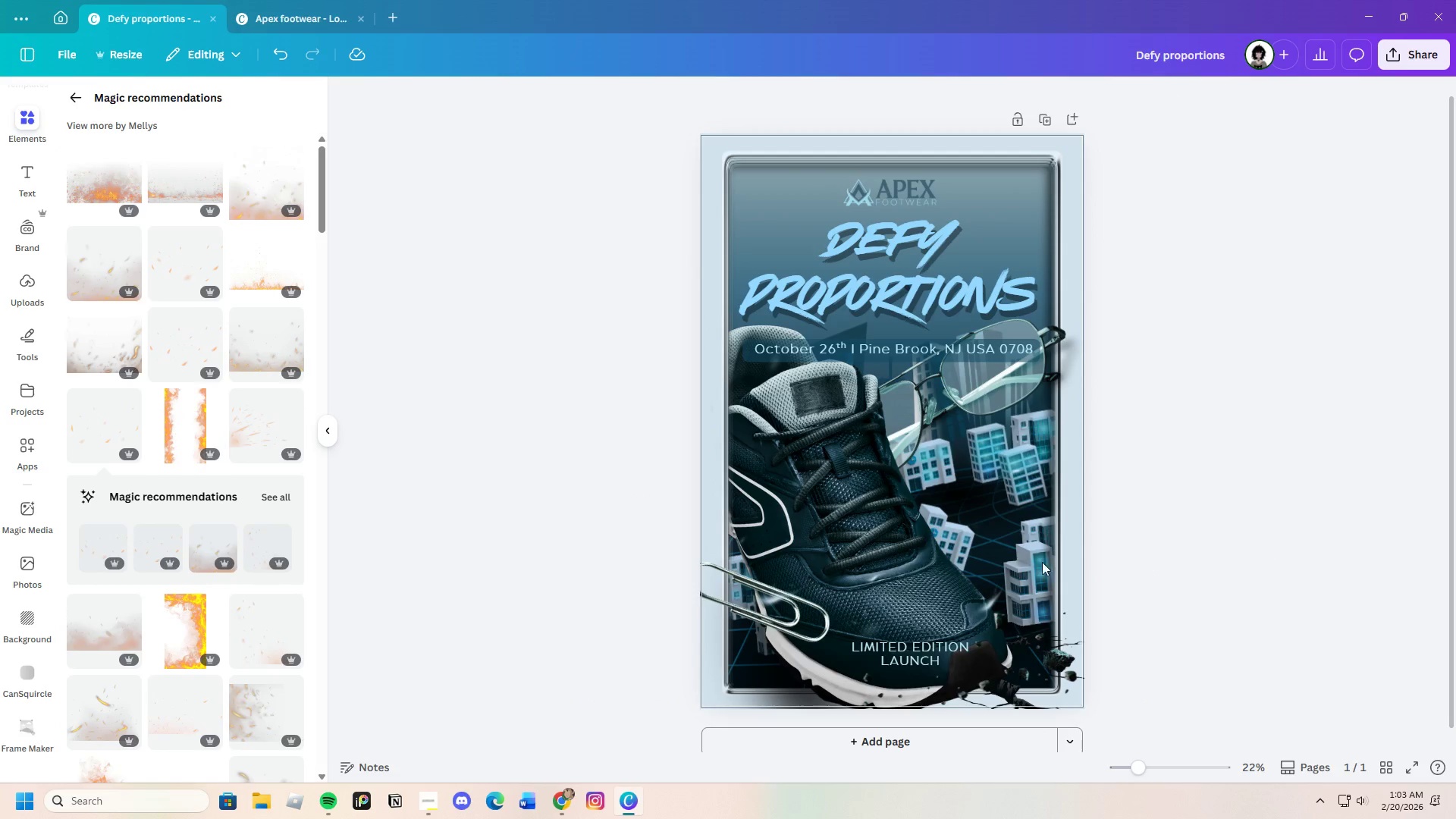 
left_click([915, 564])
 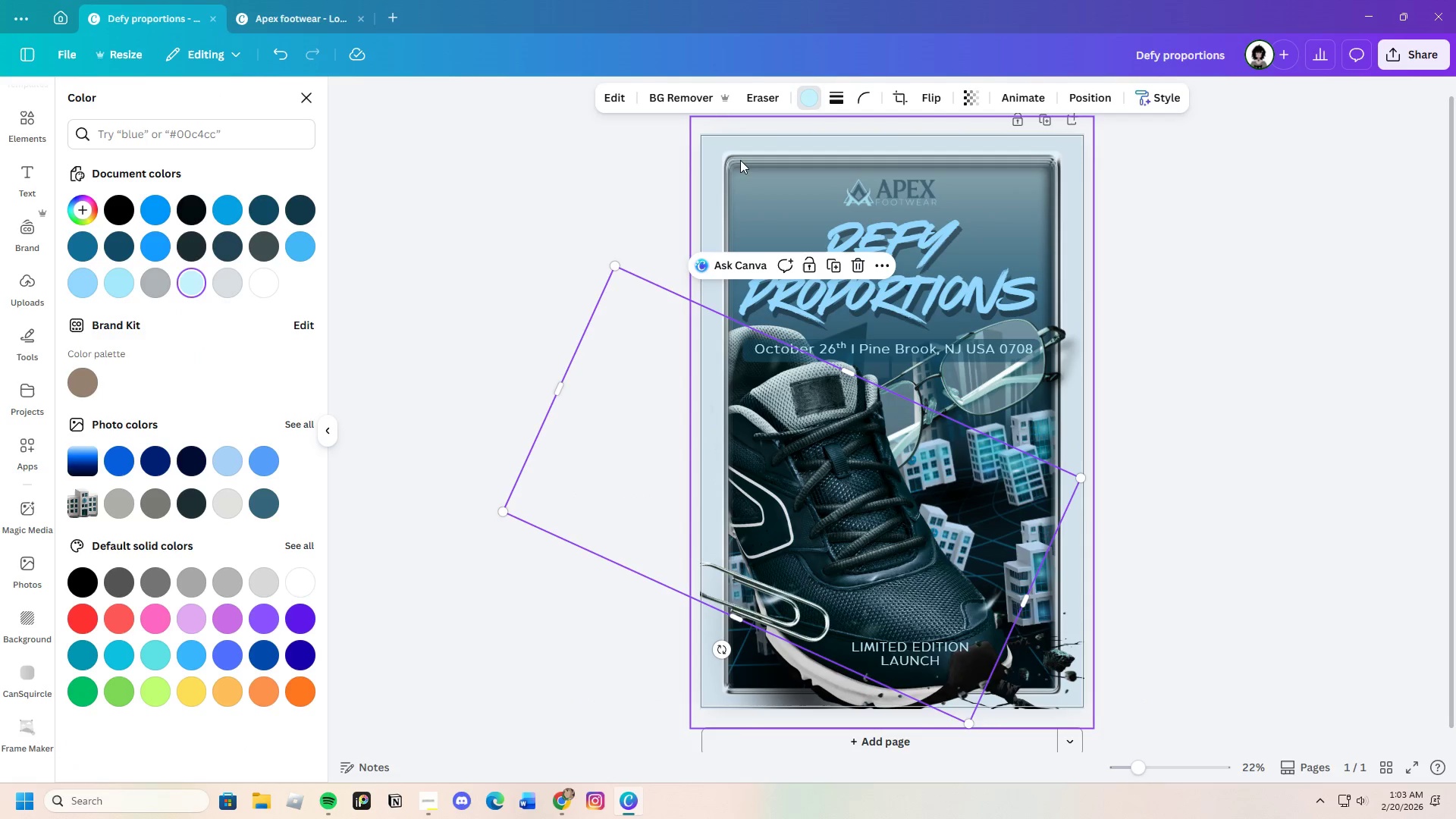 
left_click([284, 241])
 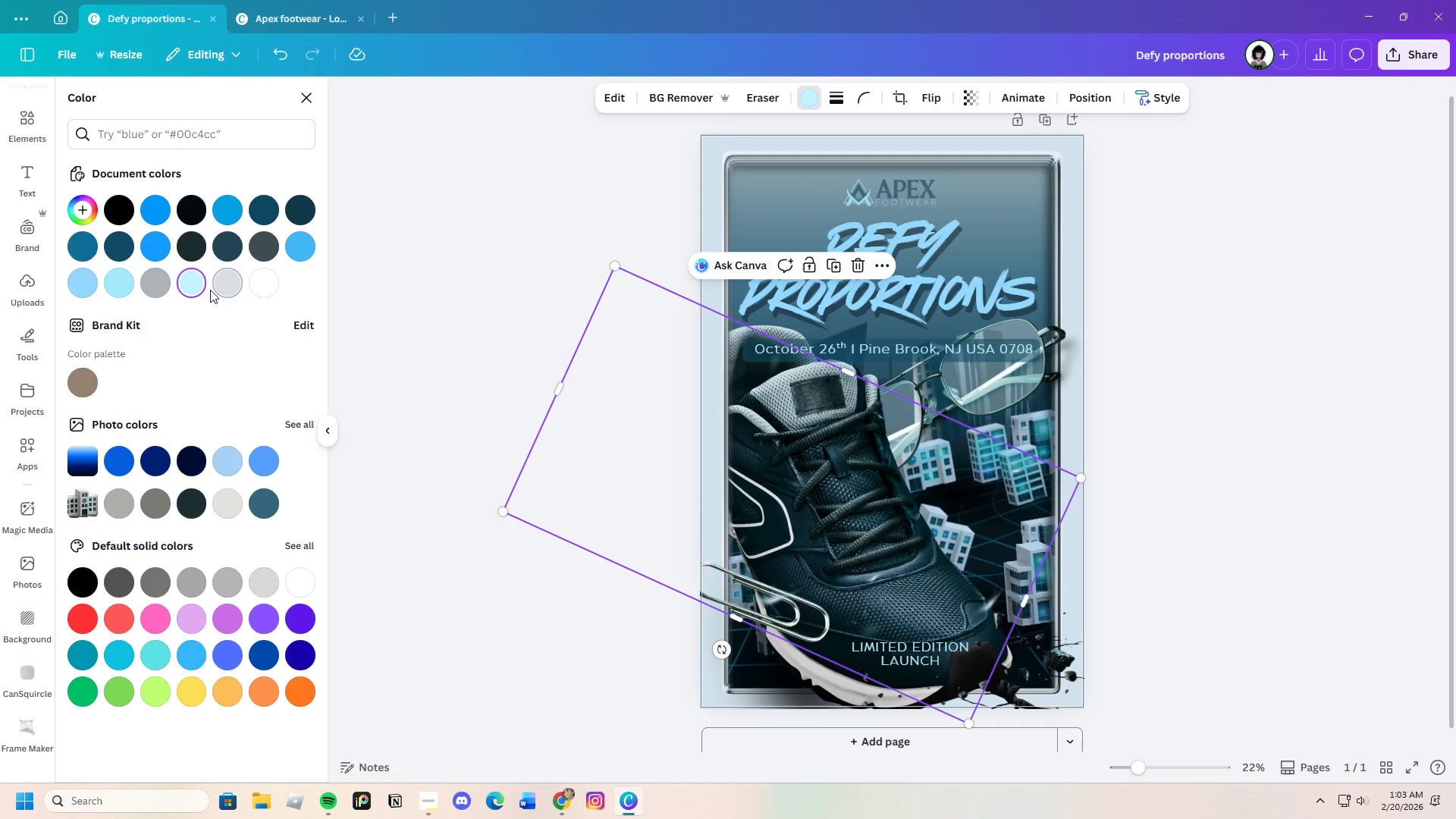 
left_click([297, 241])
 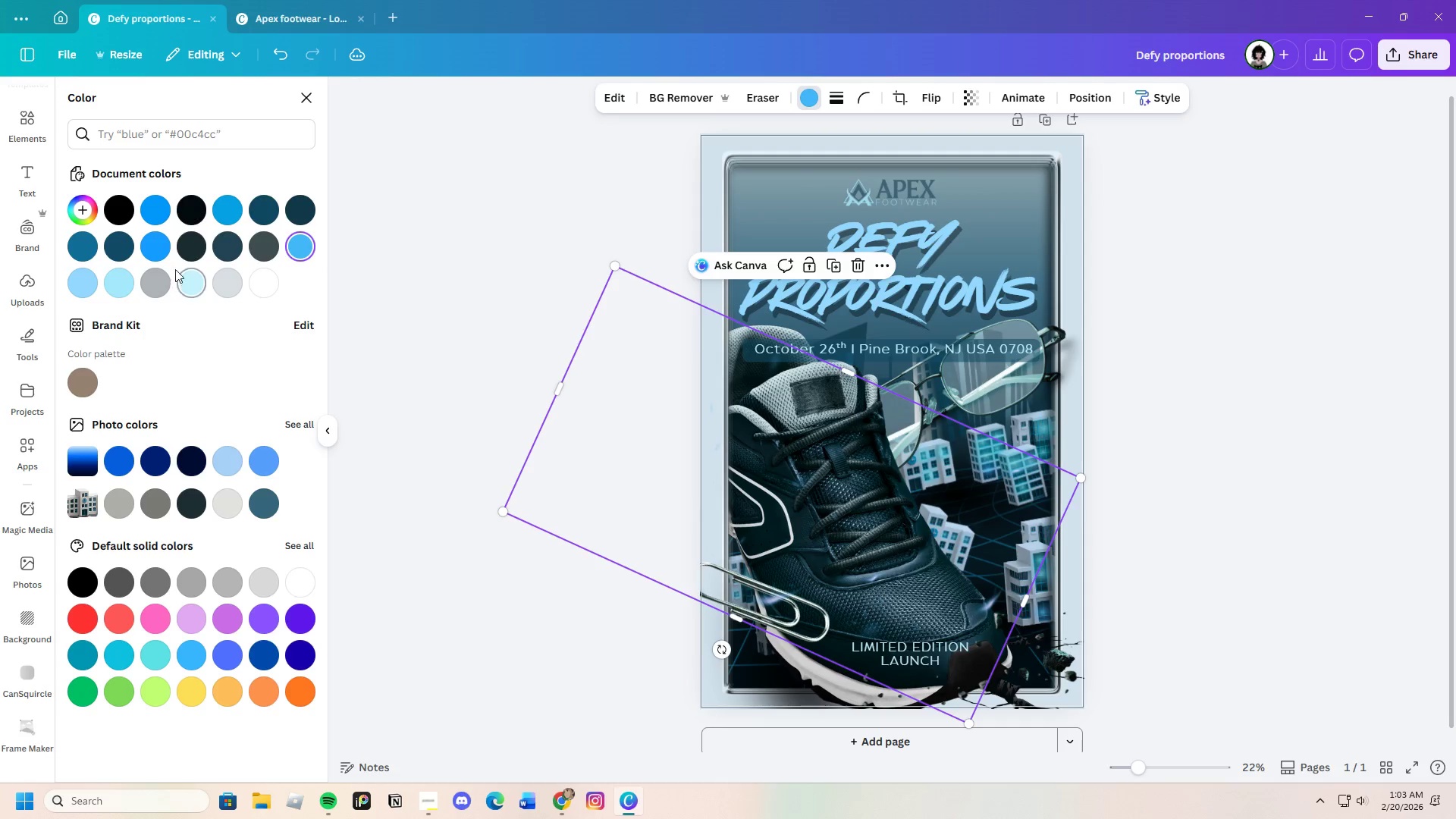 
left_click([227, 208])
 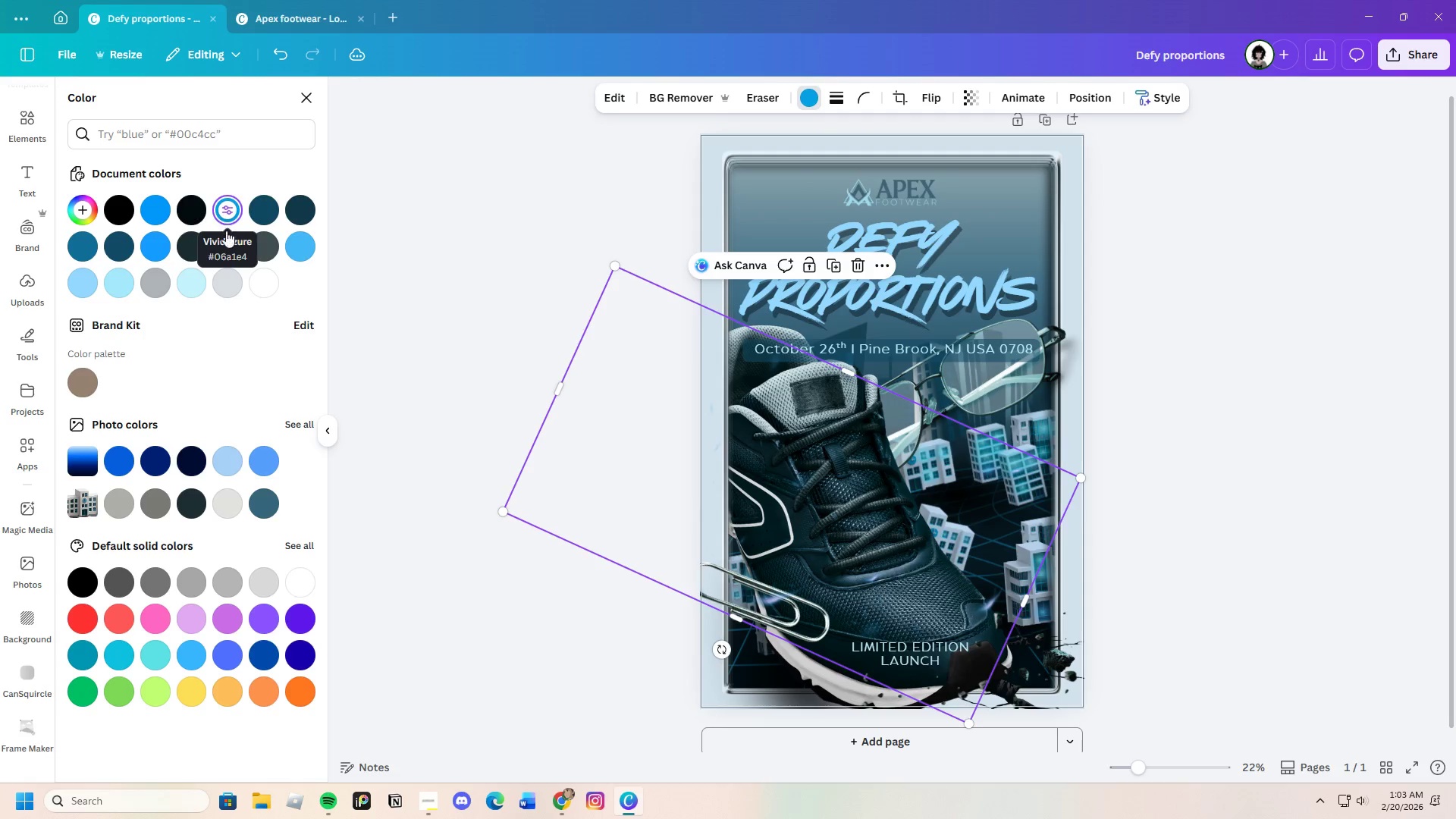 
left_click([161, 211])
 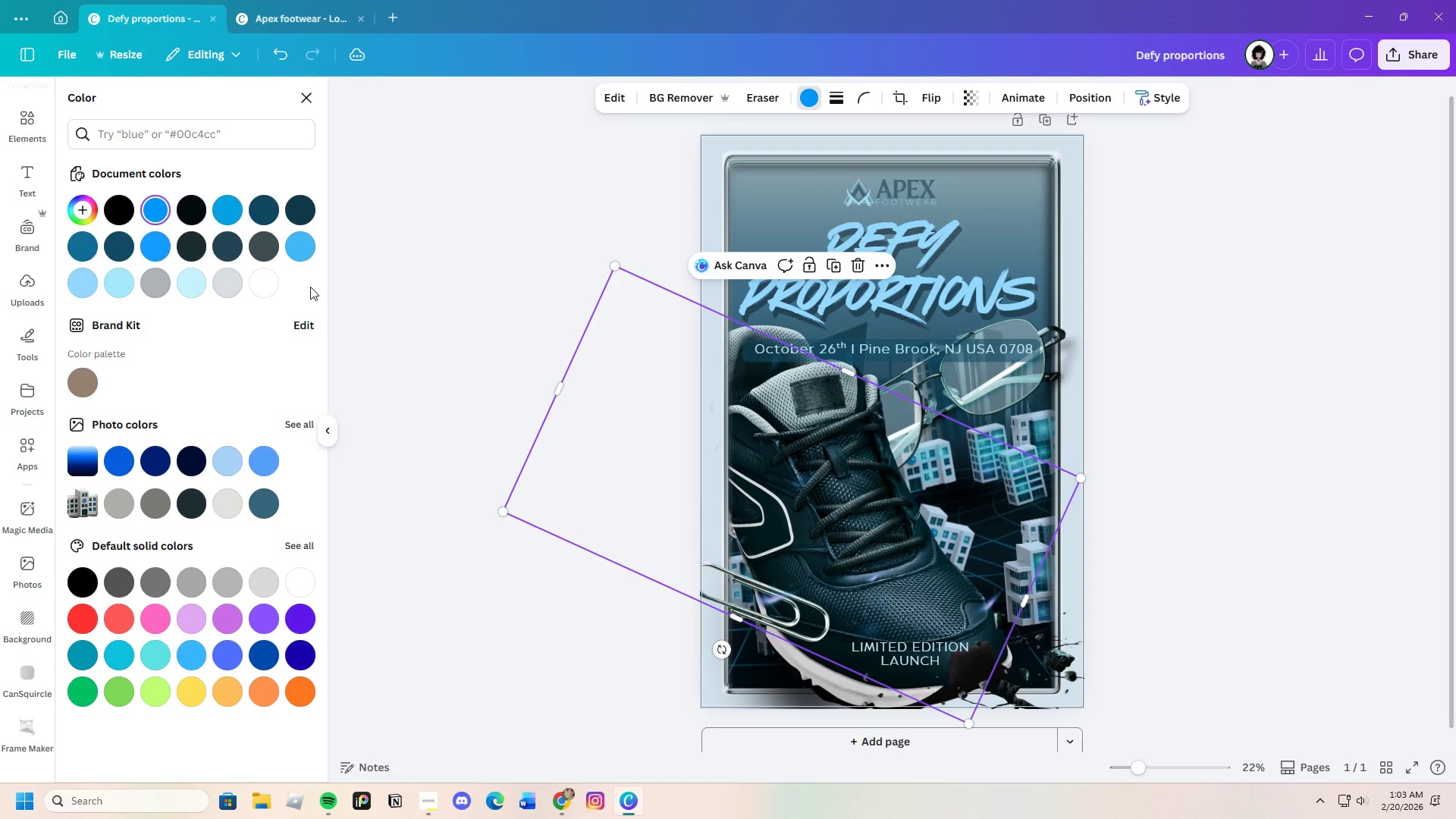 
left_click([290, 246])
 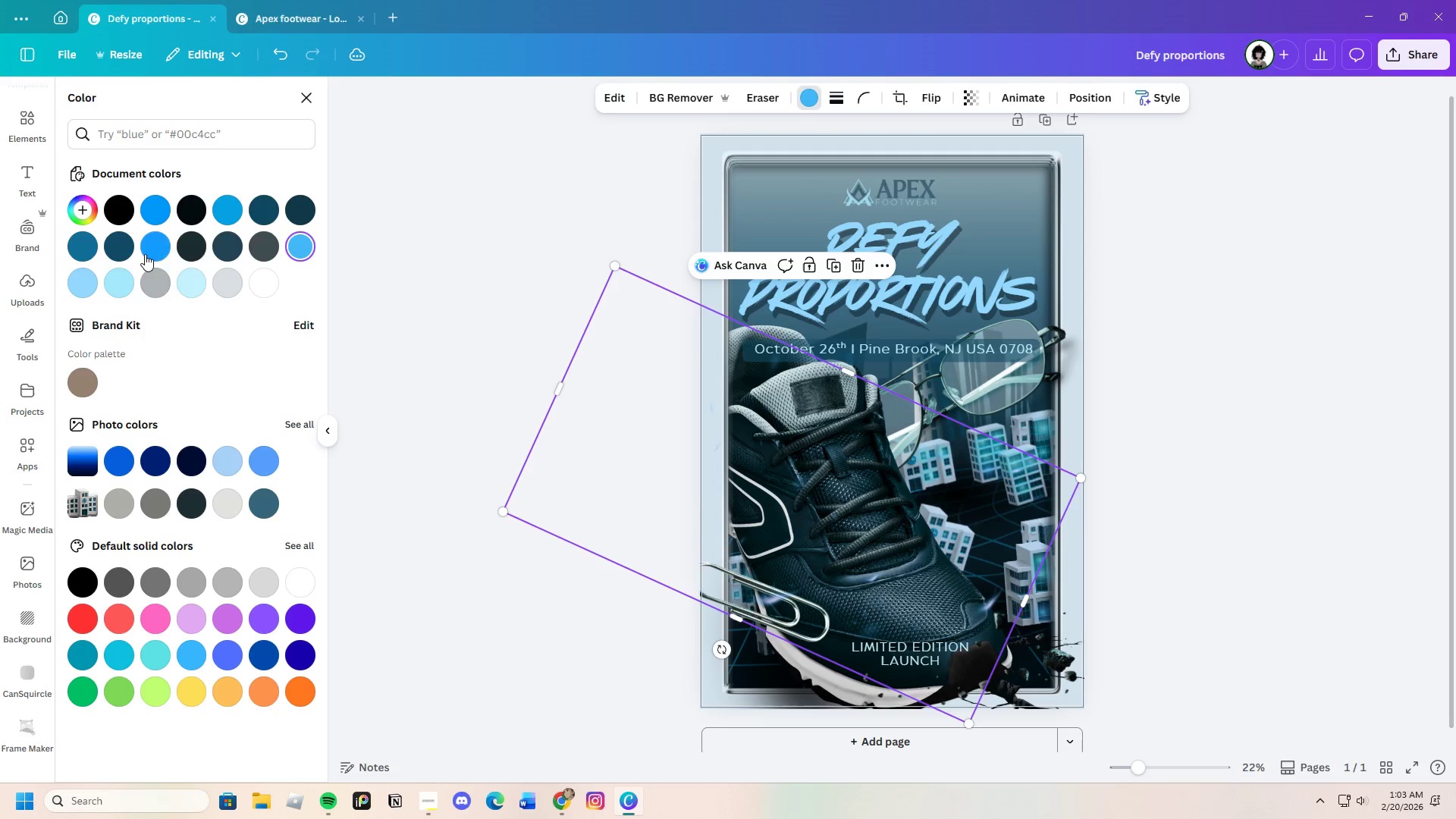 
left_click([154, 244])
 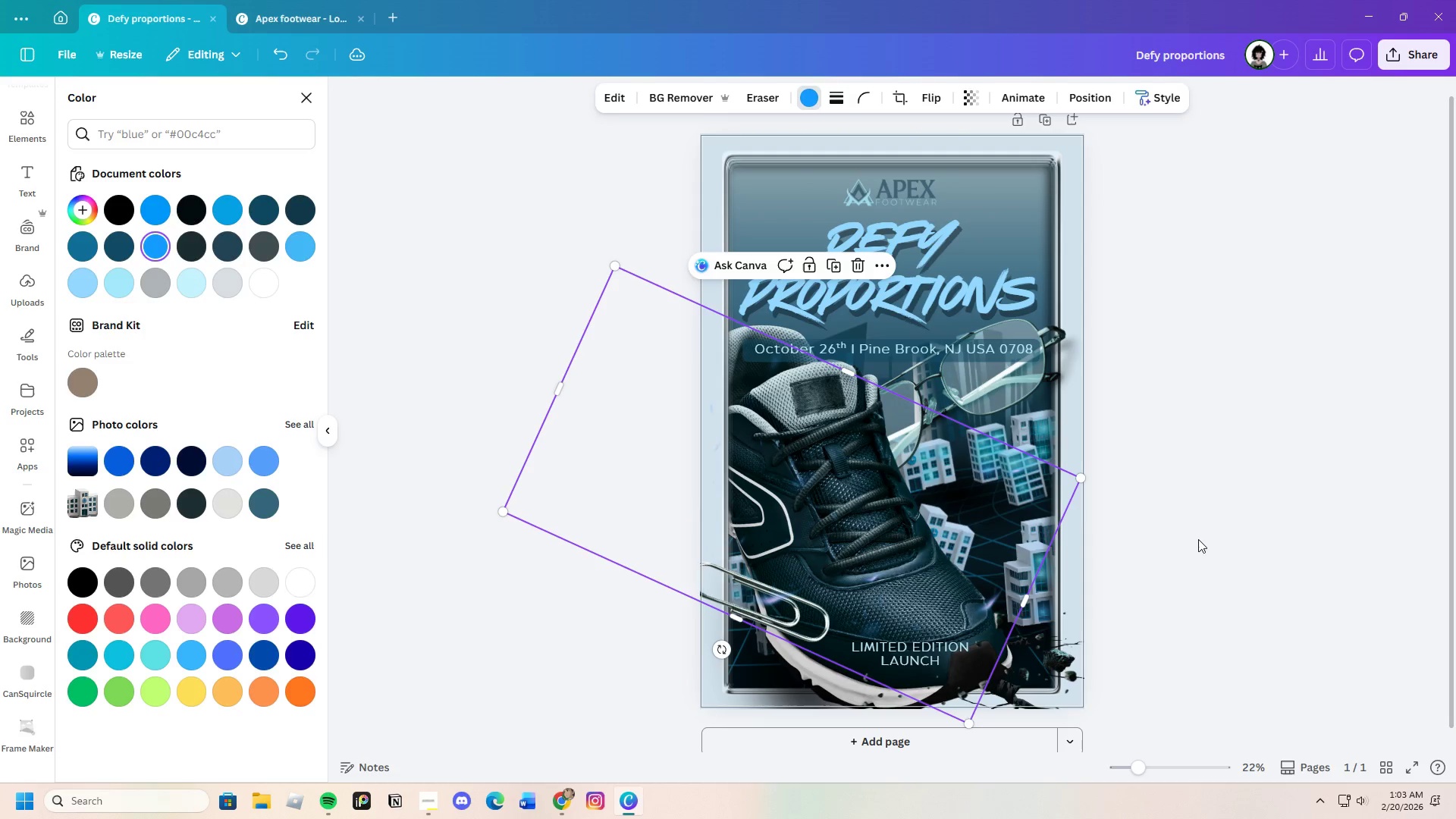 
double_click([1198, 542])
 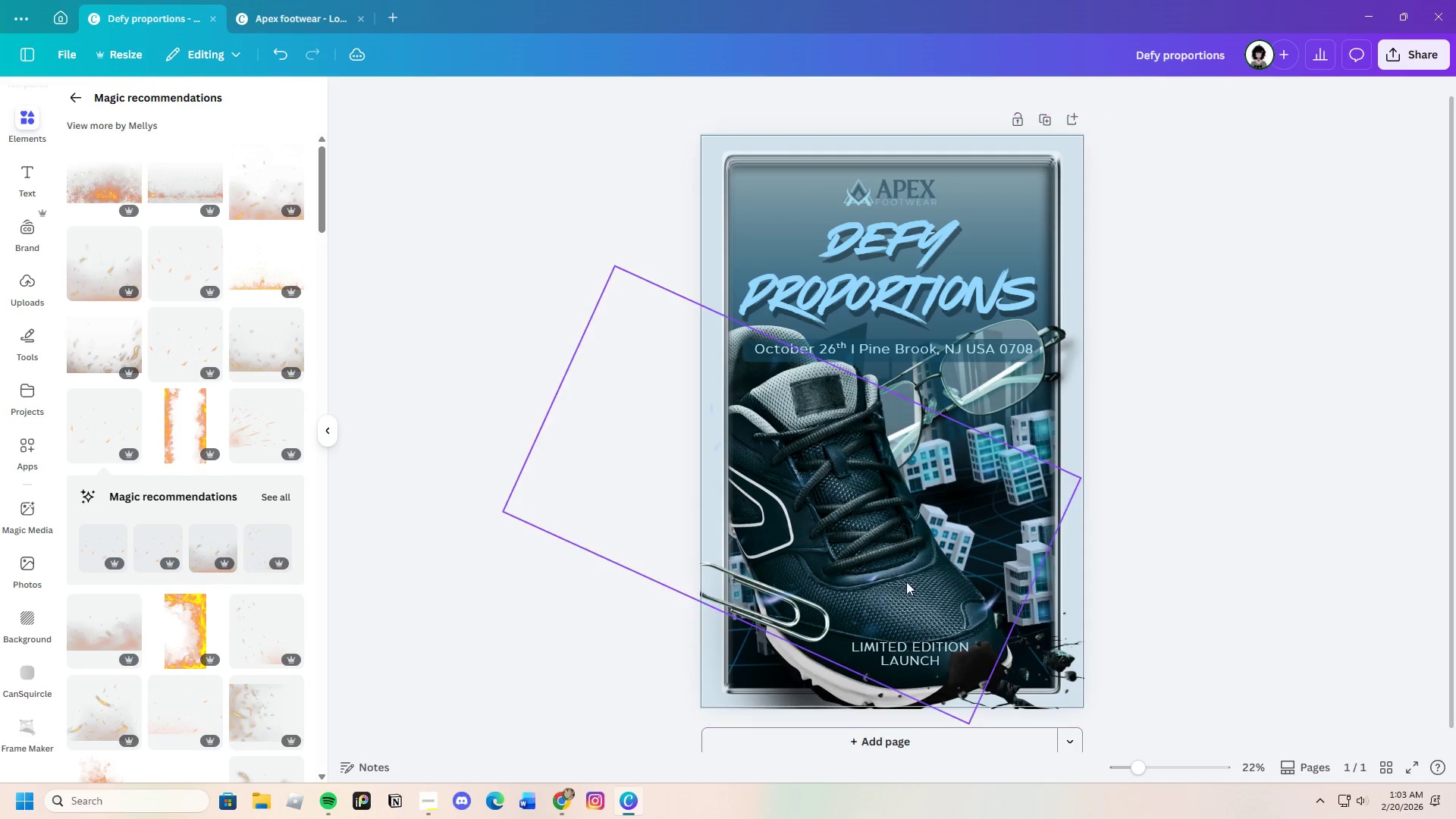 
left_click_drag(start_coordinate=[898, 582], to_coordinate=[1026, 587])
 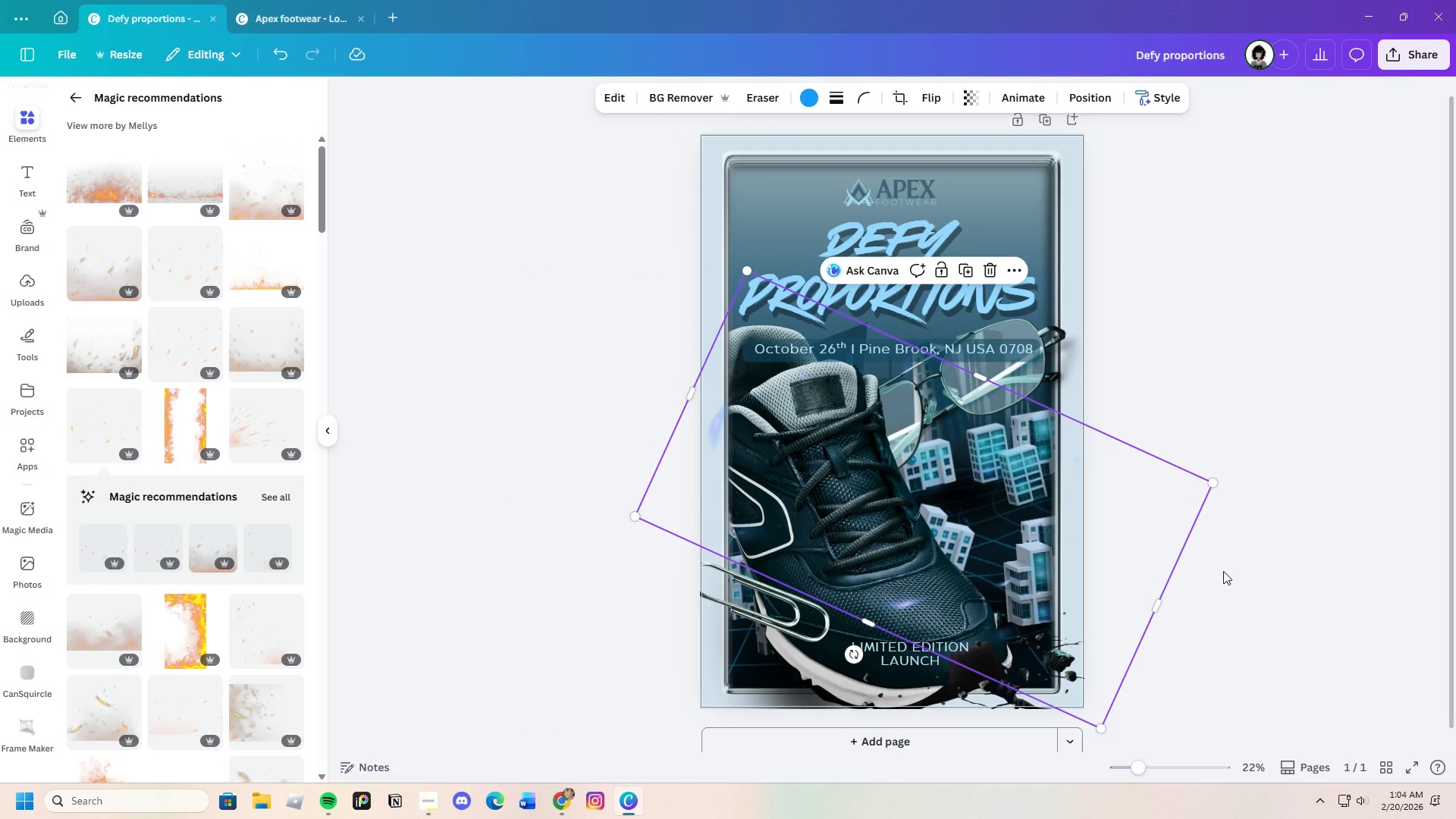 
left_click([1223, 571])
 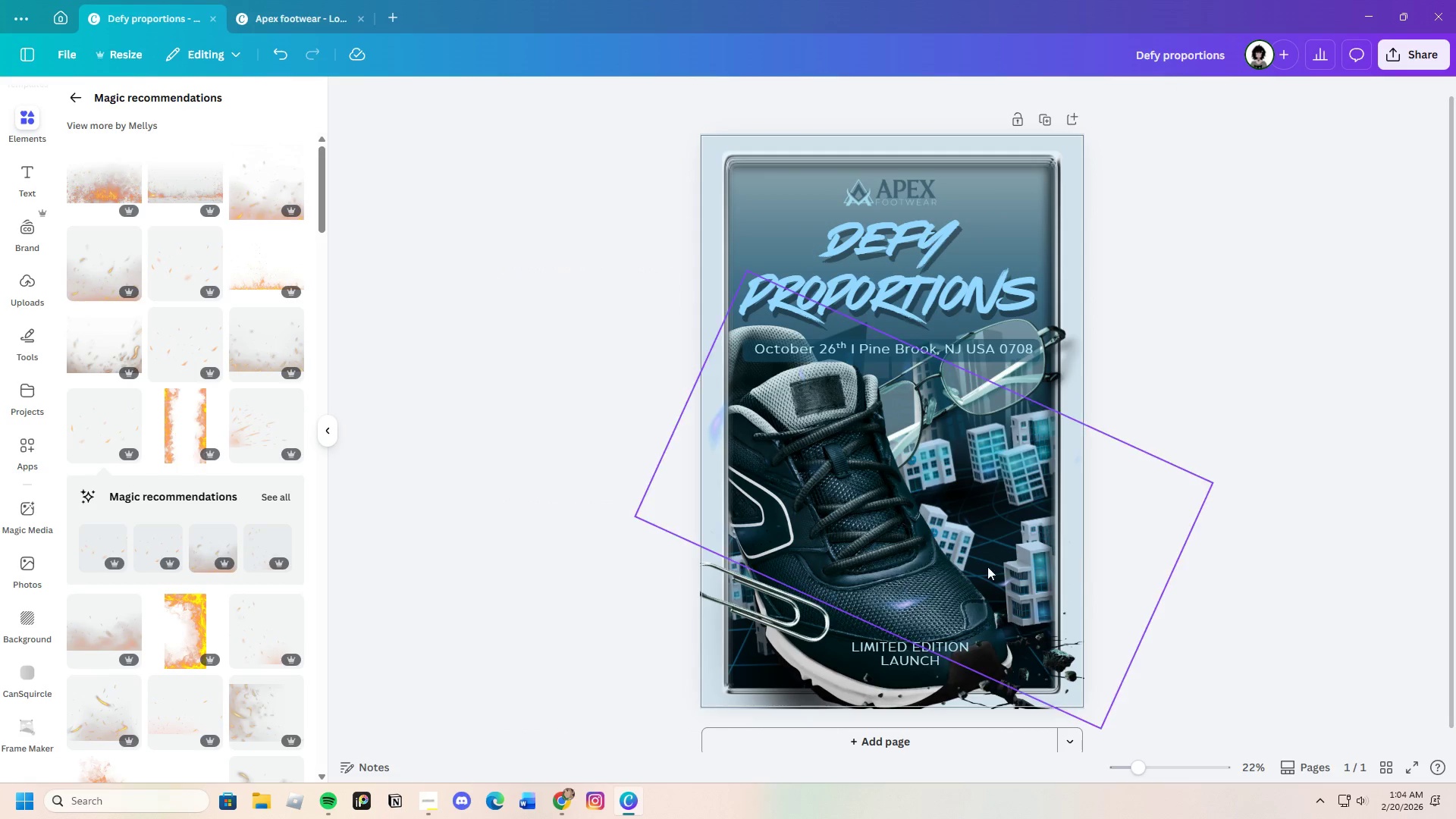 
left_click([935, 552])
 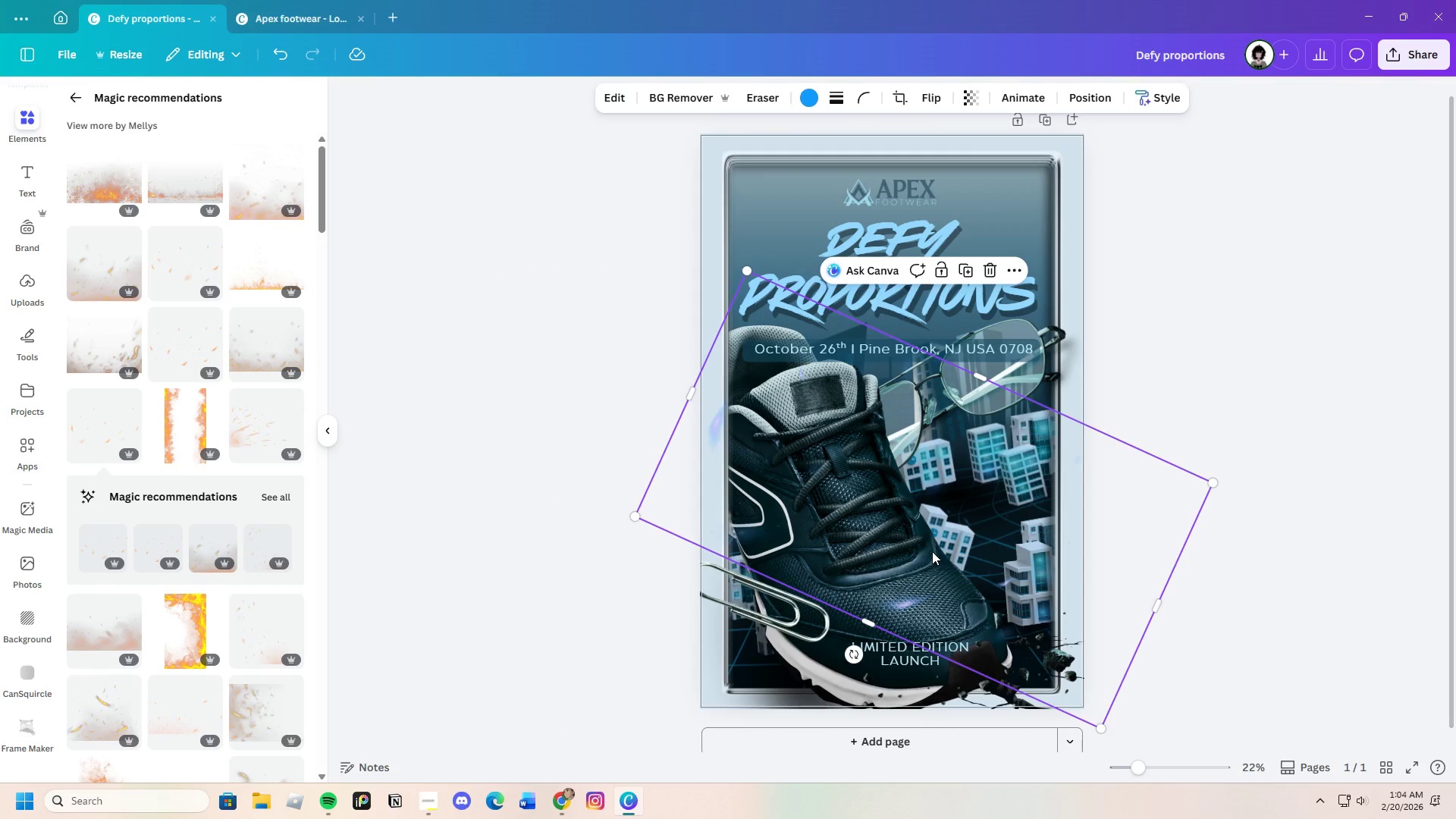 
left_click_drag(start_coordinate=[933, 552], to_coordinate=[877, 571])
 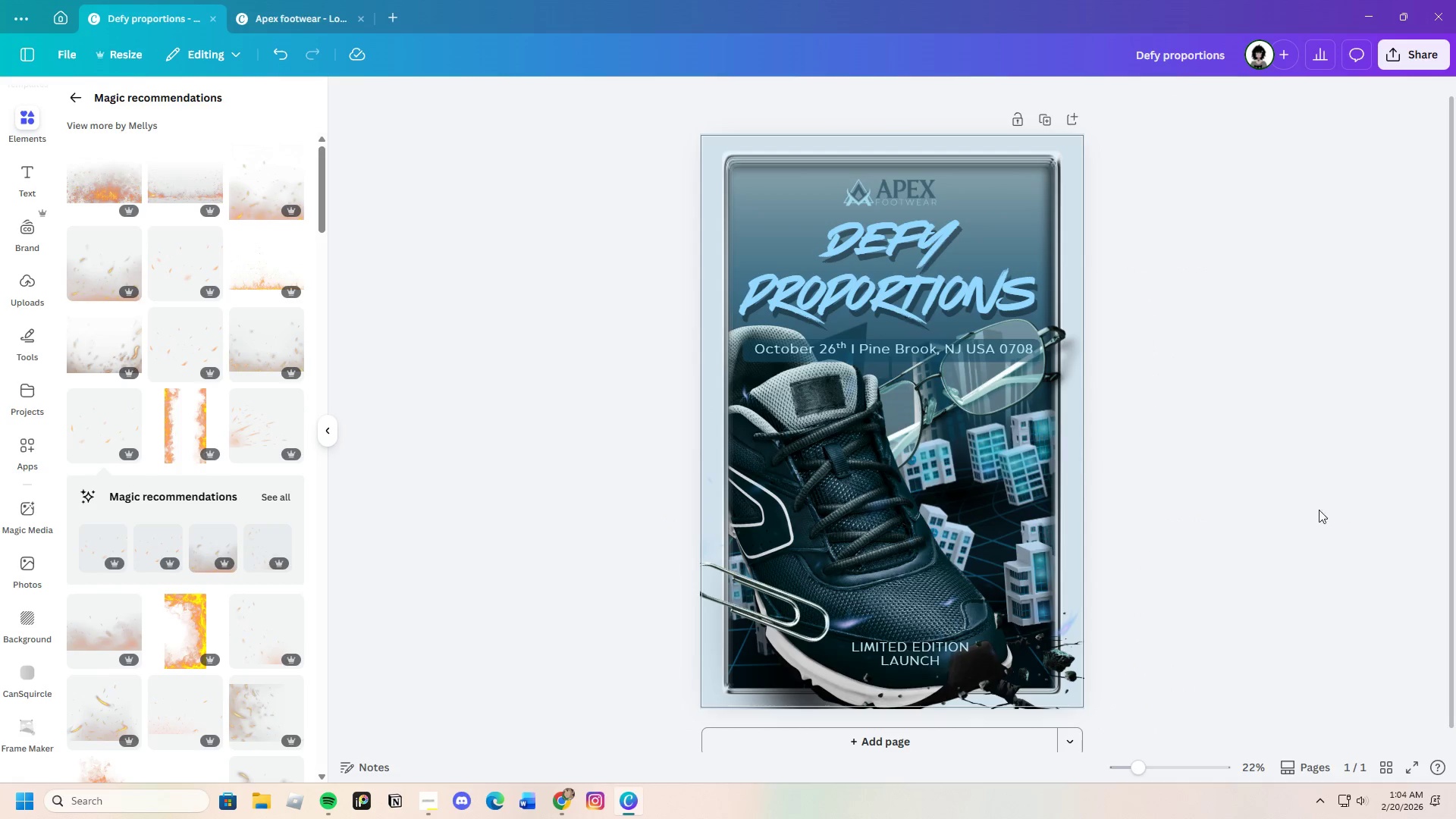 
left_click([932, 516])
 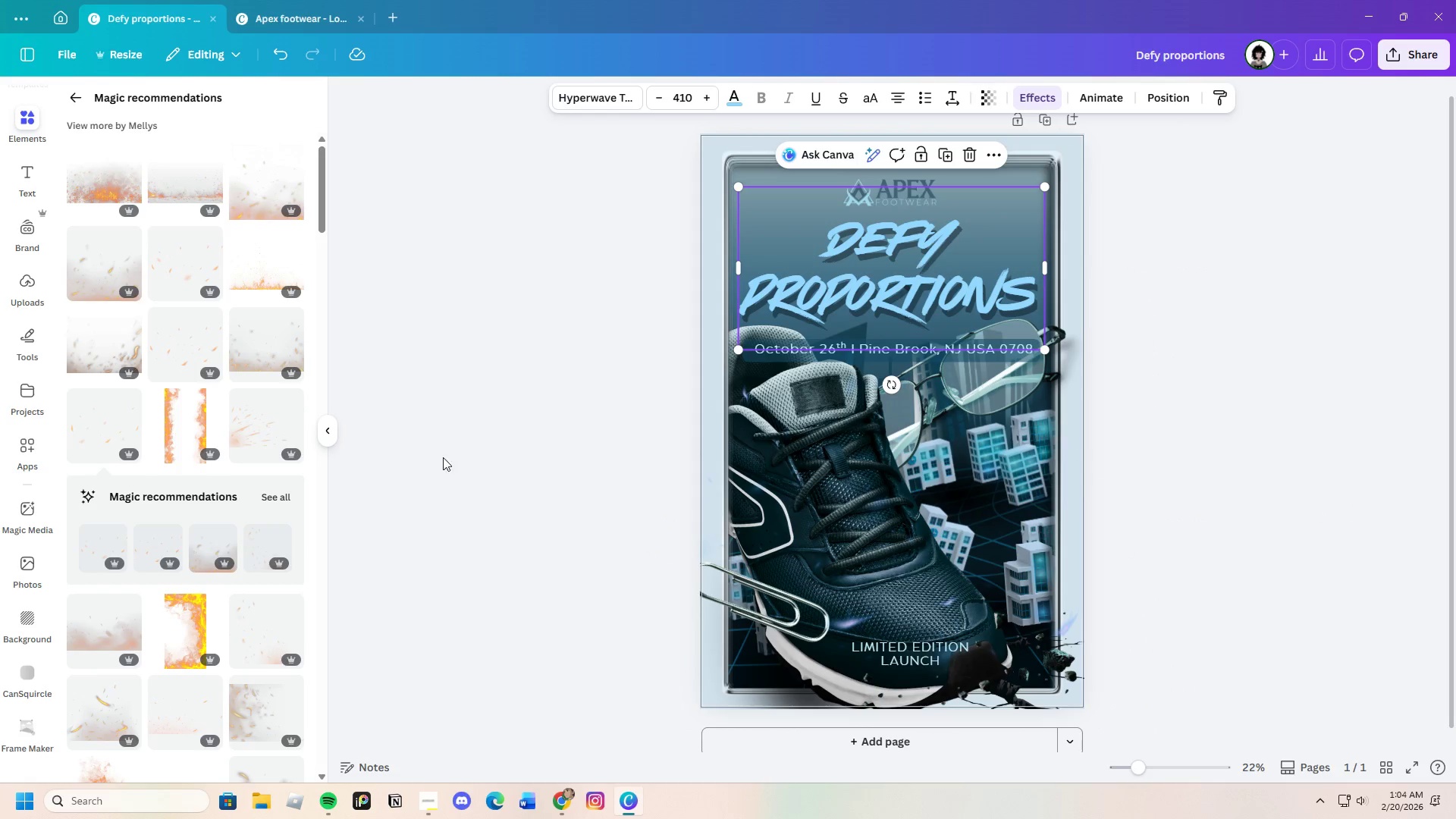 
left_click([912, 457])
 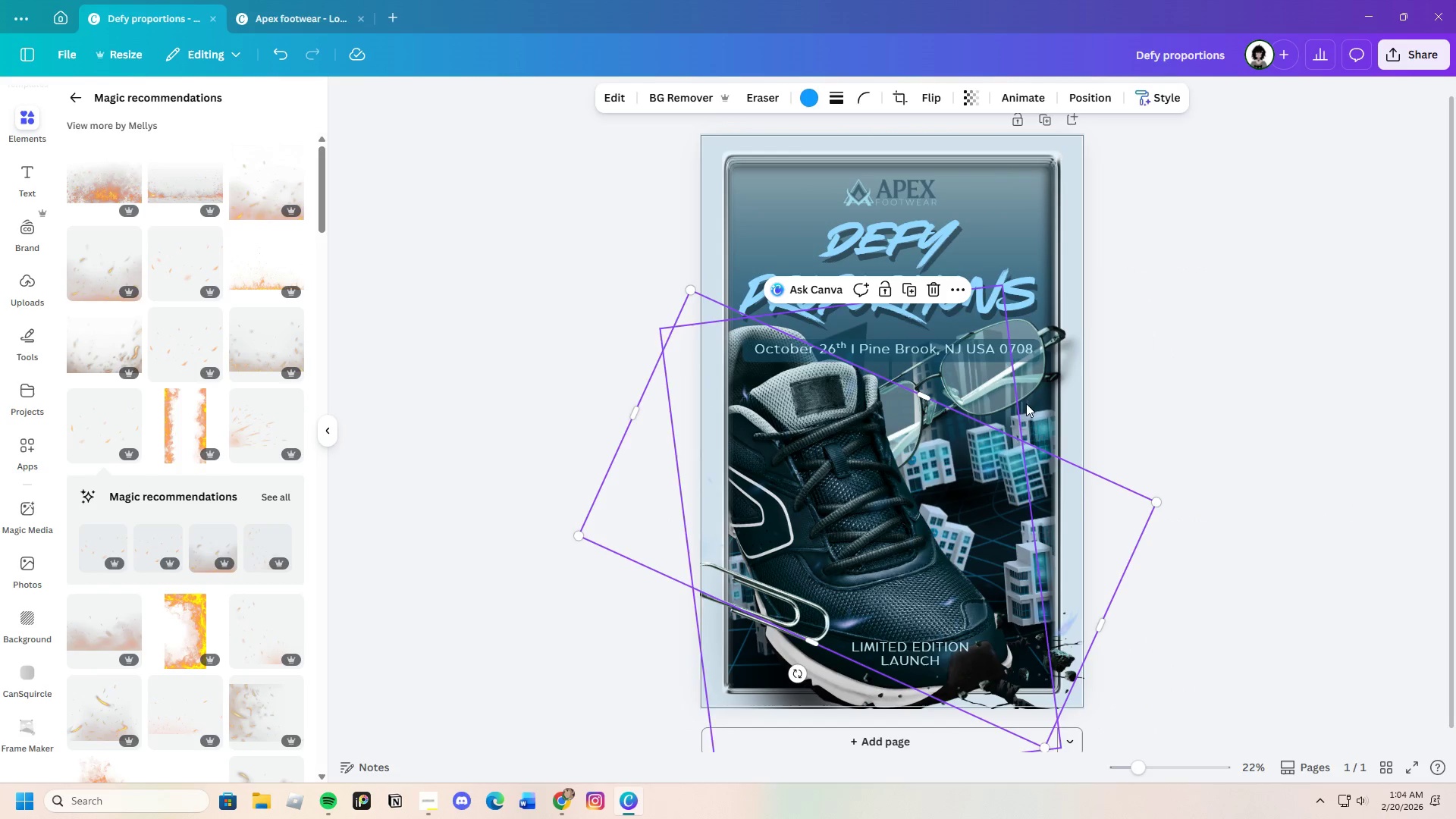 
left_click([1181, 399])
 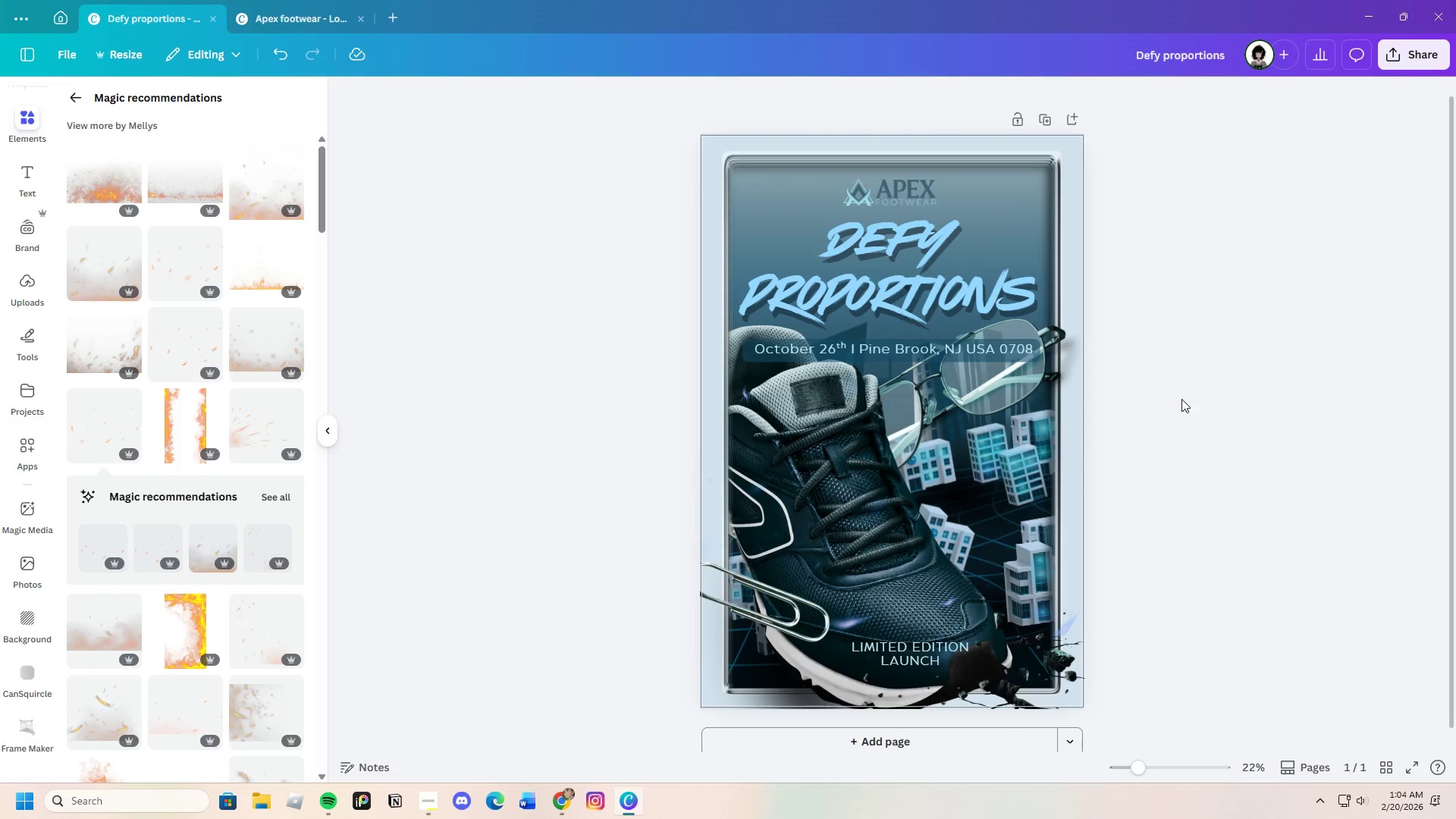 
left_click([875, 522])
 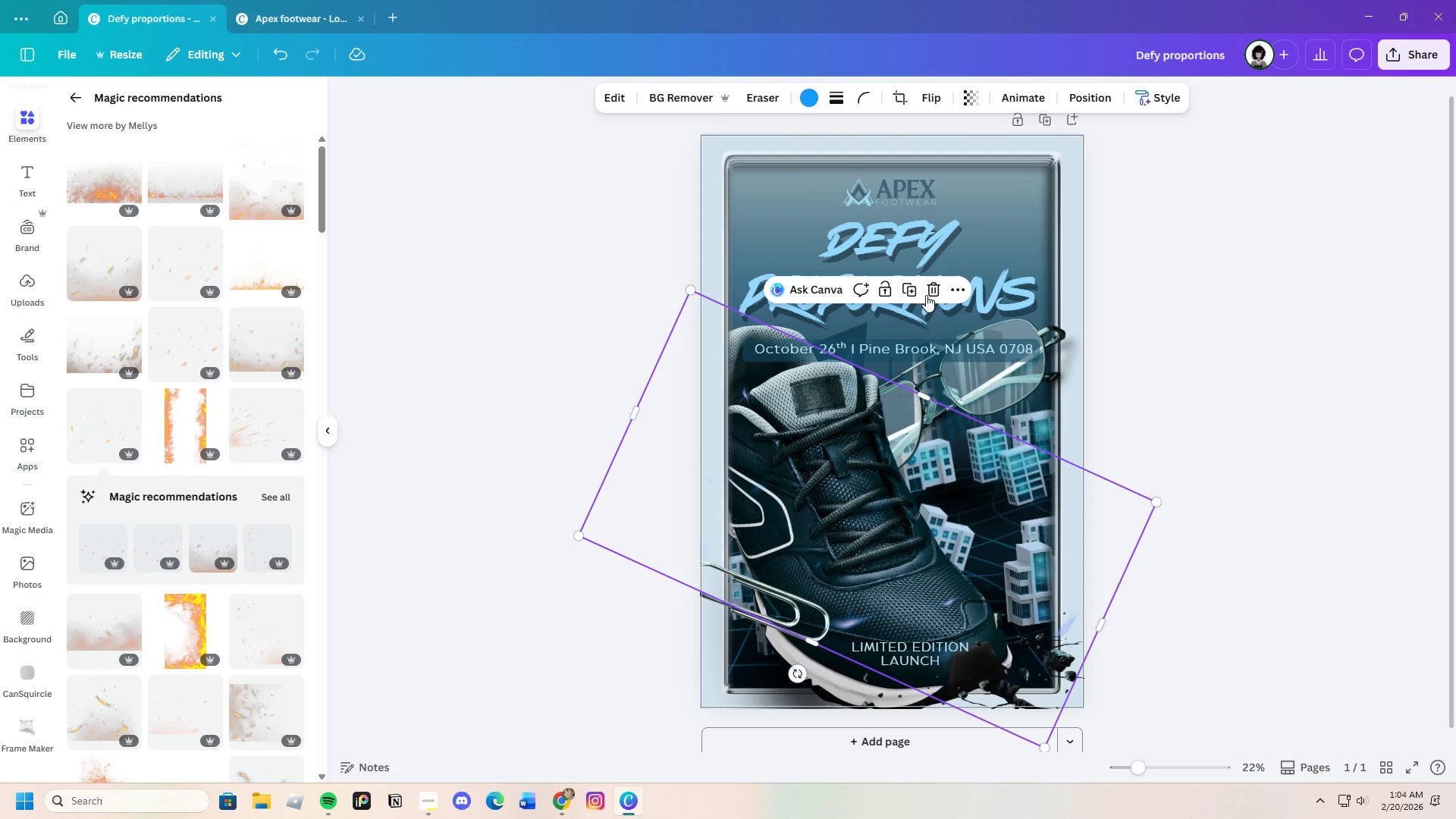 
left_click([928, 293])
 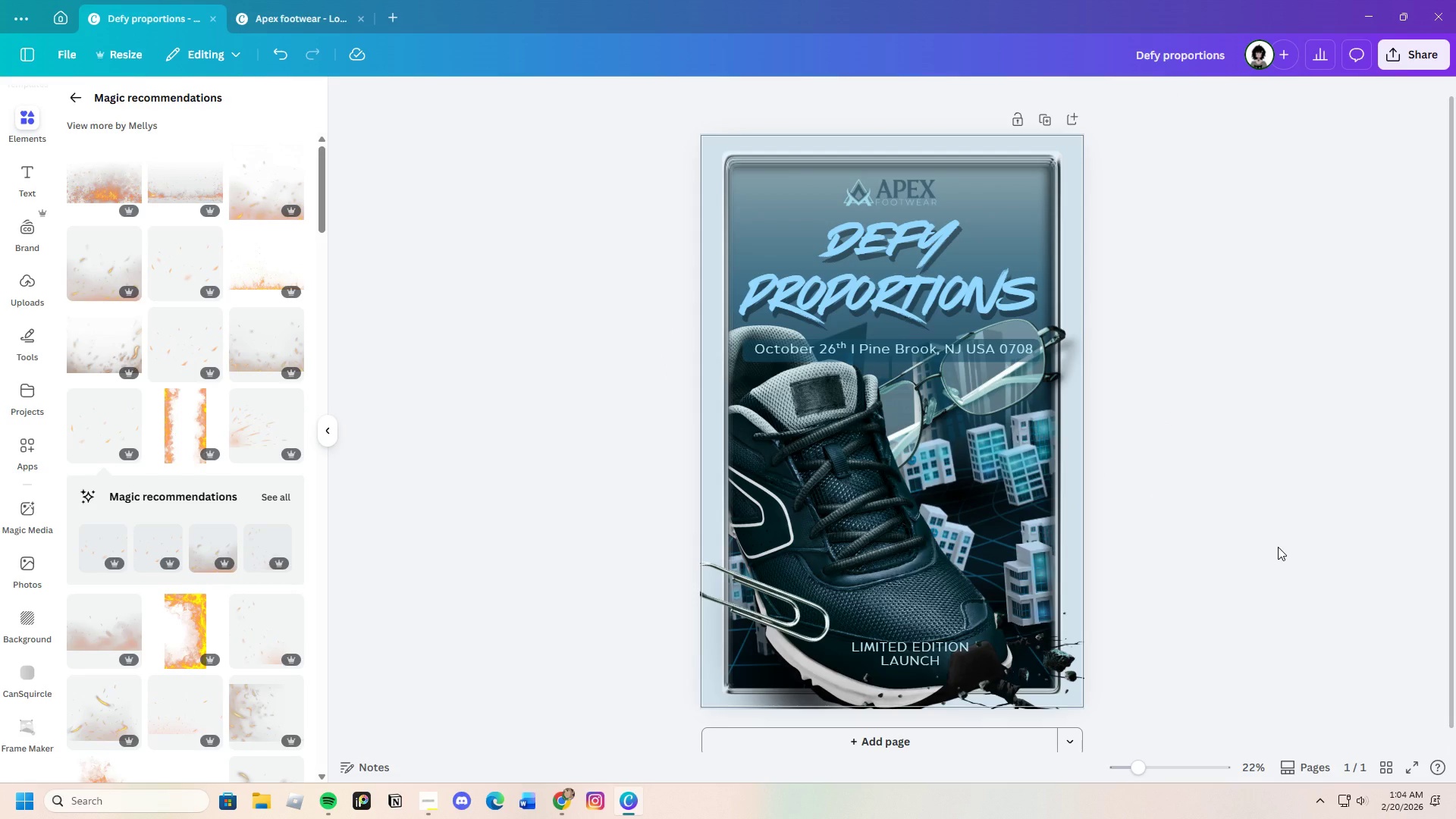 
wait(8.76)
 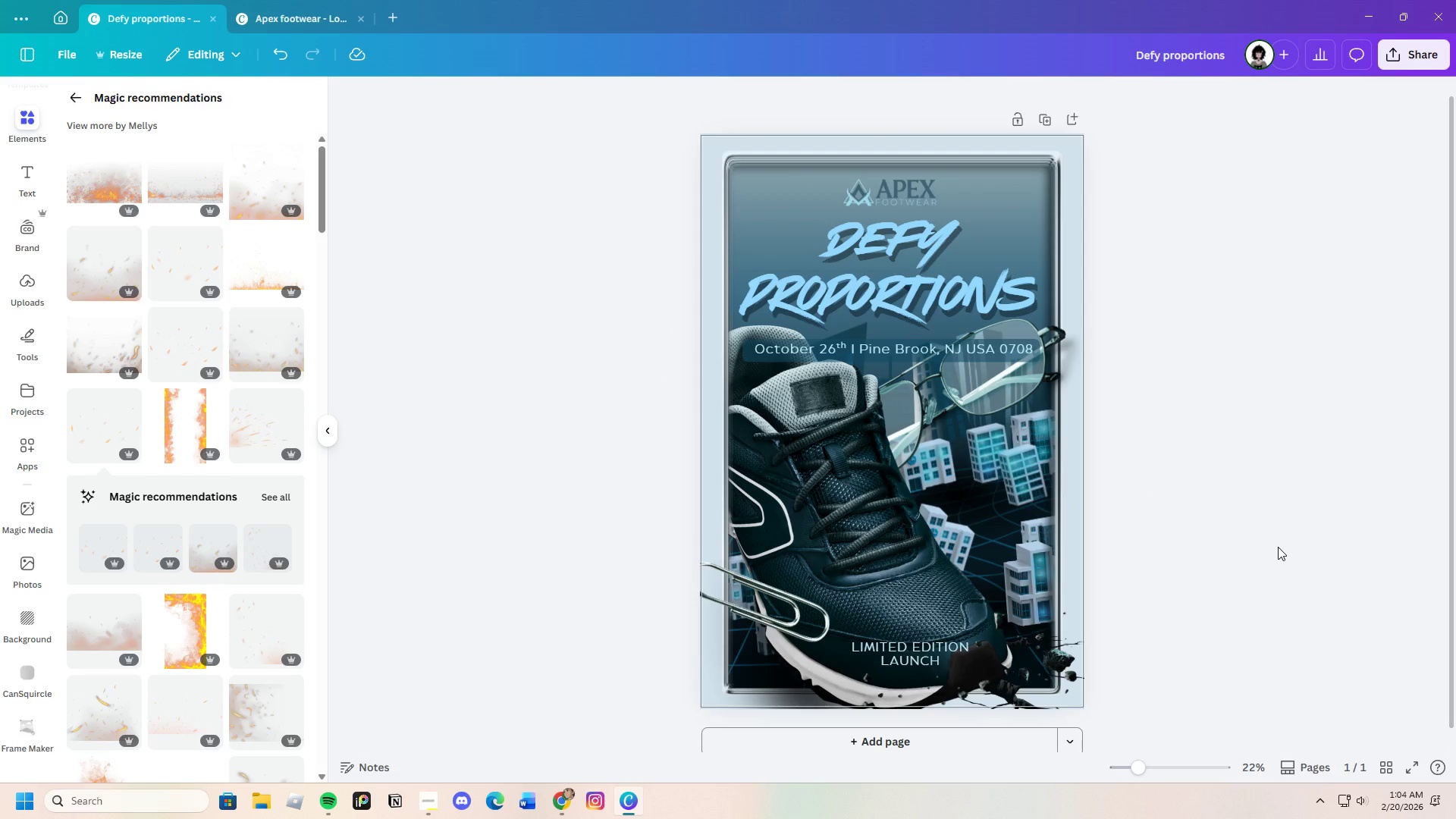 
mouse_move([265, 558])
 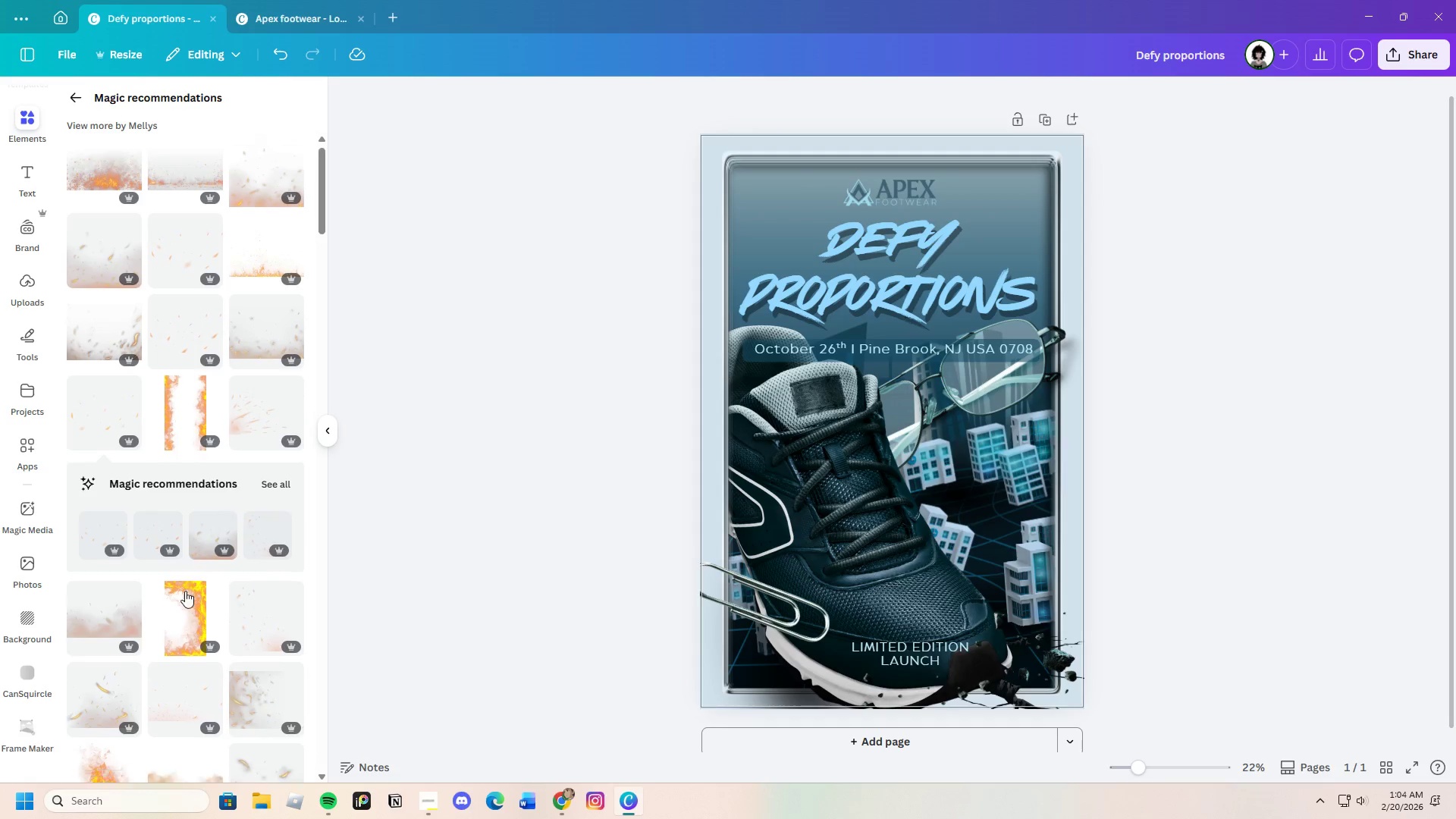 
scroll: coordinate [196, 578], scroll_direction: down, amount: 7.0
 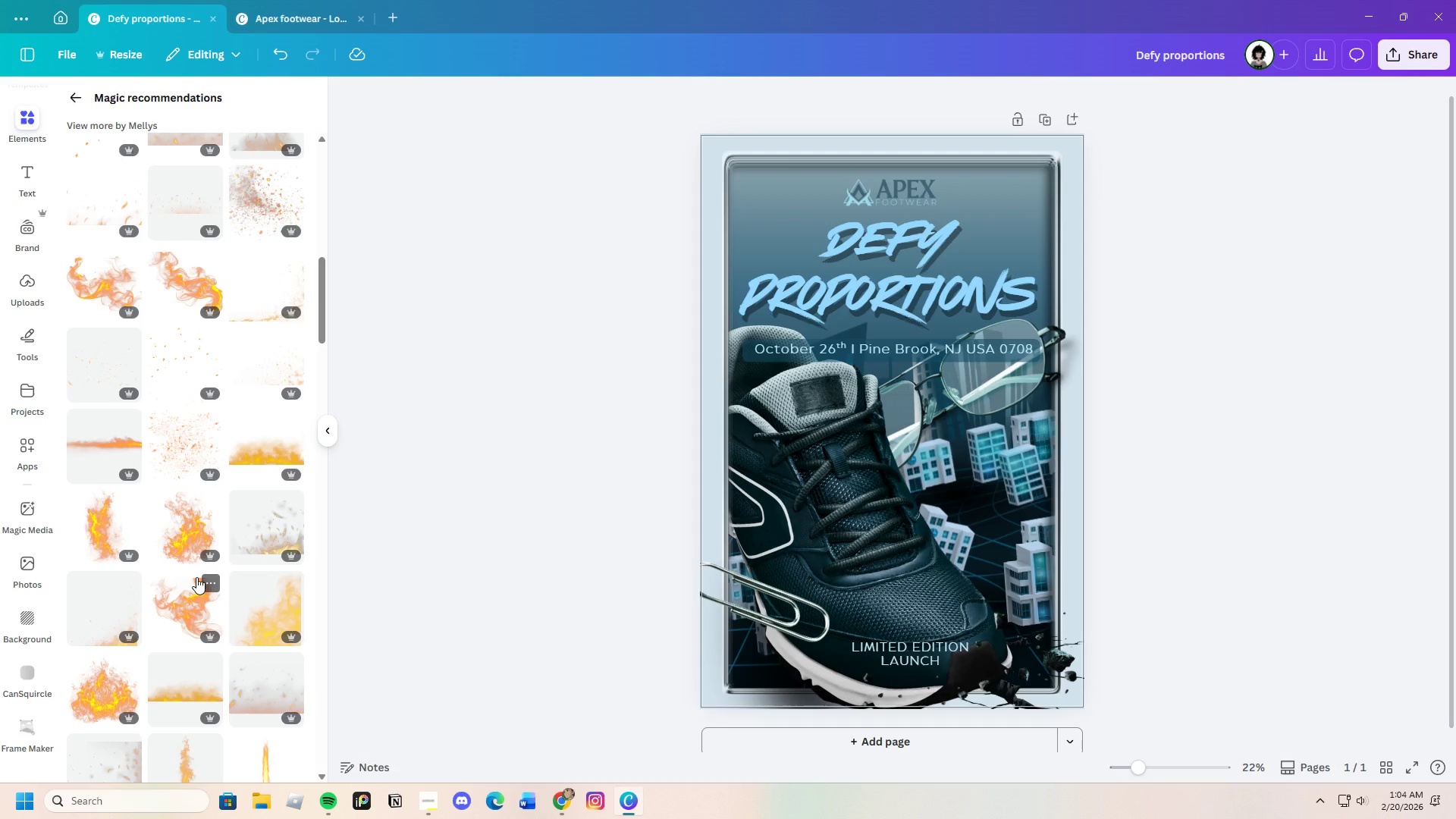 
wait(6.89)
 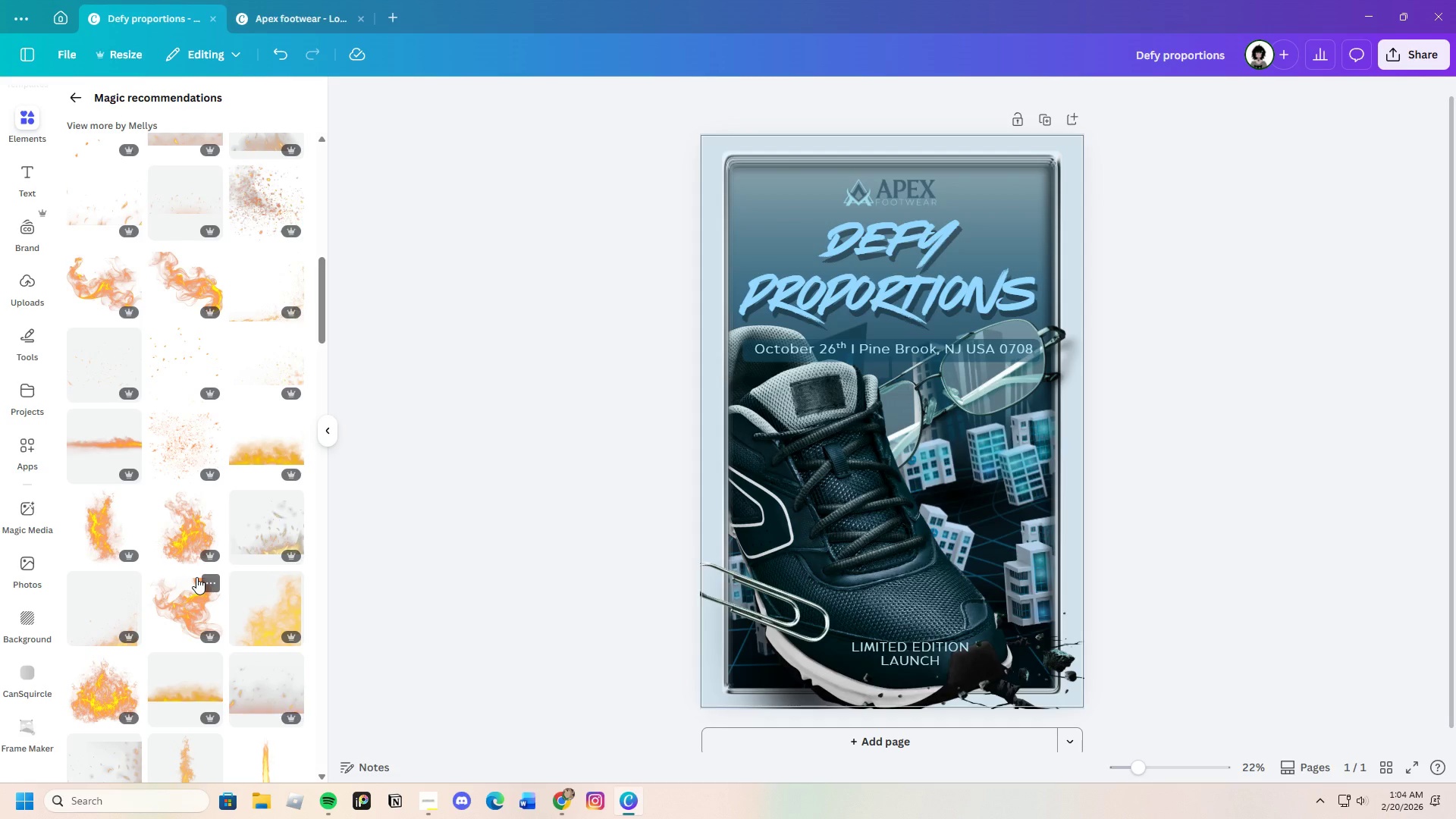 
scroll: coordinate [196, 577], scroll_direction: down, amount: 4.0
 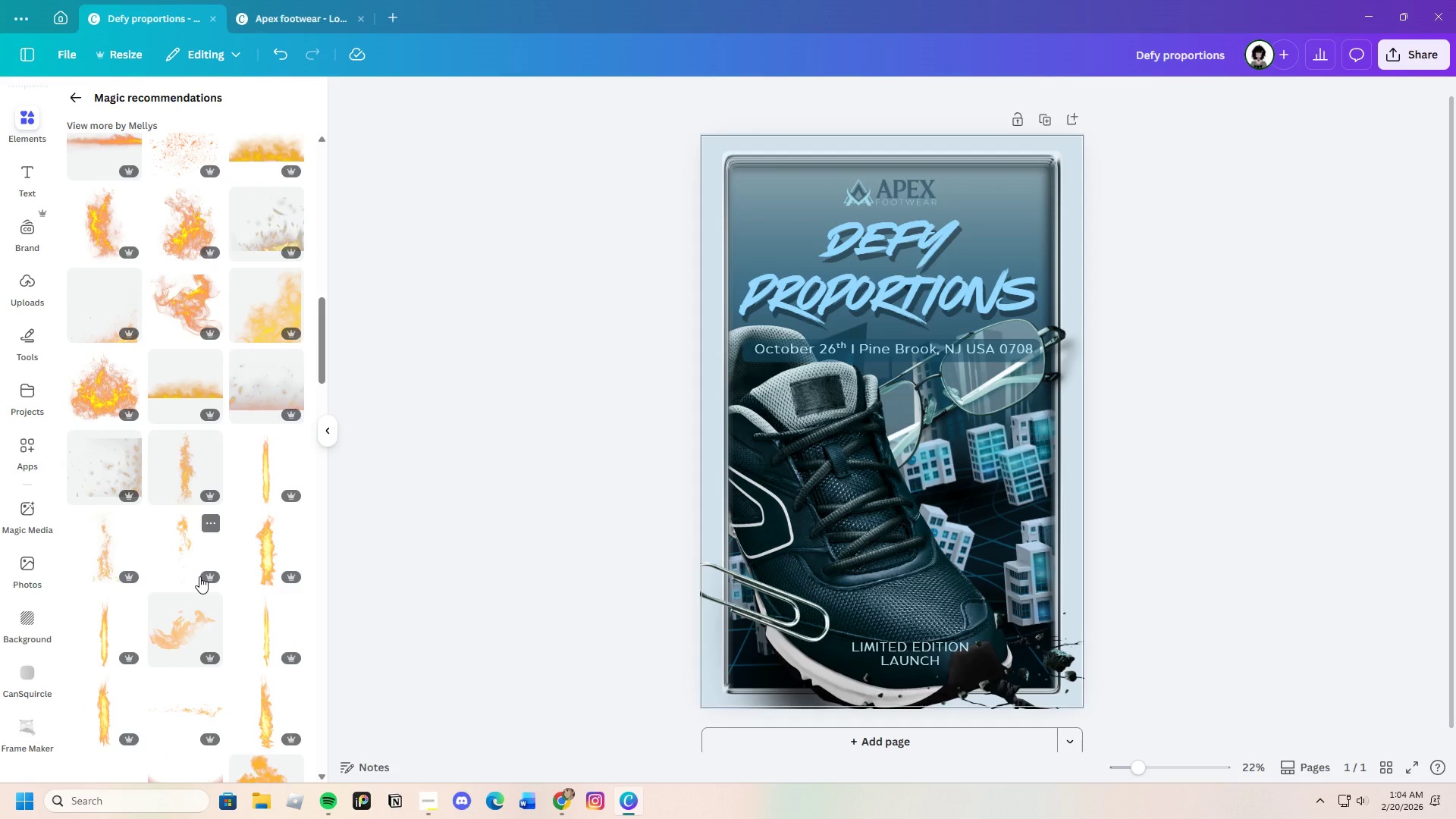 
wait(5.17)
 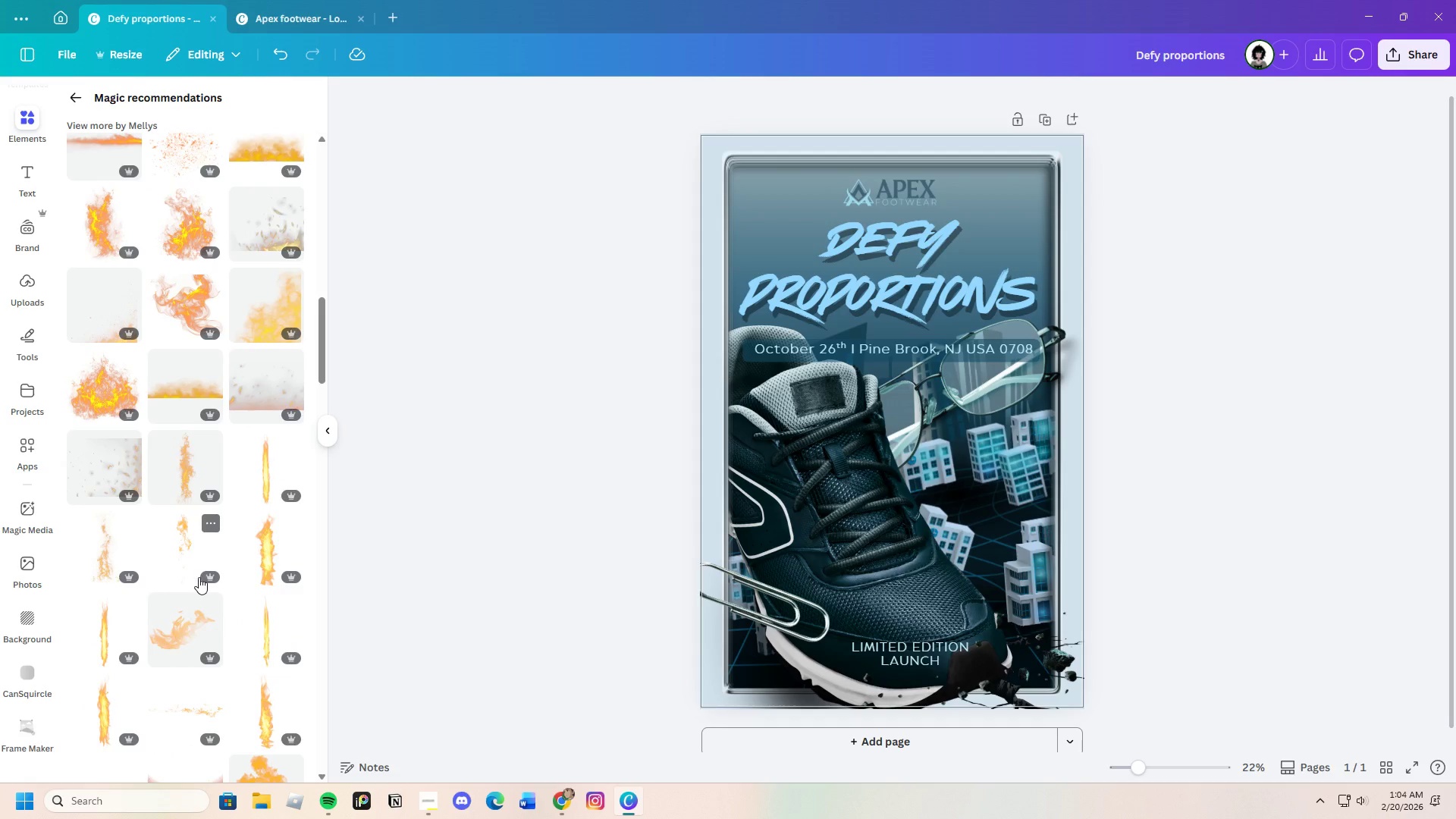 
scroll: coordinate [199, 589], scroll_direction: down, amount: 10.0
 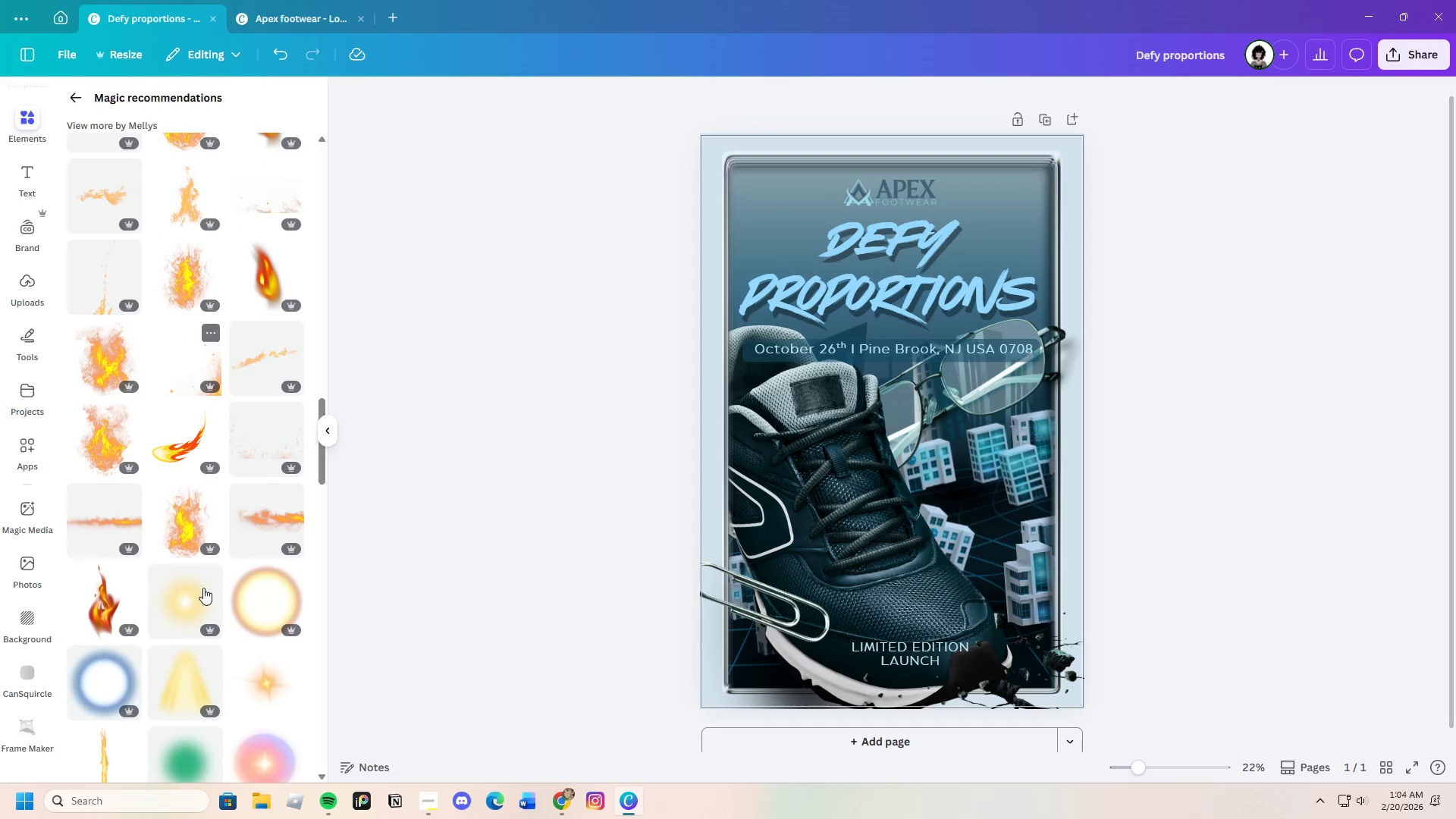 
mouse_move([199, 572])
 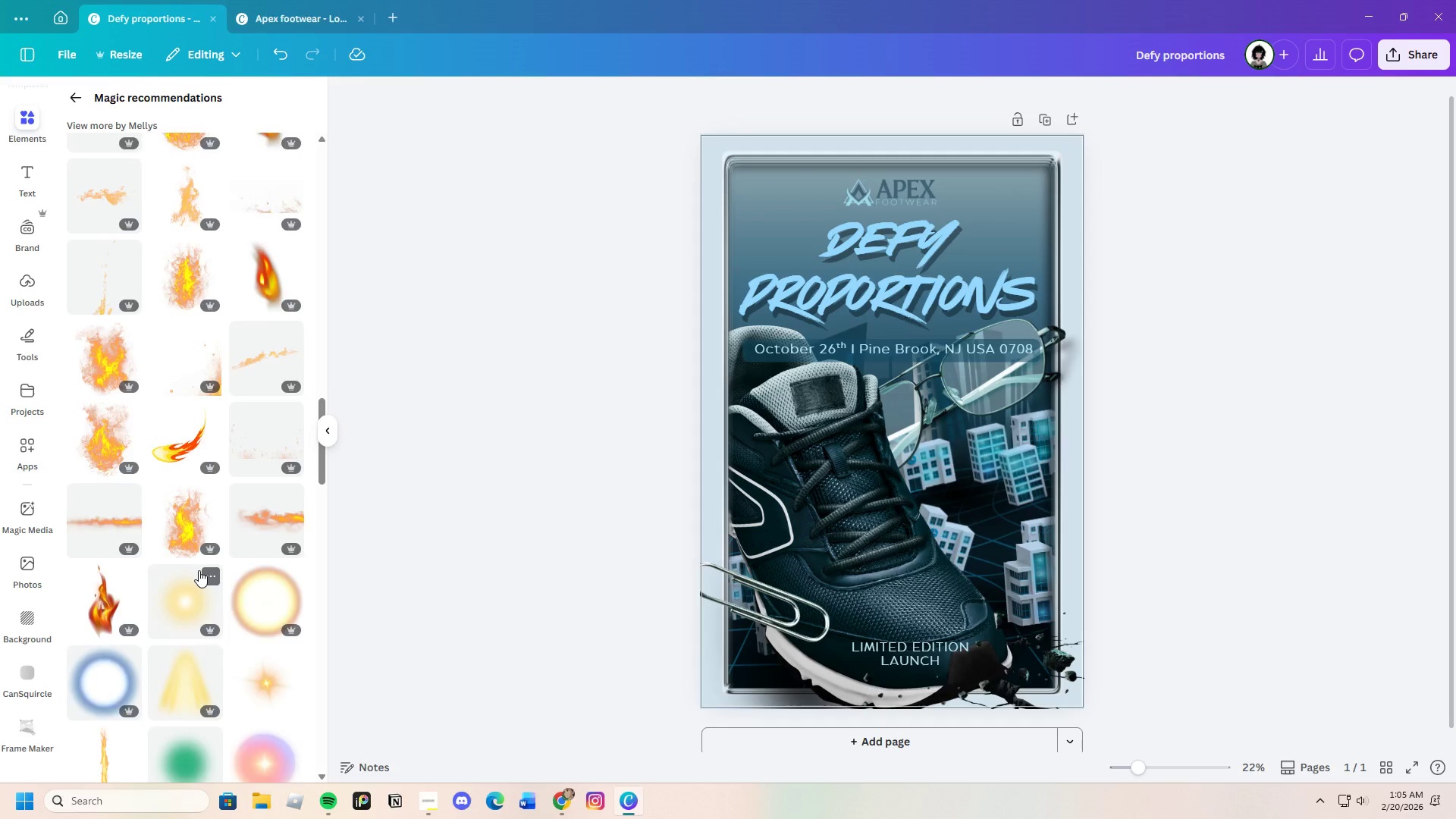 
scroll: coordinate [199, 570], scroll_direction: down, amount: 4.0
 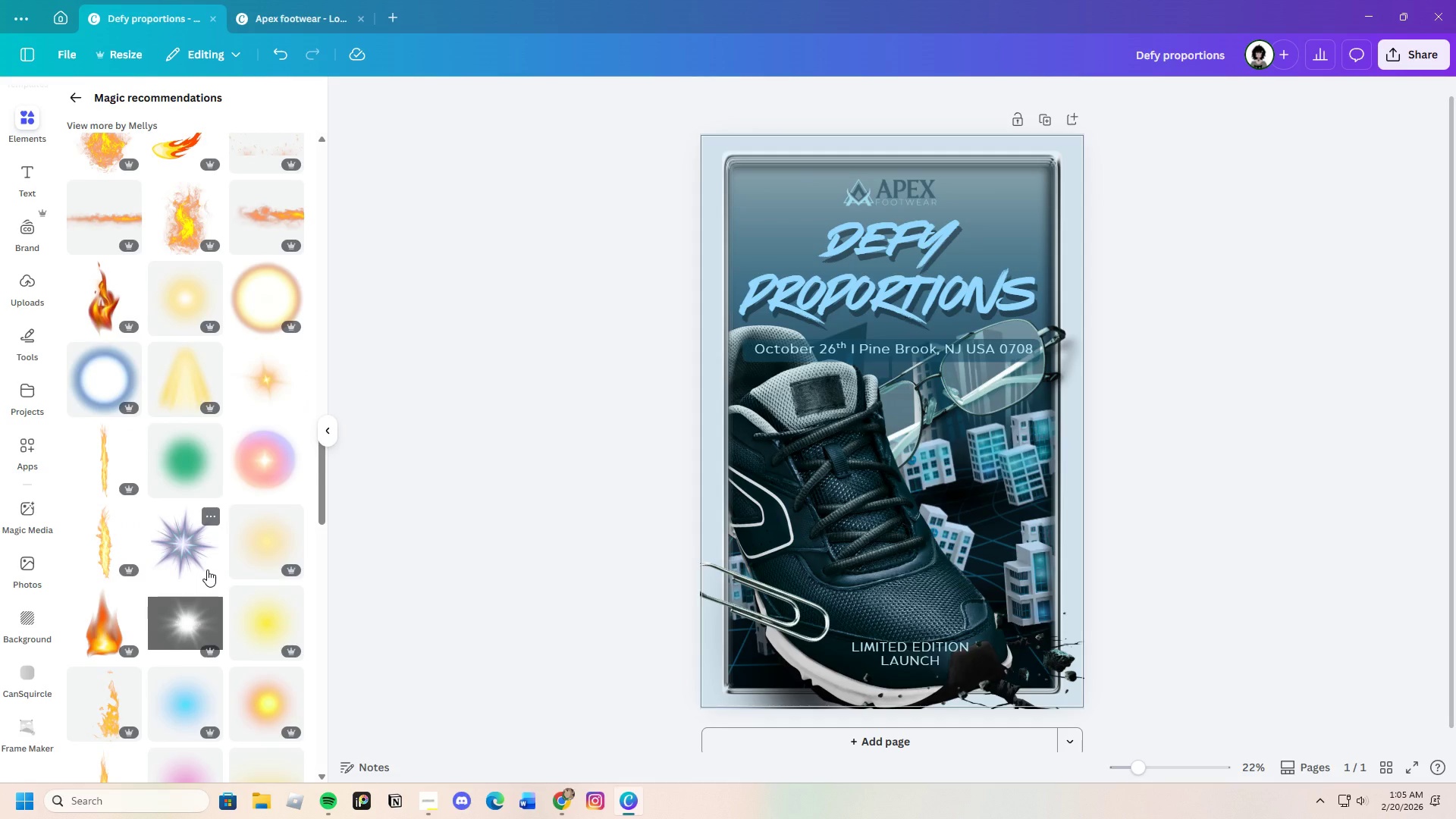 
wait(26.66)
 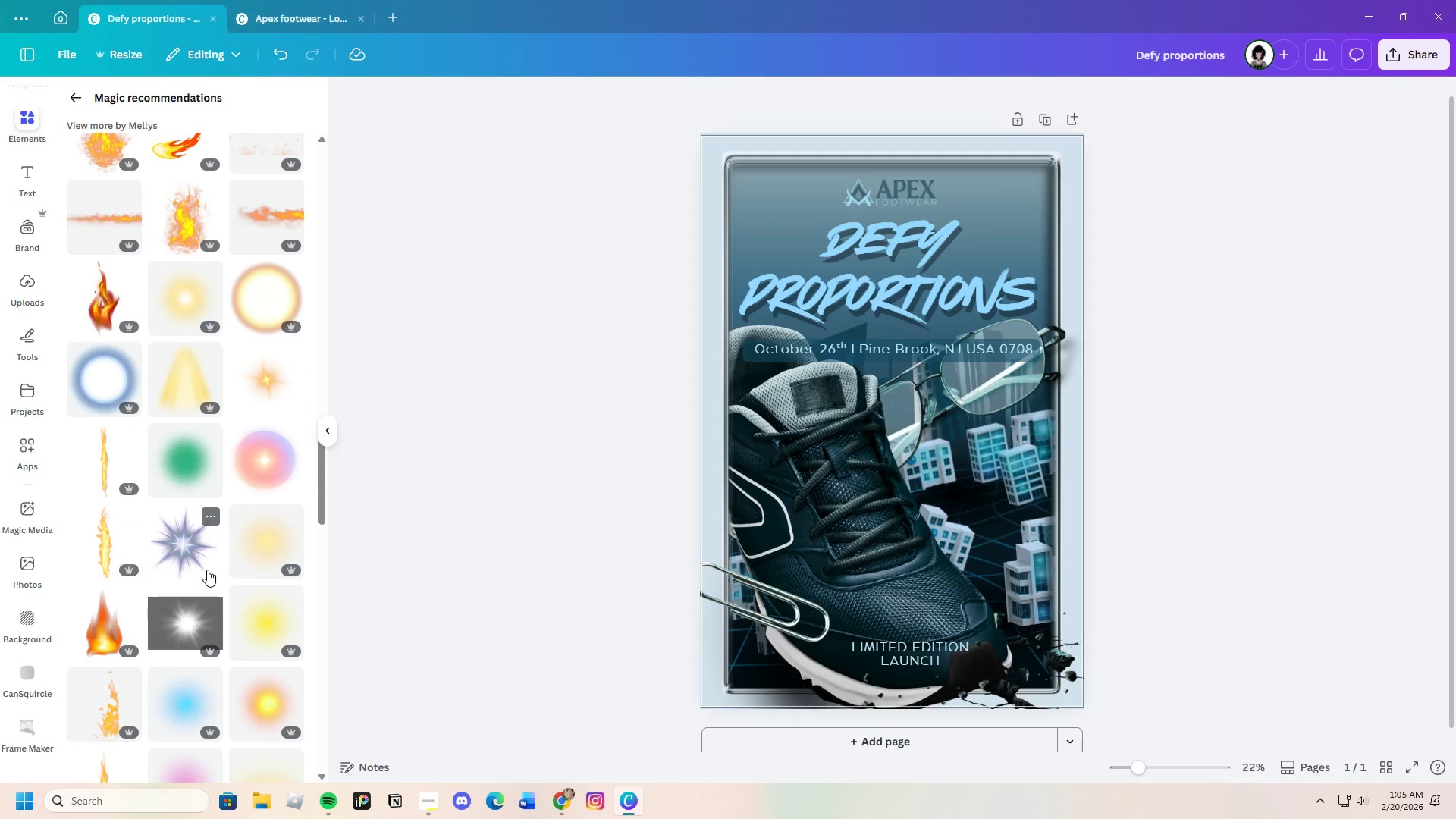 
scroll: coordinate [220, 602], scroll_direction: down, amount: 33.0
 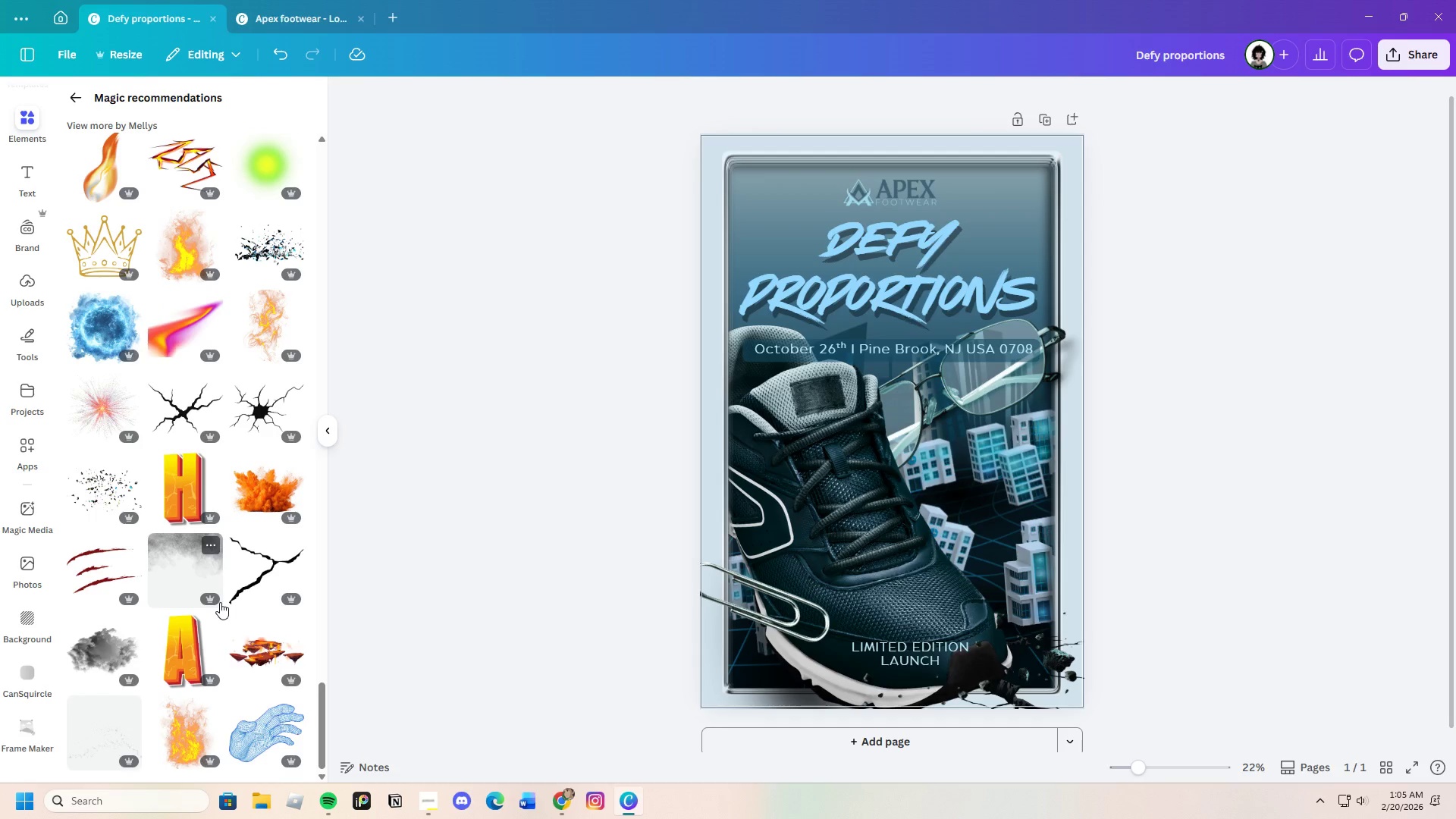 
scroll: coordinate [219, 598], scroll_direction: up, amount: 5.0
 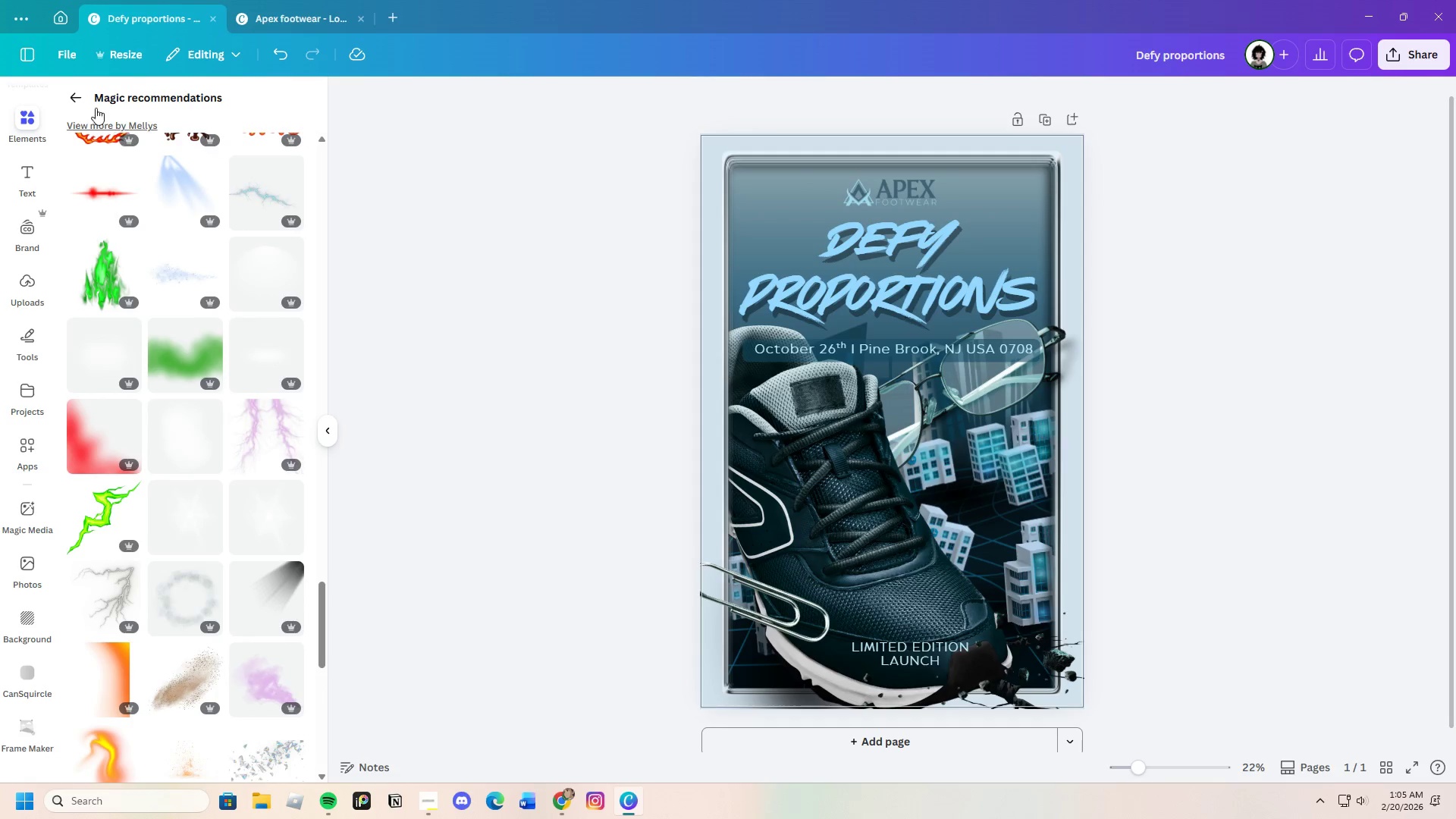 
left_click([78, 88])
 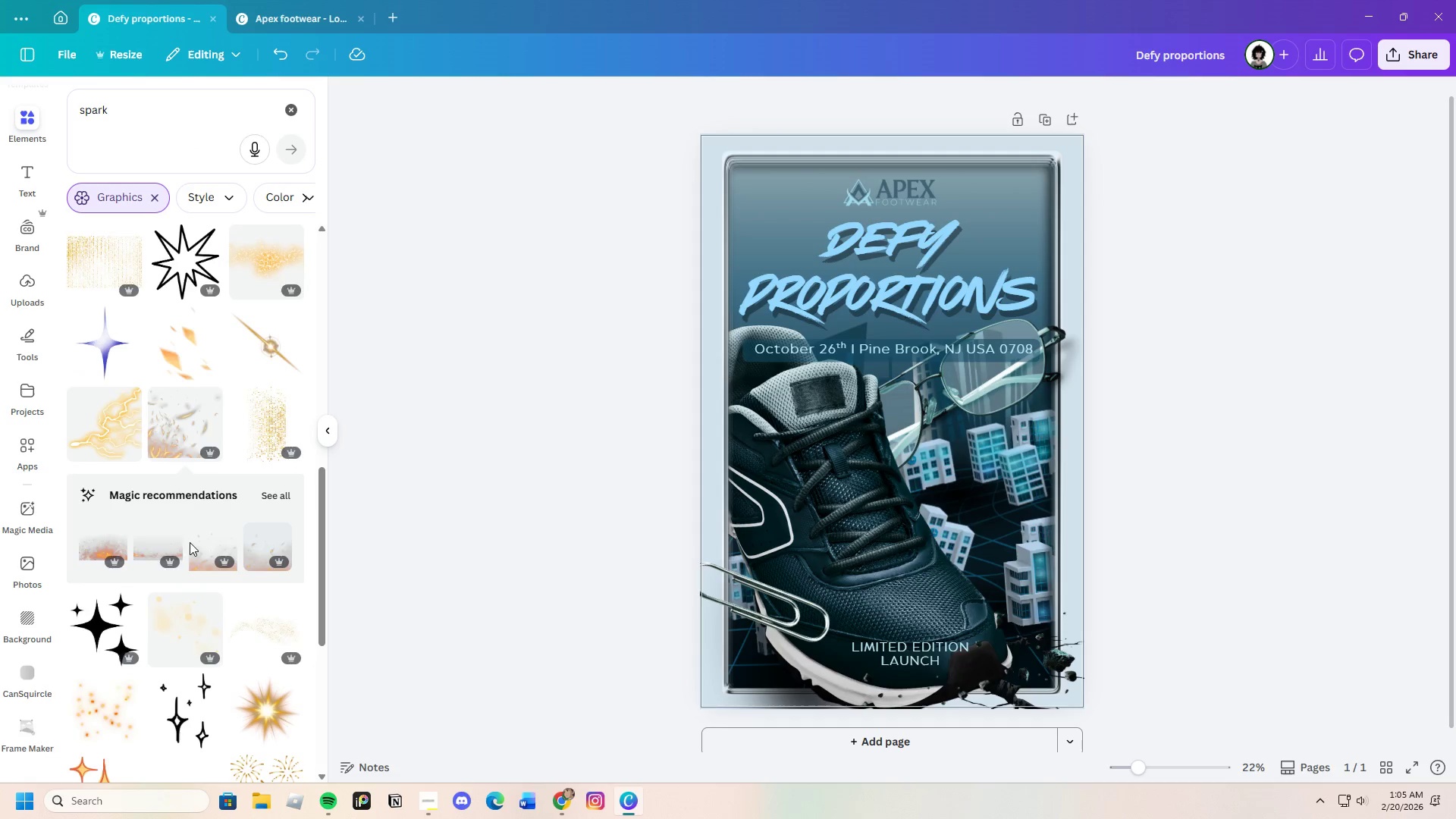 
scroll: coordinate [205, 582], scroll_direction: down, amount: 5.0
 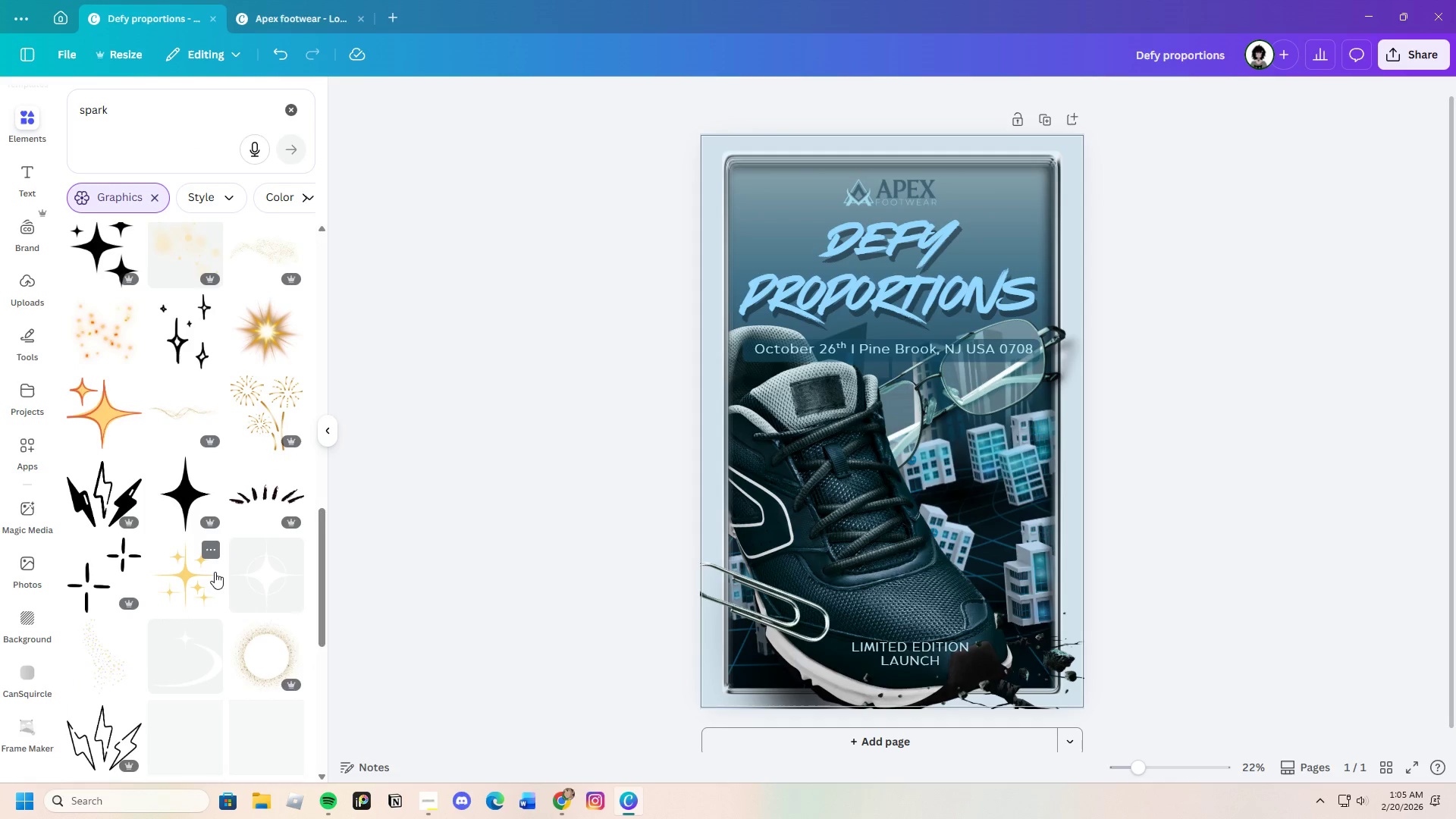 
scroll: coordinate [214, 566], scroll_direction: up, amount: 4.0
 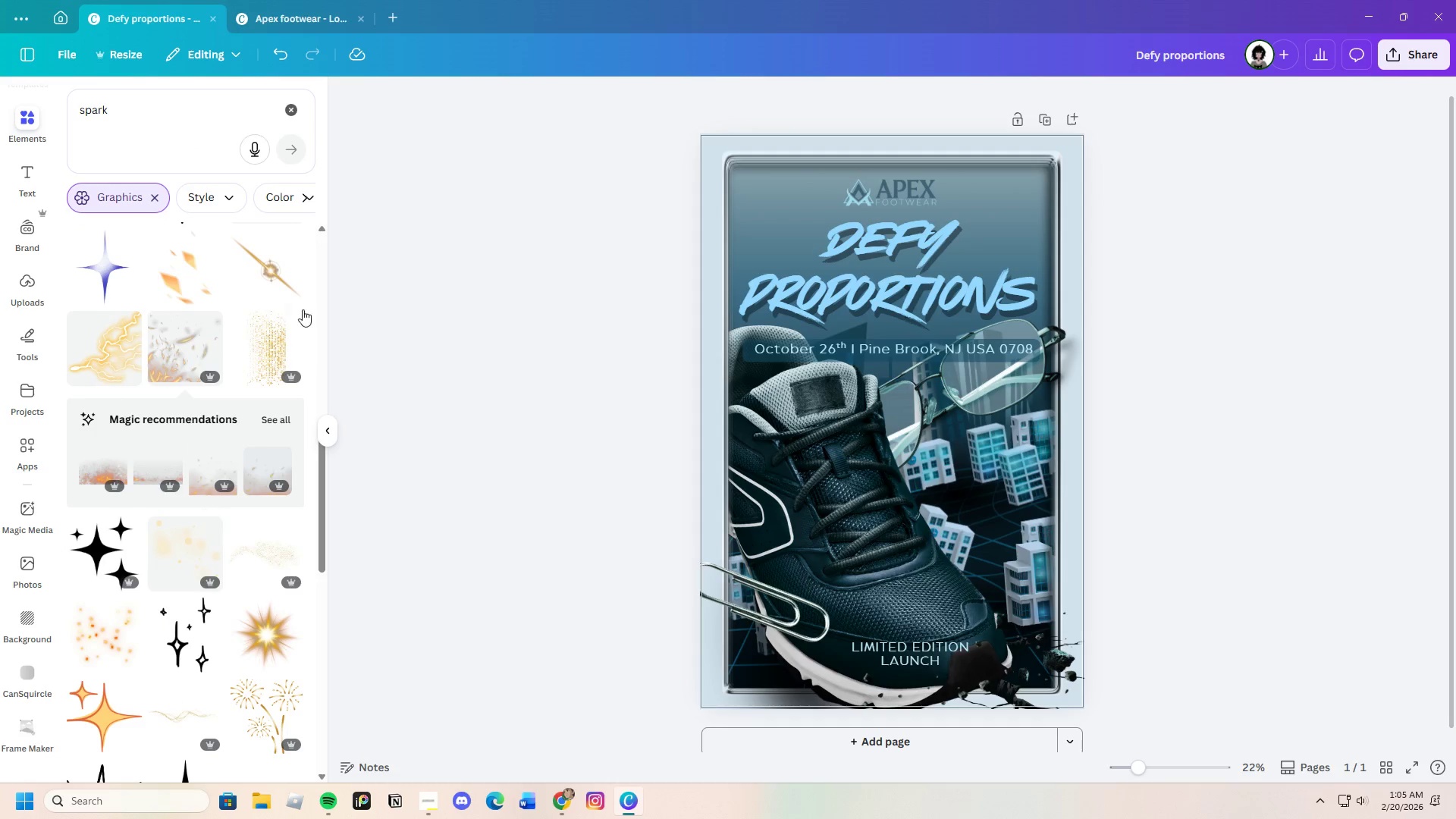 
left_click([264, 259])
 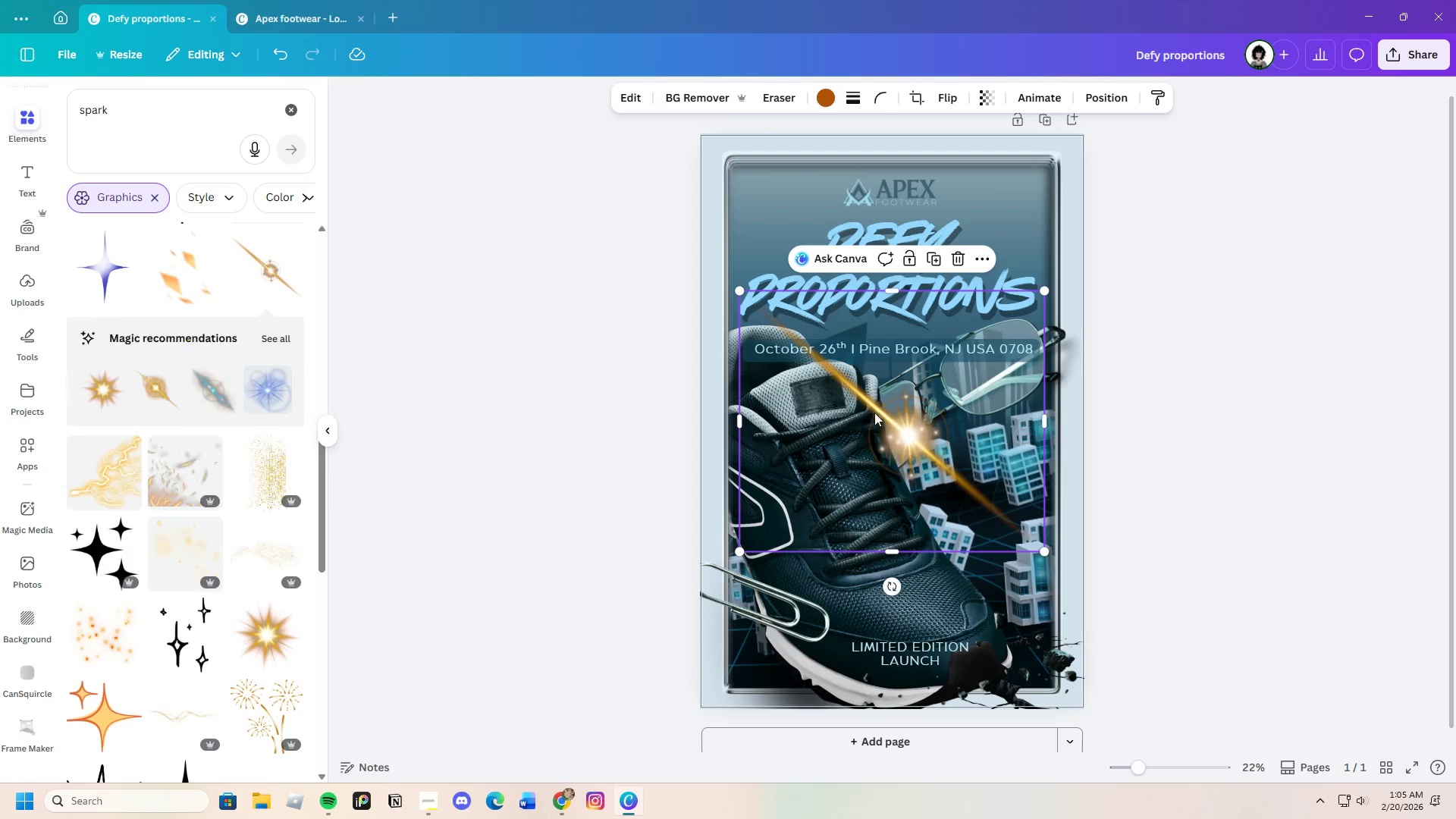 
left_click_drag(start_coordinate=[882, 425], to_coordinate=[824, 447])
 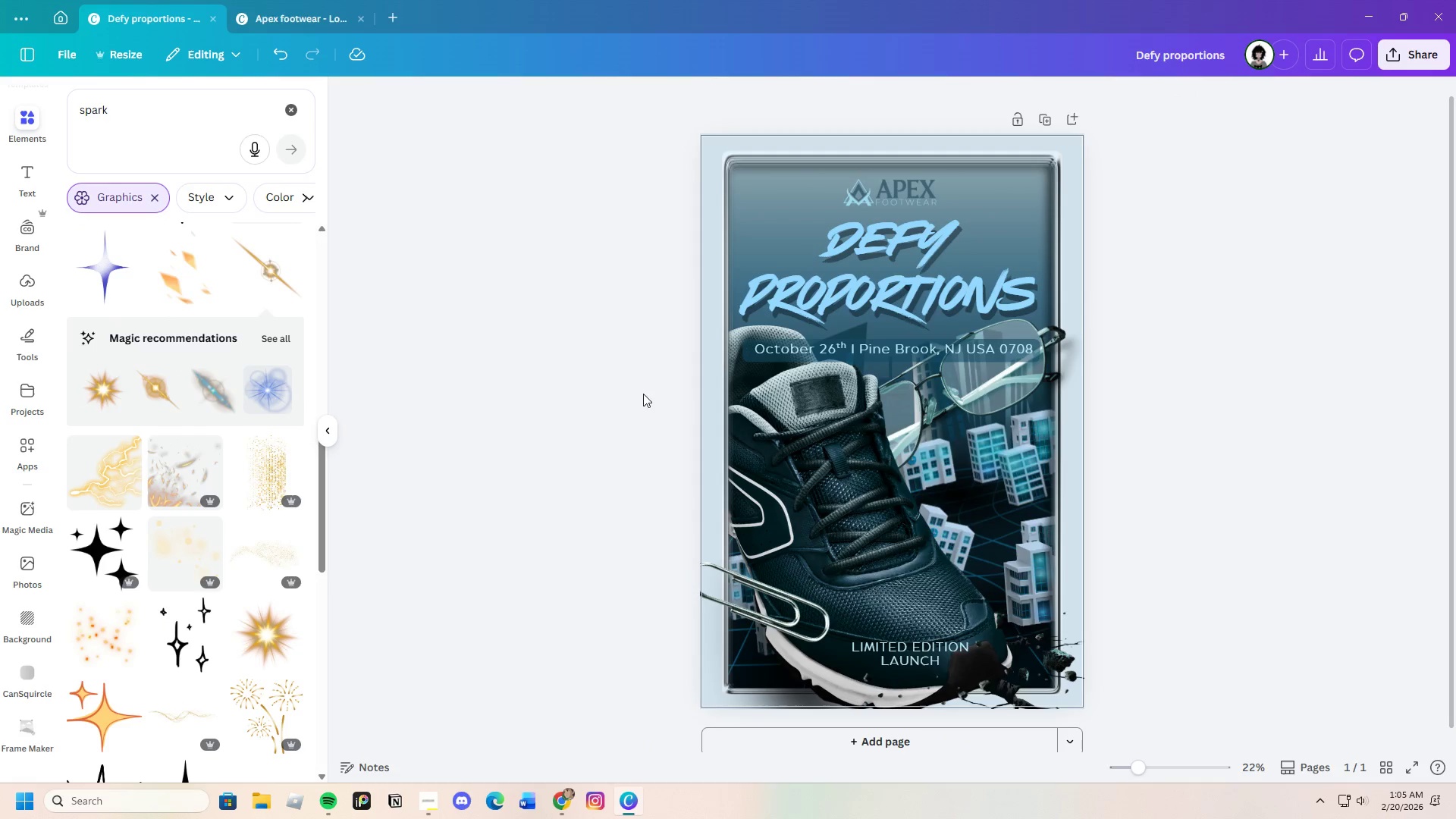 
scroll: coordinate [259, 620], scroll_direction: down, amount: 3.0
 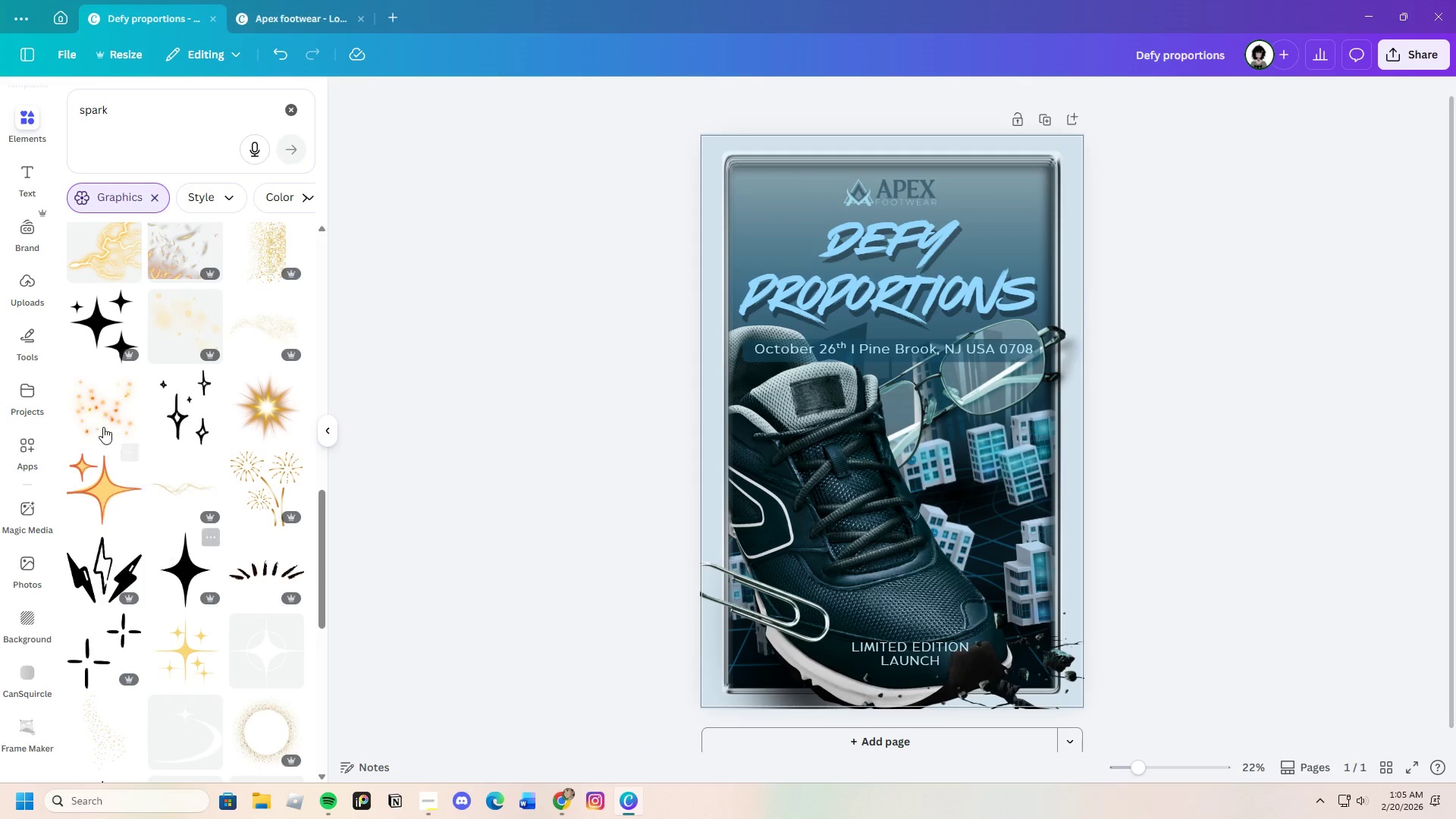 
left_click([101, 422])
 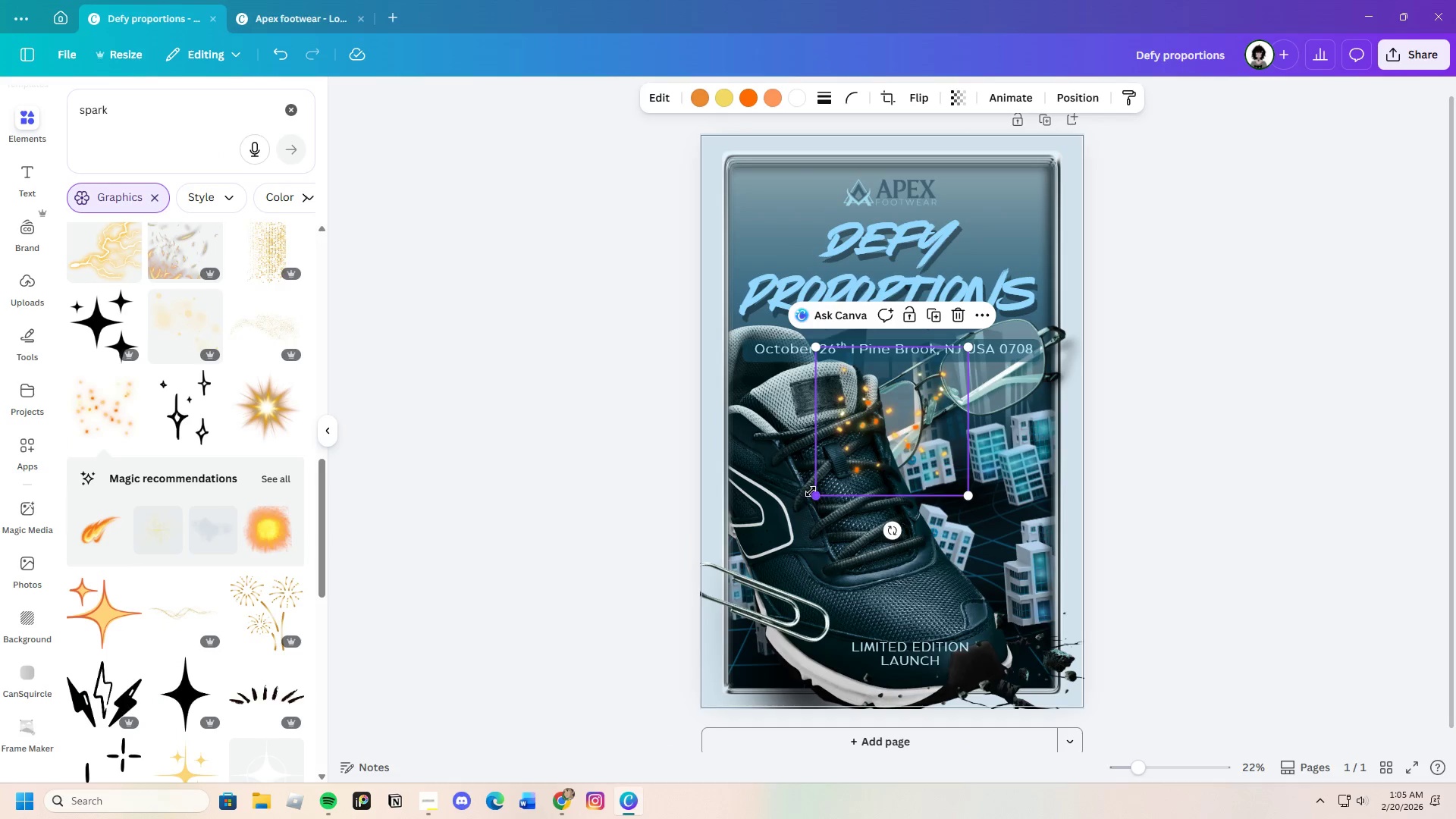 
left_click_drag(start_coordinate=[812, 497], to_coordinate=[535, 713])
 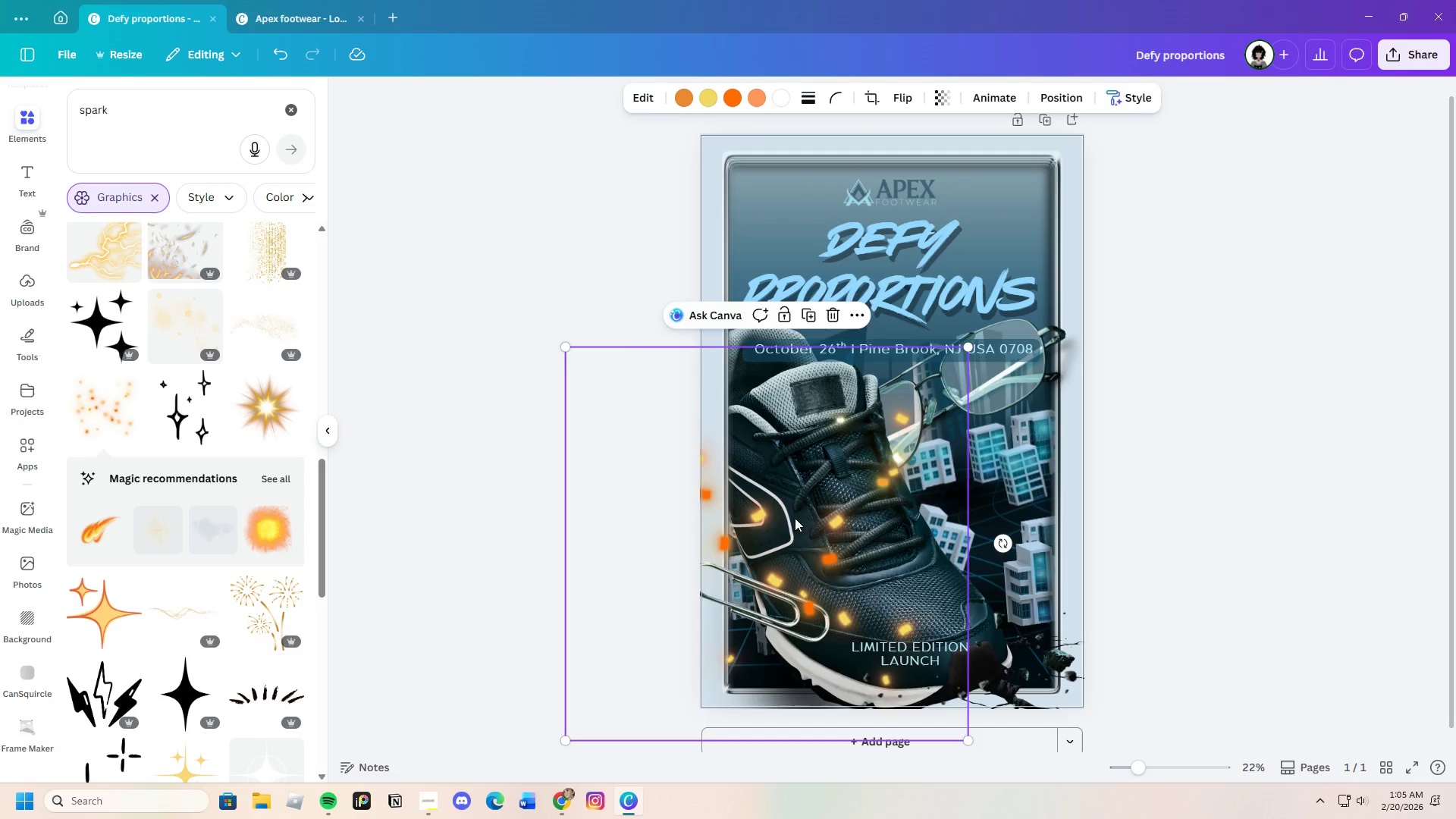 
left_click_drag(start_coordinate=[819, 512], to_coordinate=[977, 555])
 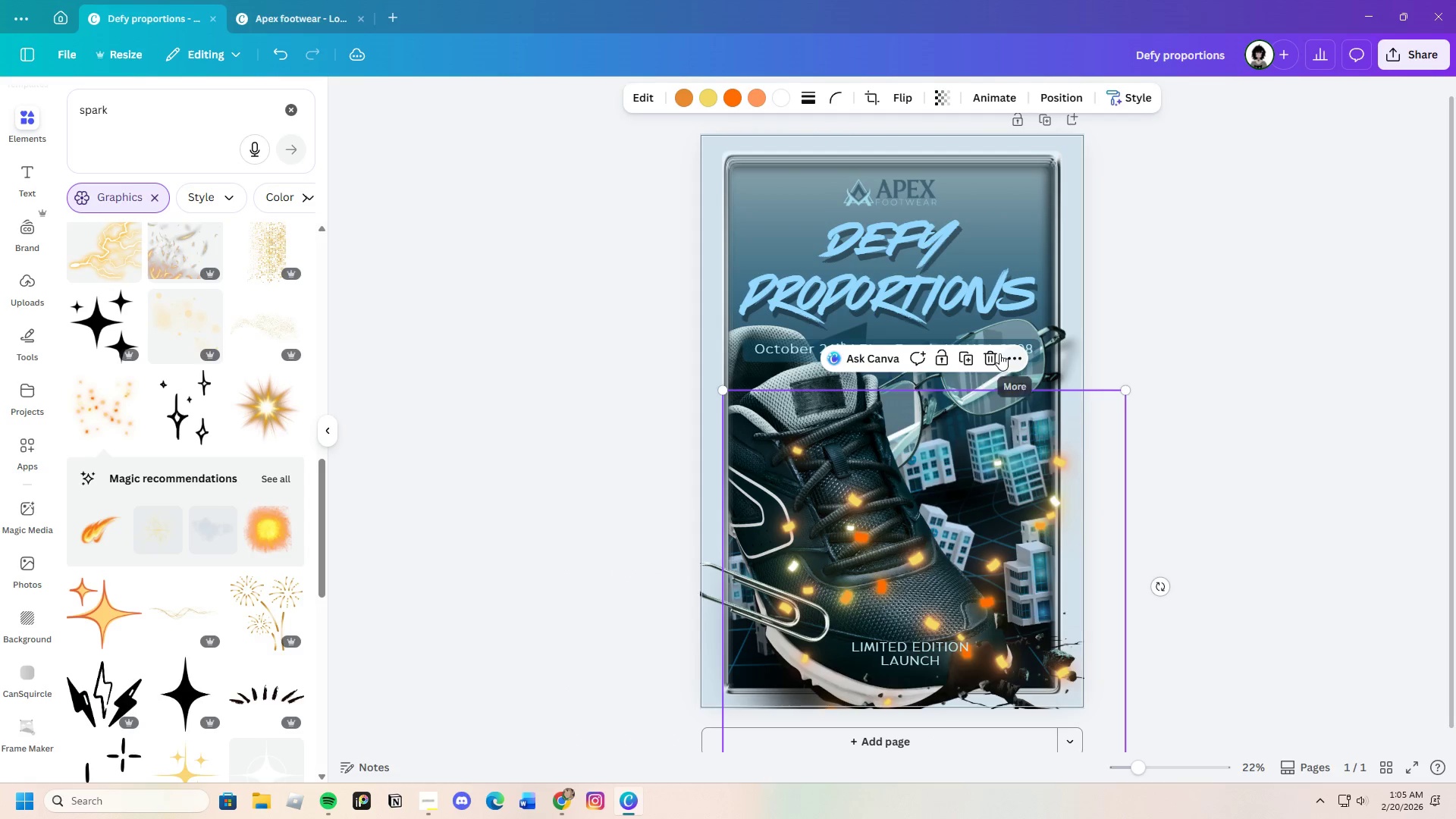 
left_click([996, 353])
 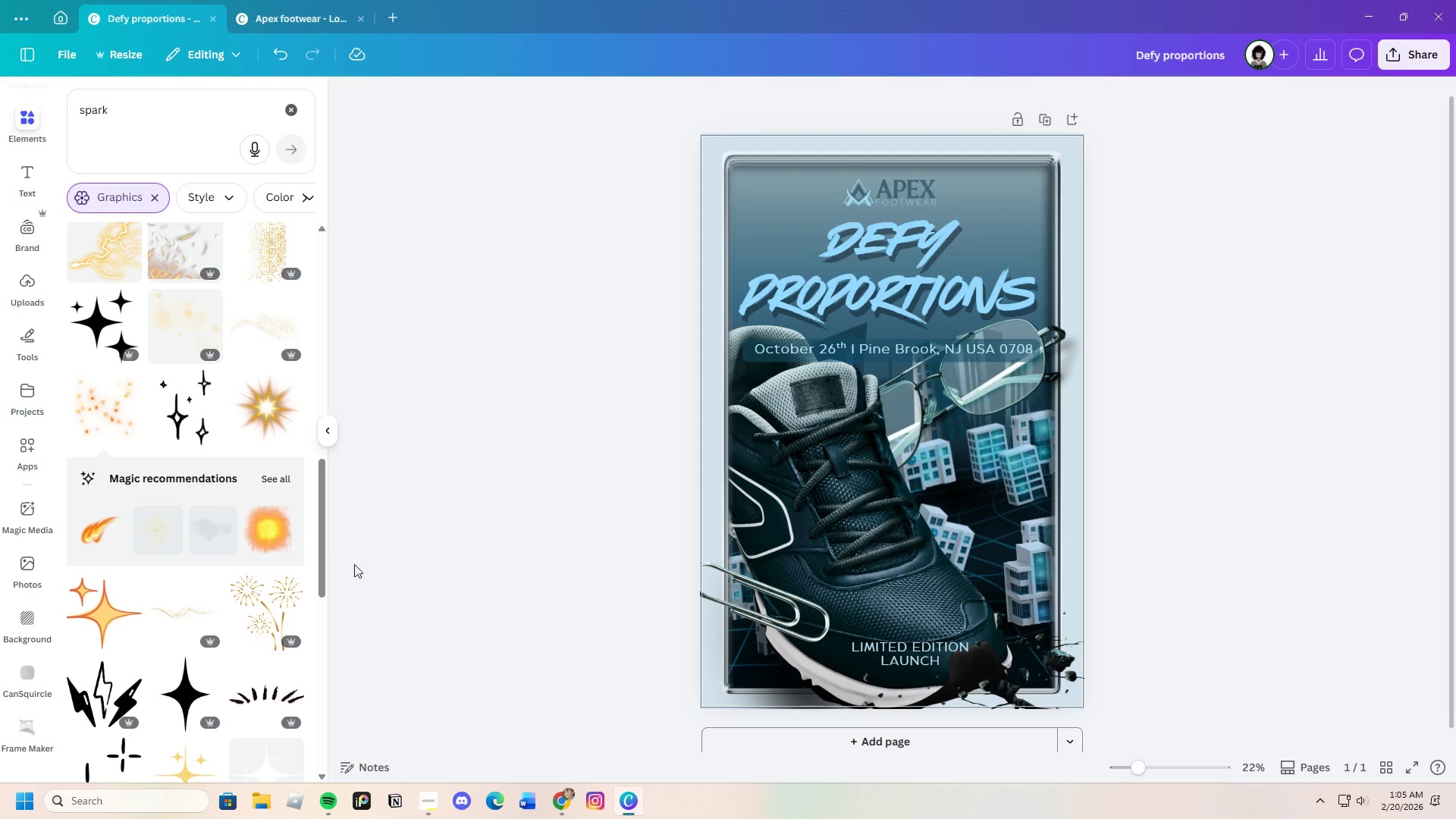 
scroll: coordinate [198, 573], scroll_direction: down, amount: 4.0
 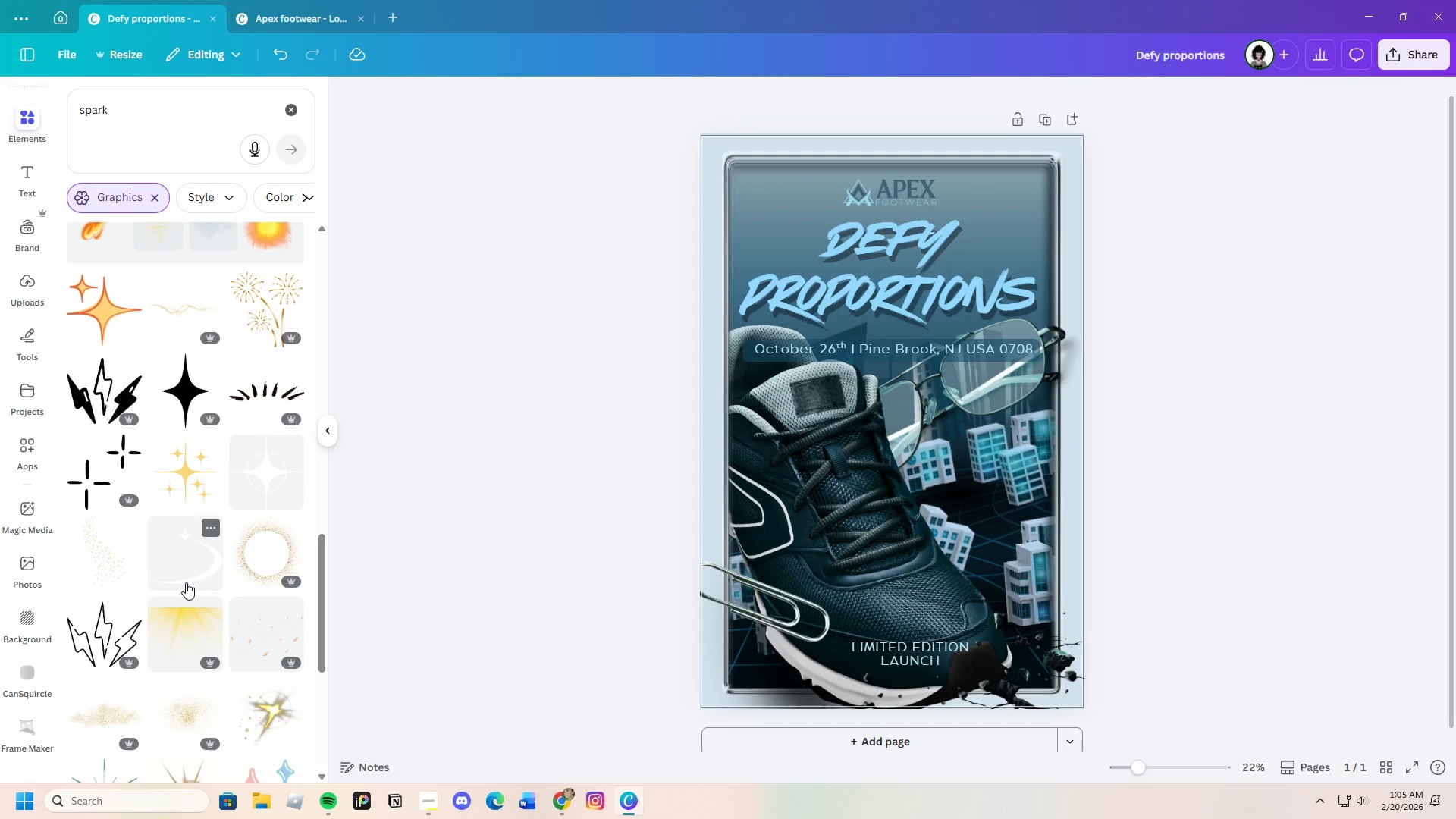 
wait(10.82)
 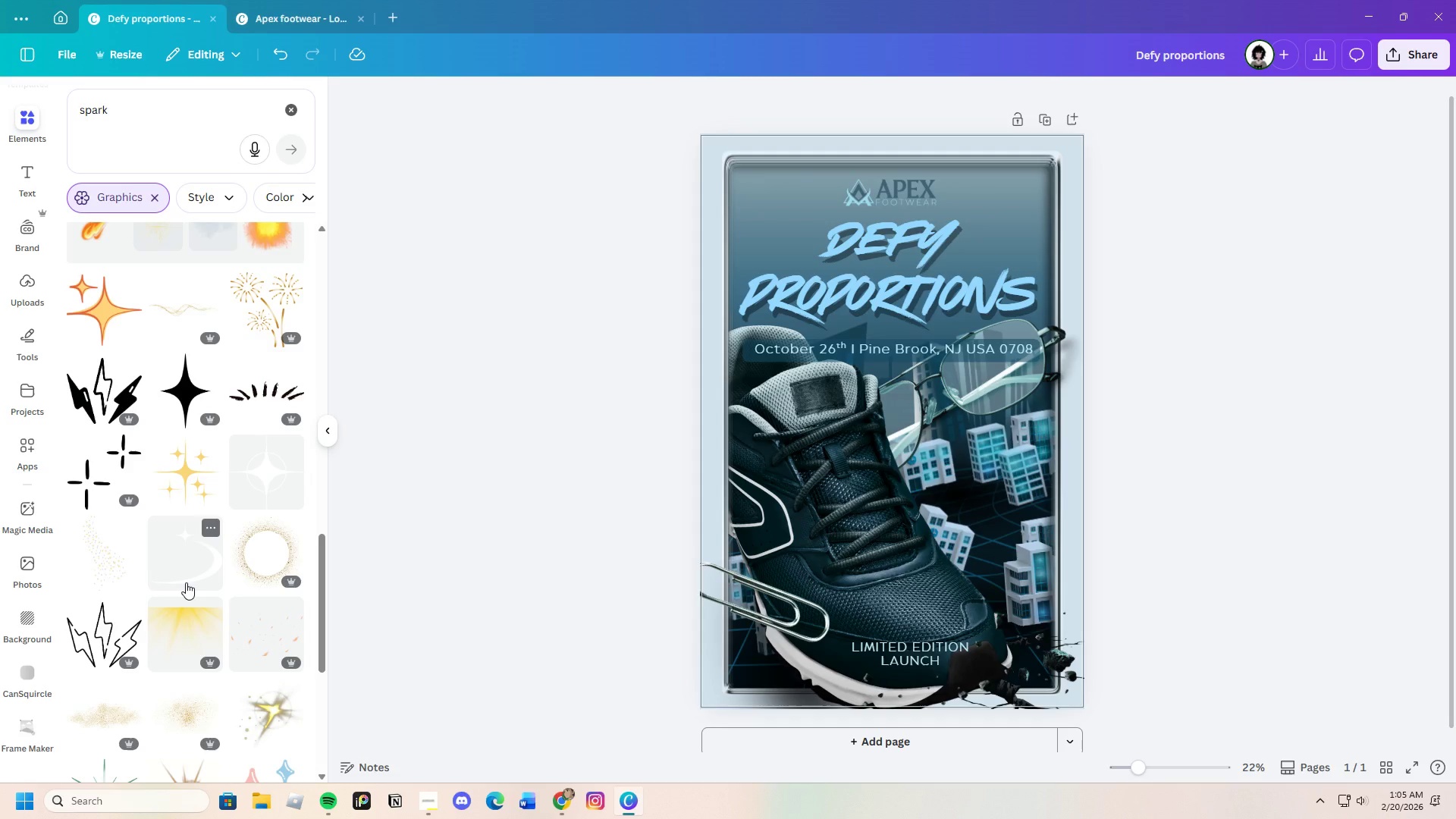 
scroll: coordinate [189, 571], scroll_direction: down, amount: 11.0
 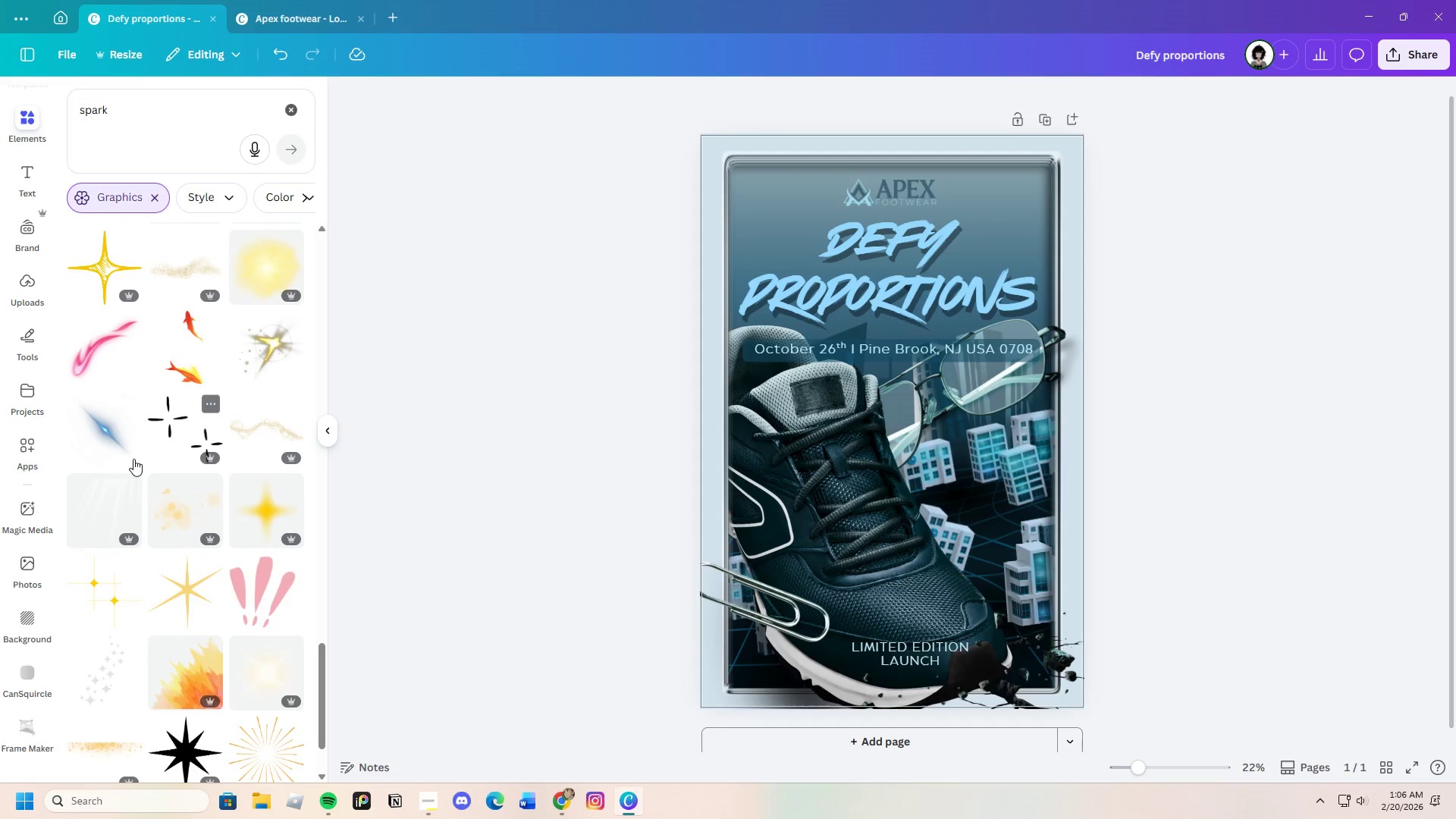 
left_click([113, 442])
 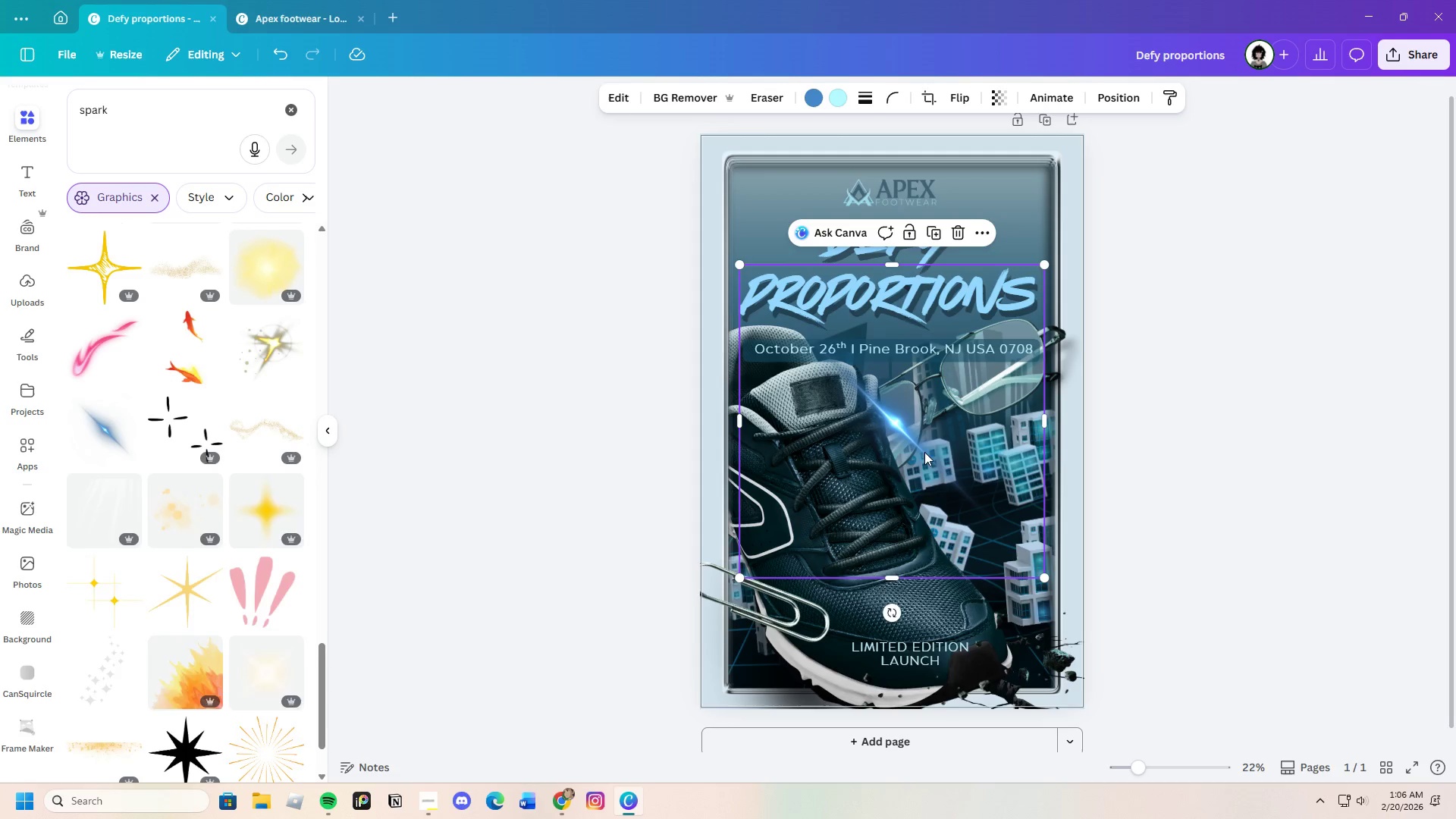 
left_click_drag(start_coordinate=[924, 447], to_coordinate=[916, 392])
 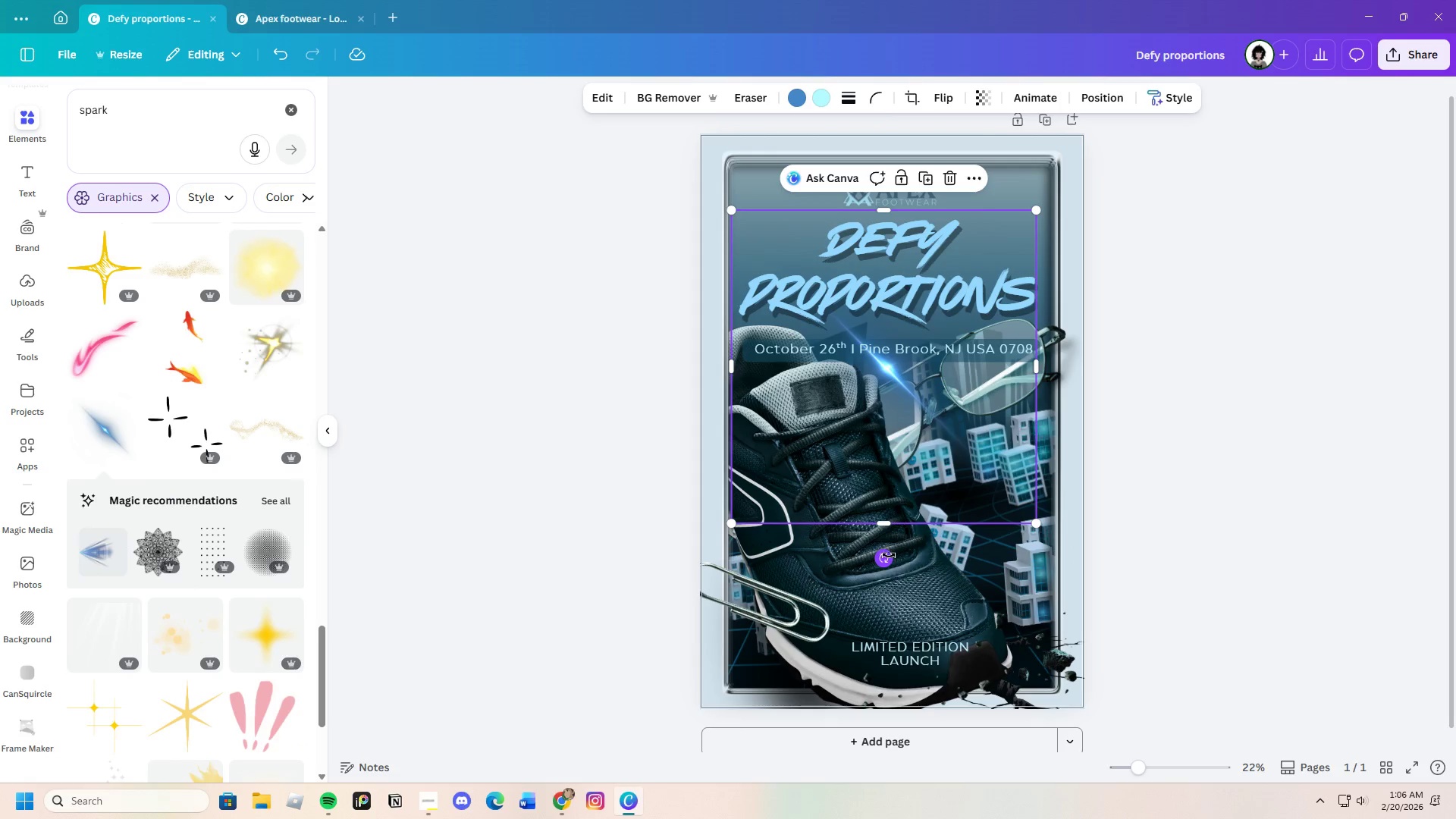 
left_click_drag(start_coordinate=[885, 557], to_coordinate=[971, 479])
 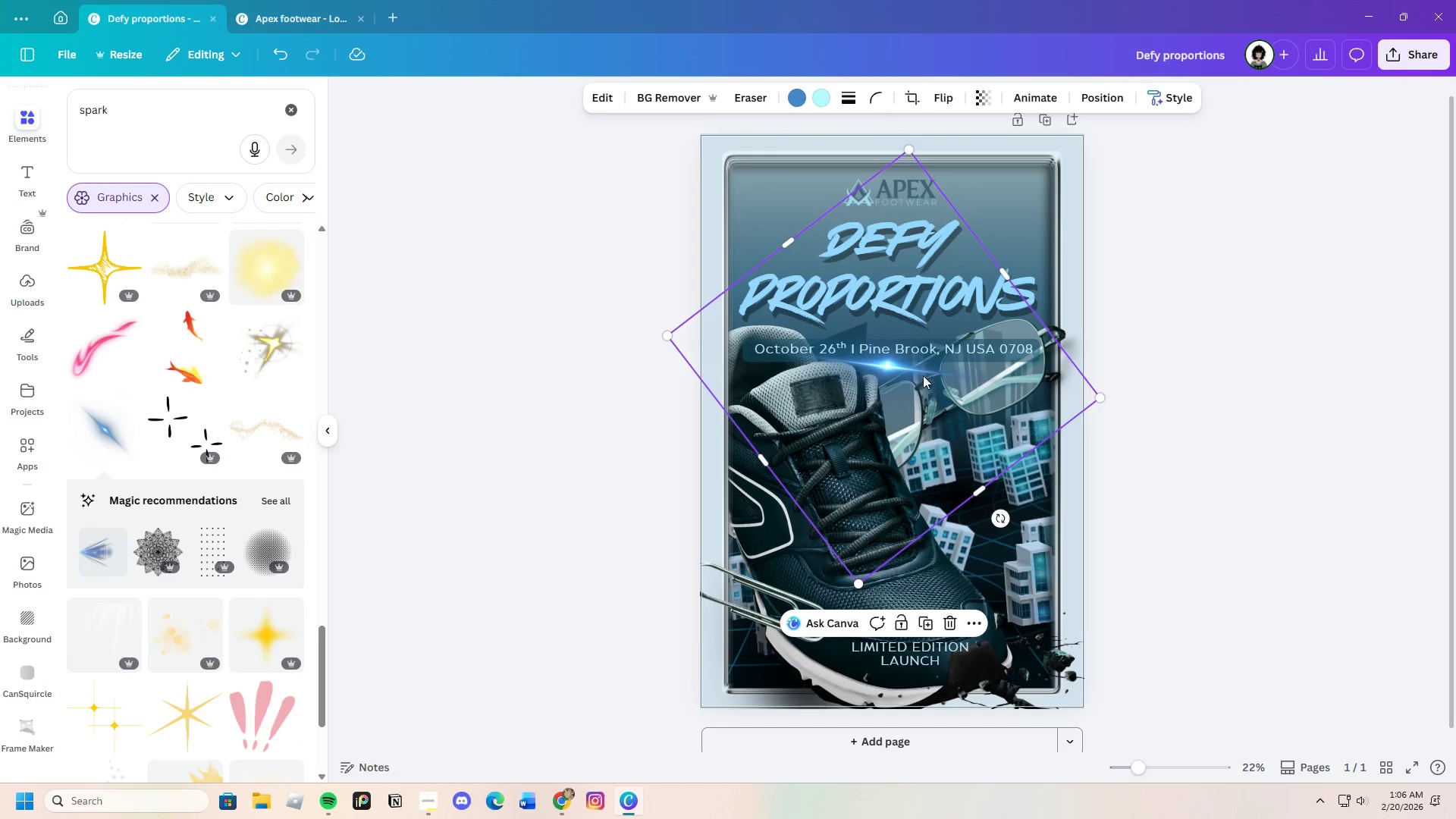 
left_click_drag(start_coordinate=[921, 383], to_coordinate=[906, 371])
 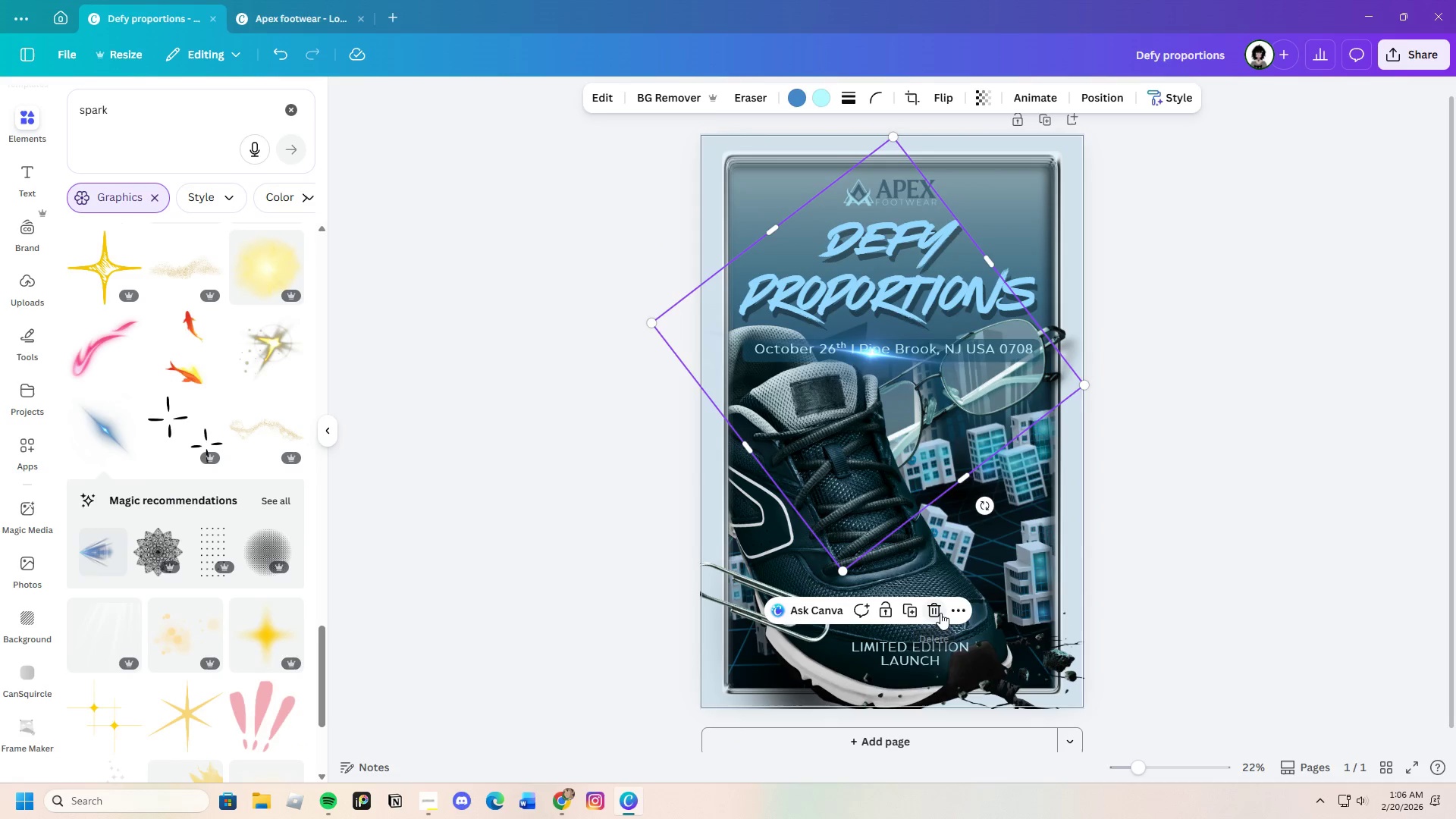 
left_click([940, 613])
 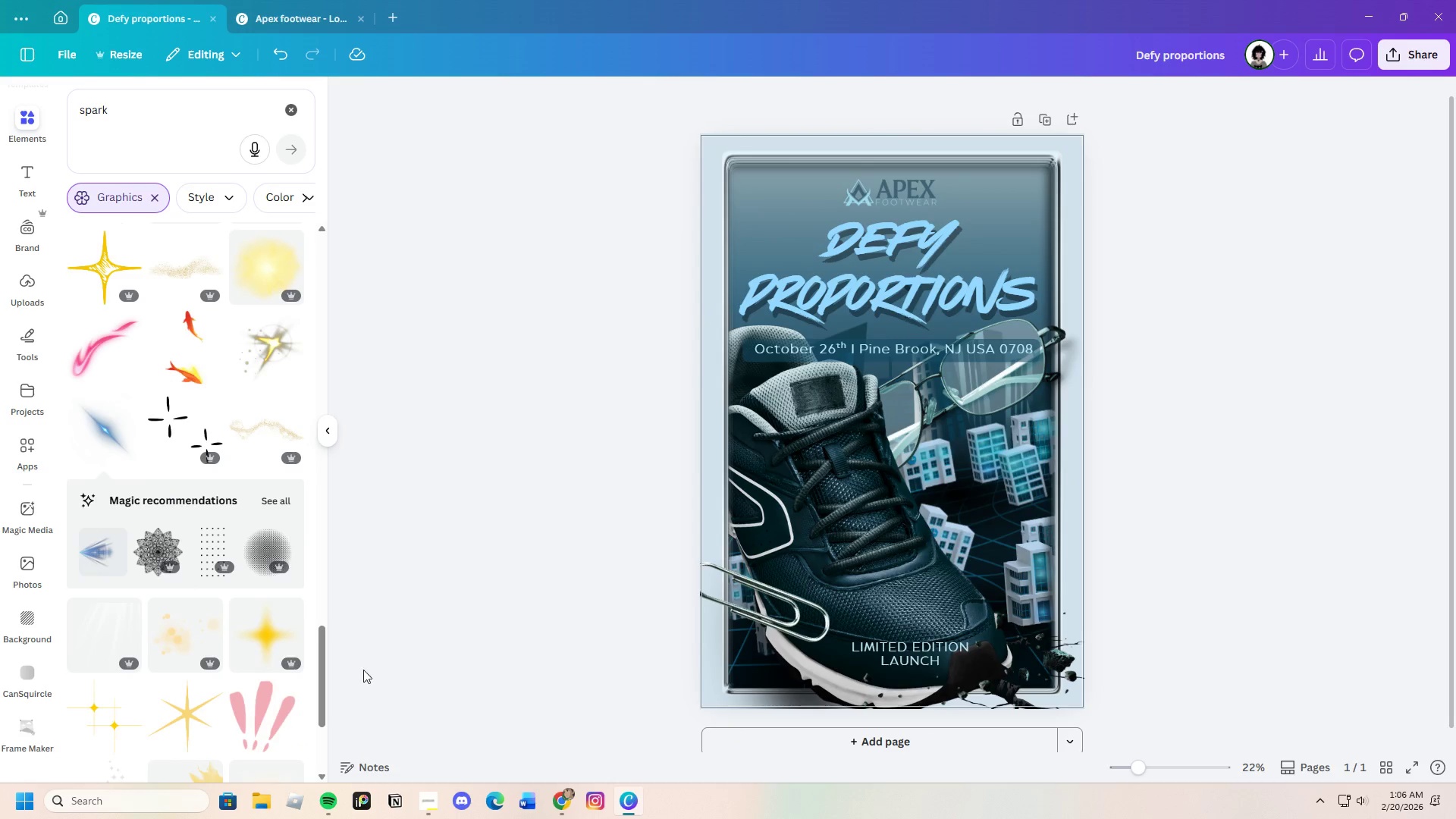 
scroll: coordinate [240, 657], scroll_direction: down, amount: 4.0
 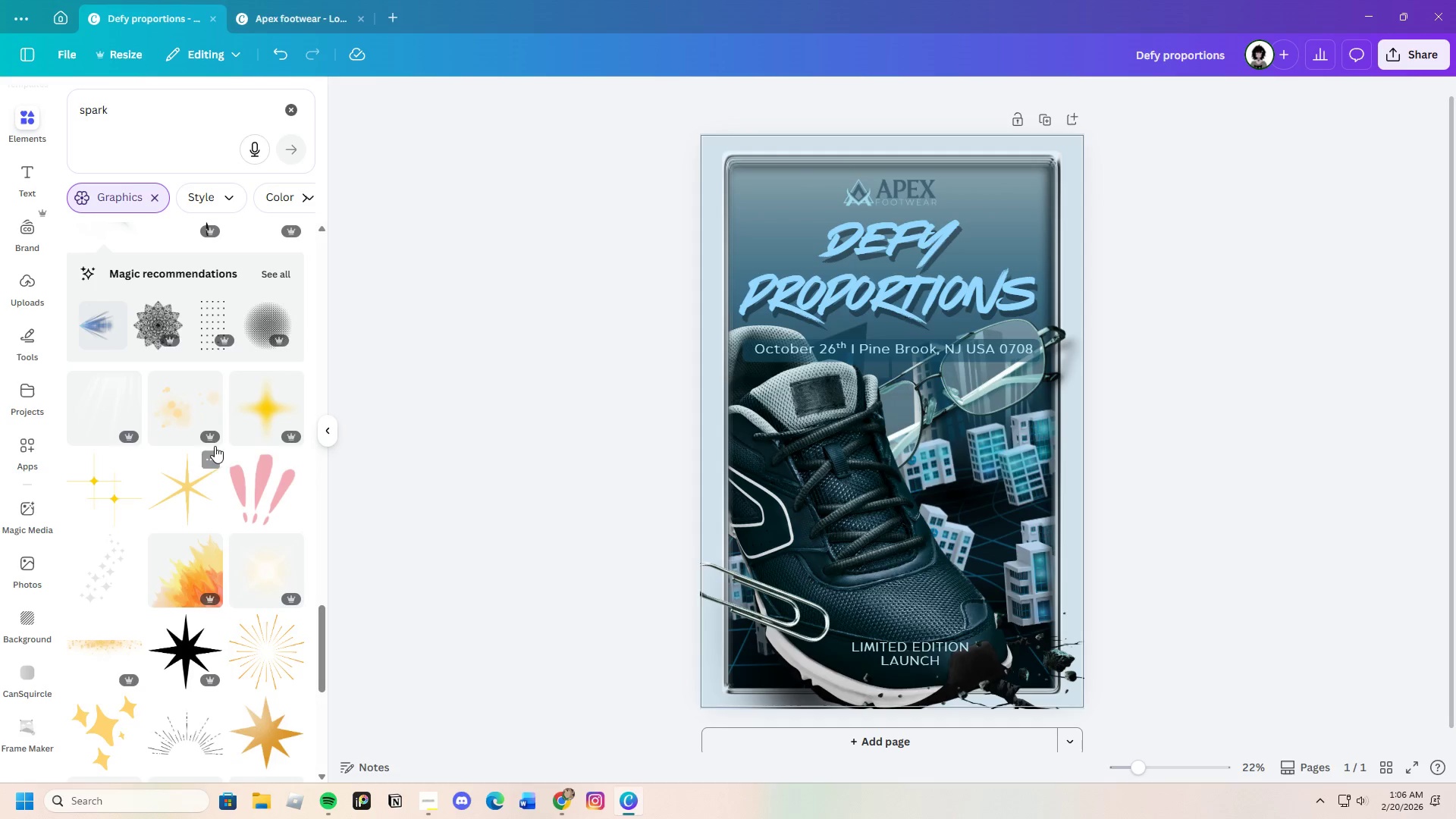 
left_click([195, 403])
 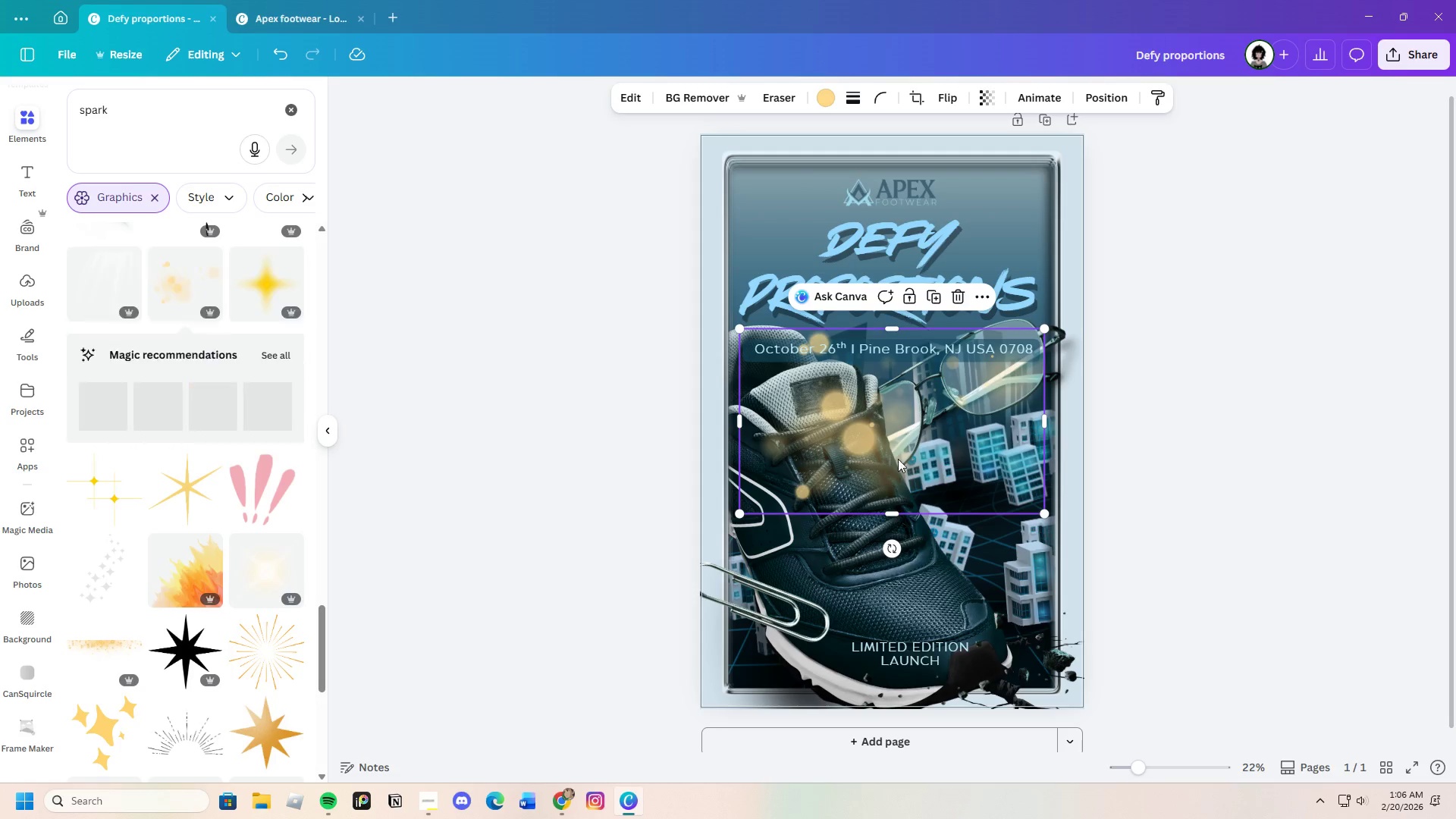 
left_click_drag(start_coordinate=[916, 452], to_coordinate=[812, 570])
 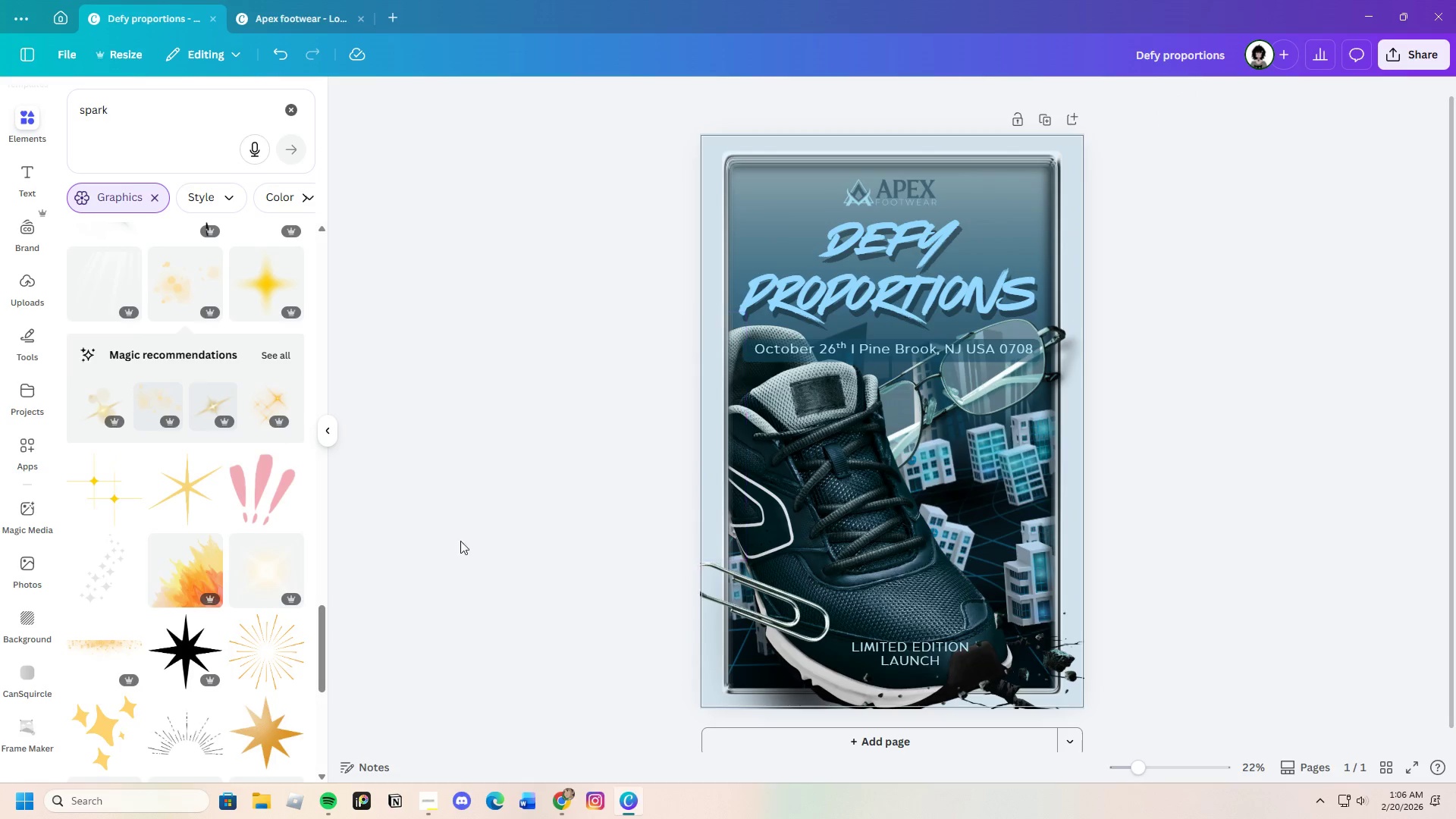 
scroll: coordinate [265, 607], scroll_direction: down, amount: 8.0
 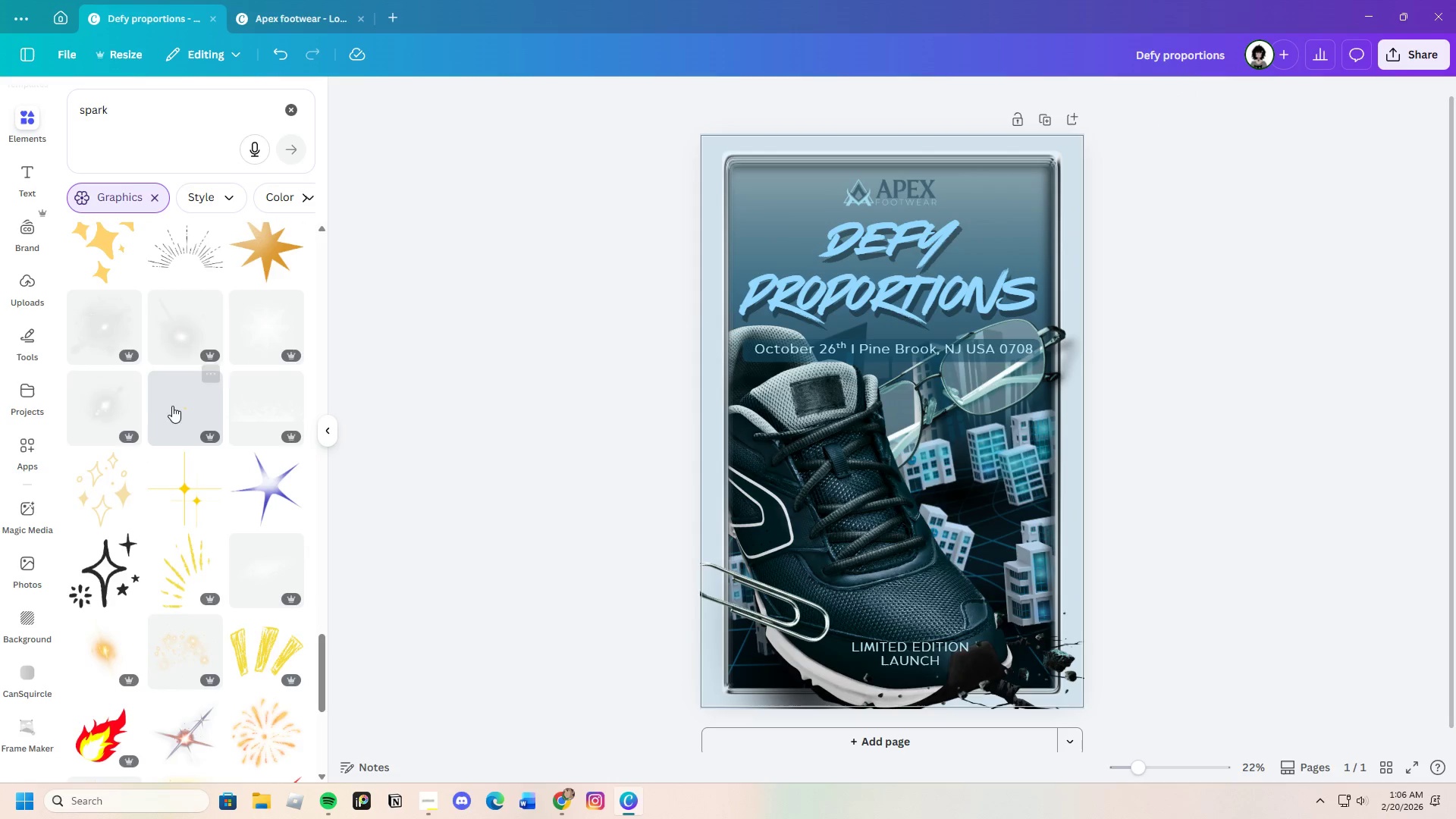 
left_click([111, 397])
 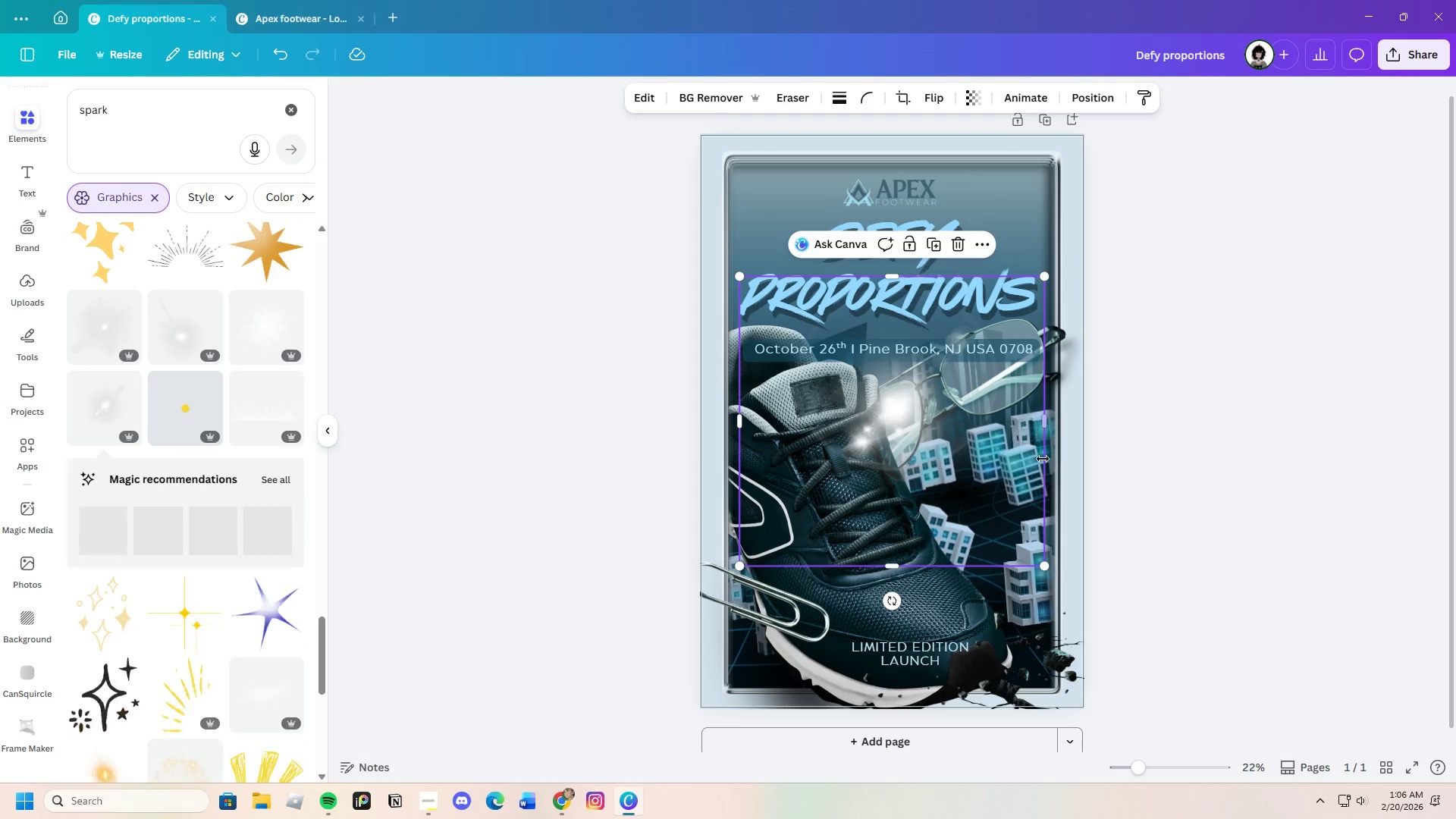 
left_click_drag(start_coordinate=[982, 432], to_coordinate=[1043, 322])
 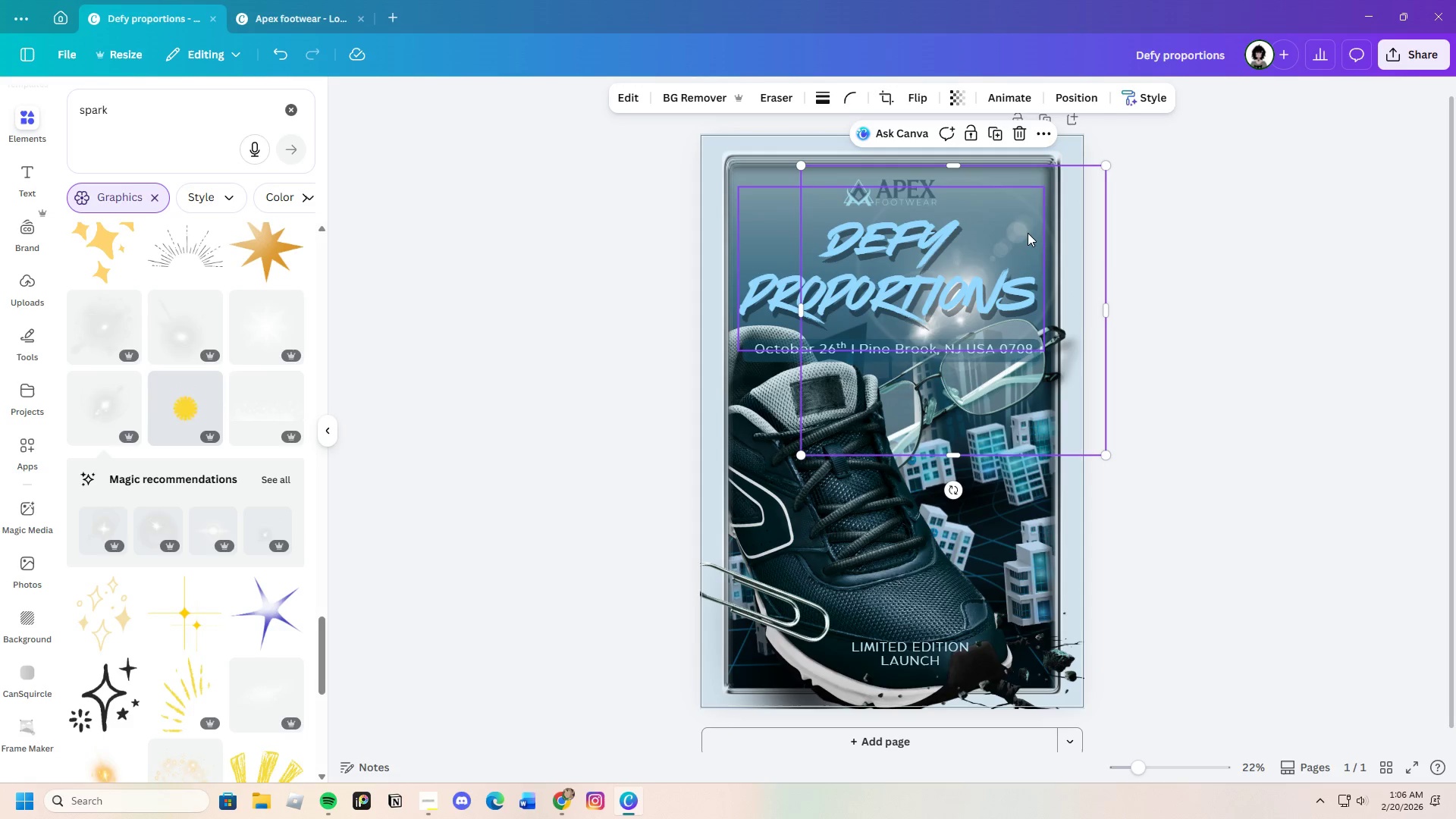 
left_click_drag(start_coordinate=[1034, 240], to_coordinate=[1091, 299])
 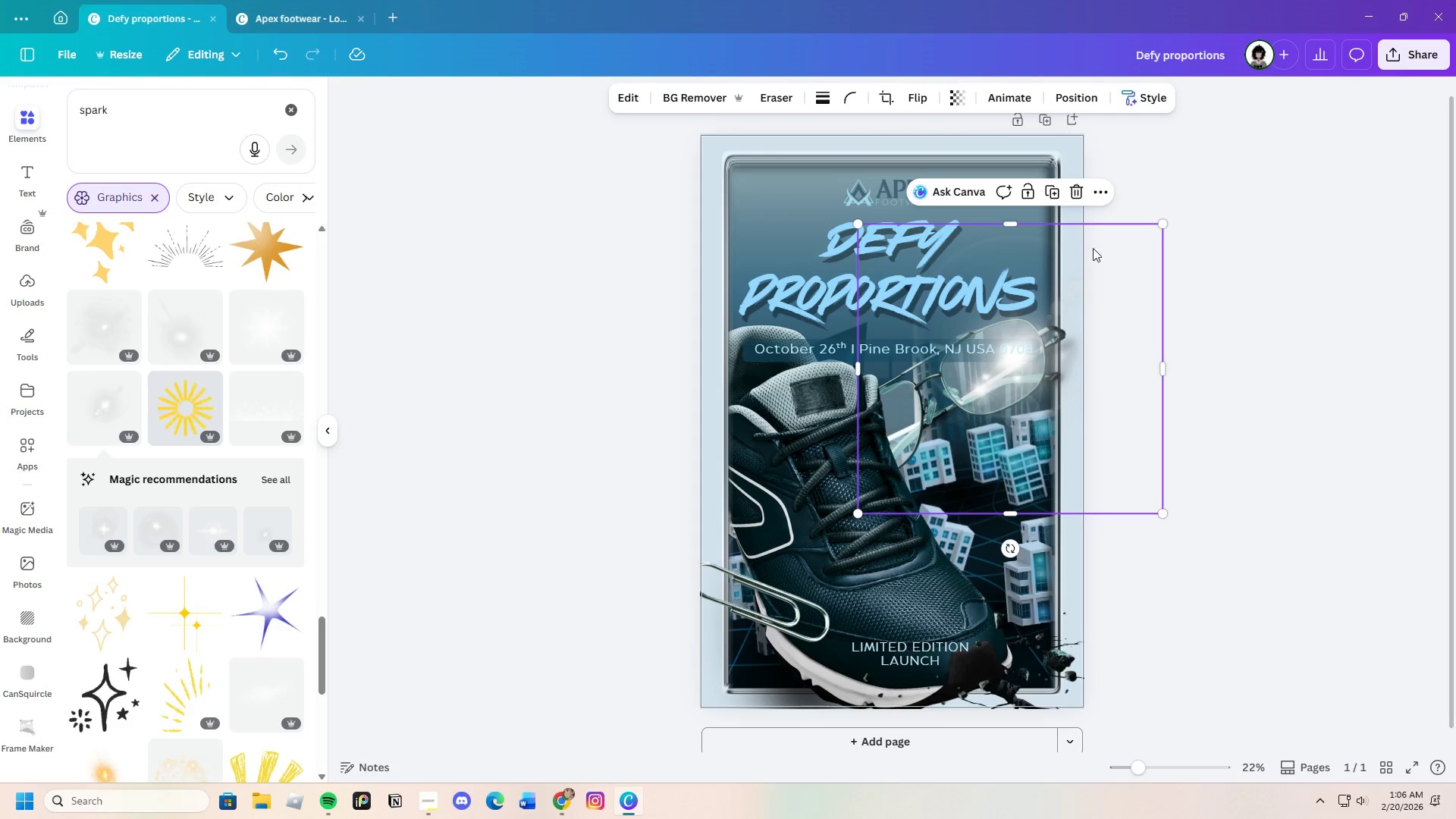 
left_click([1081, 195])
 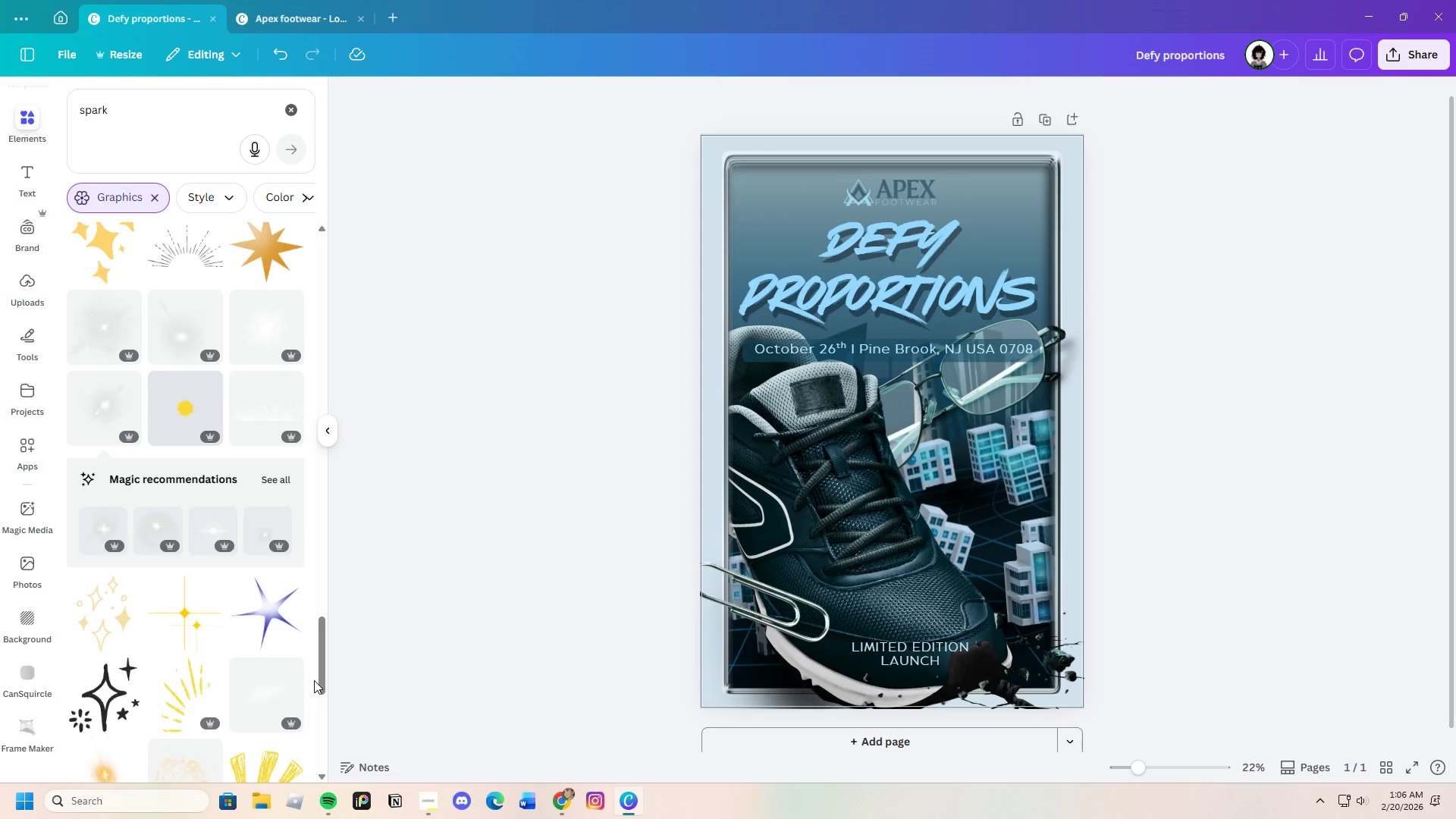 
scroll: coordinate [225, 667], scroll_direction: down, amount: 12.0
 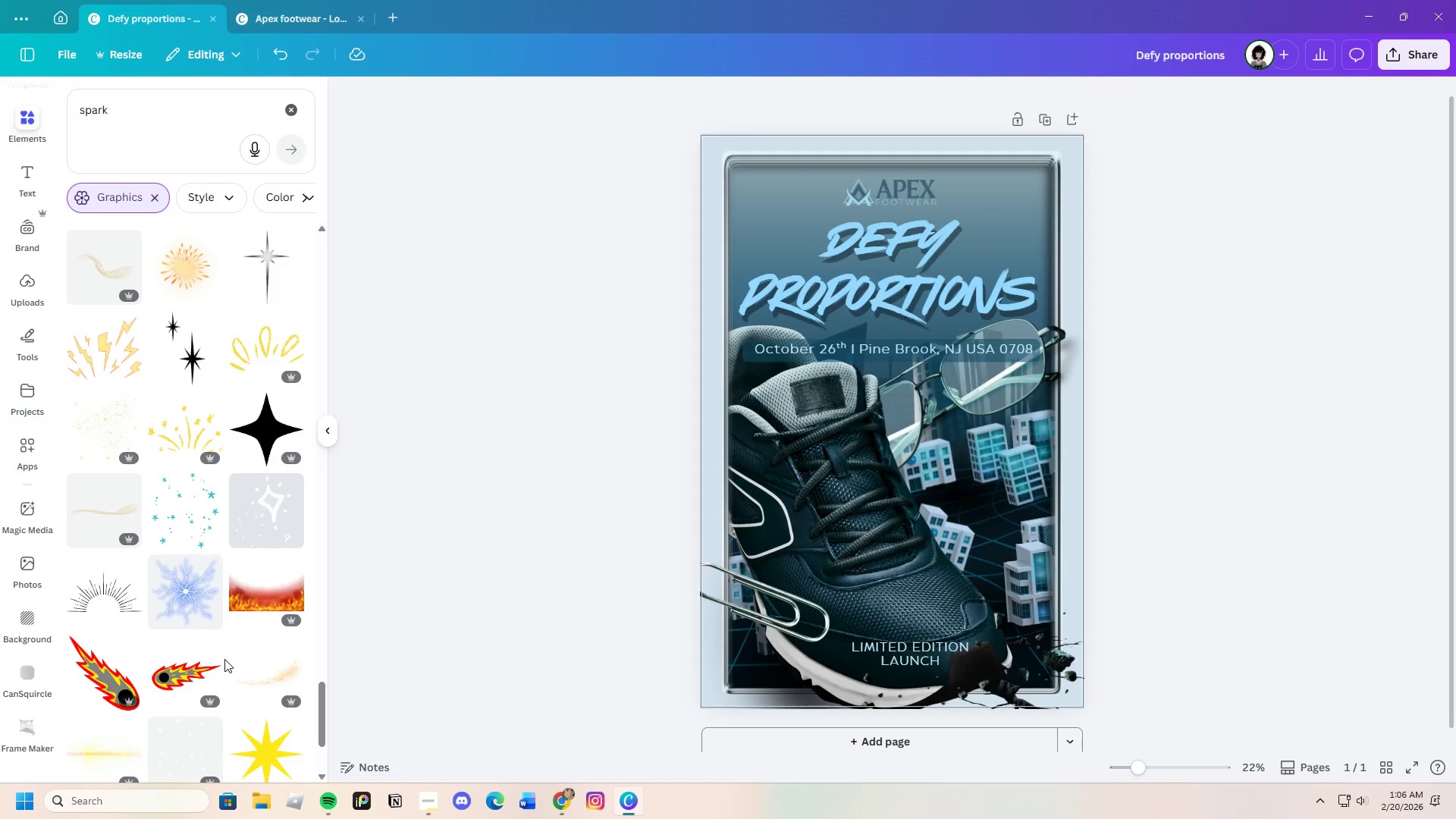 
wait(20.88)
 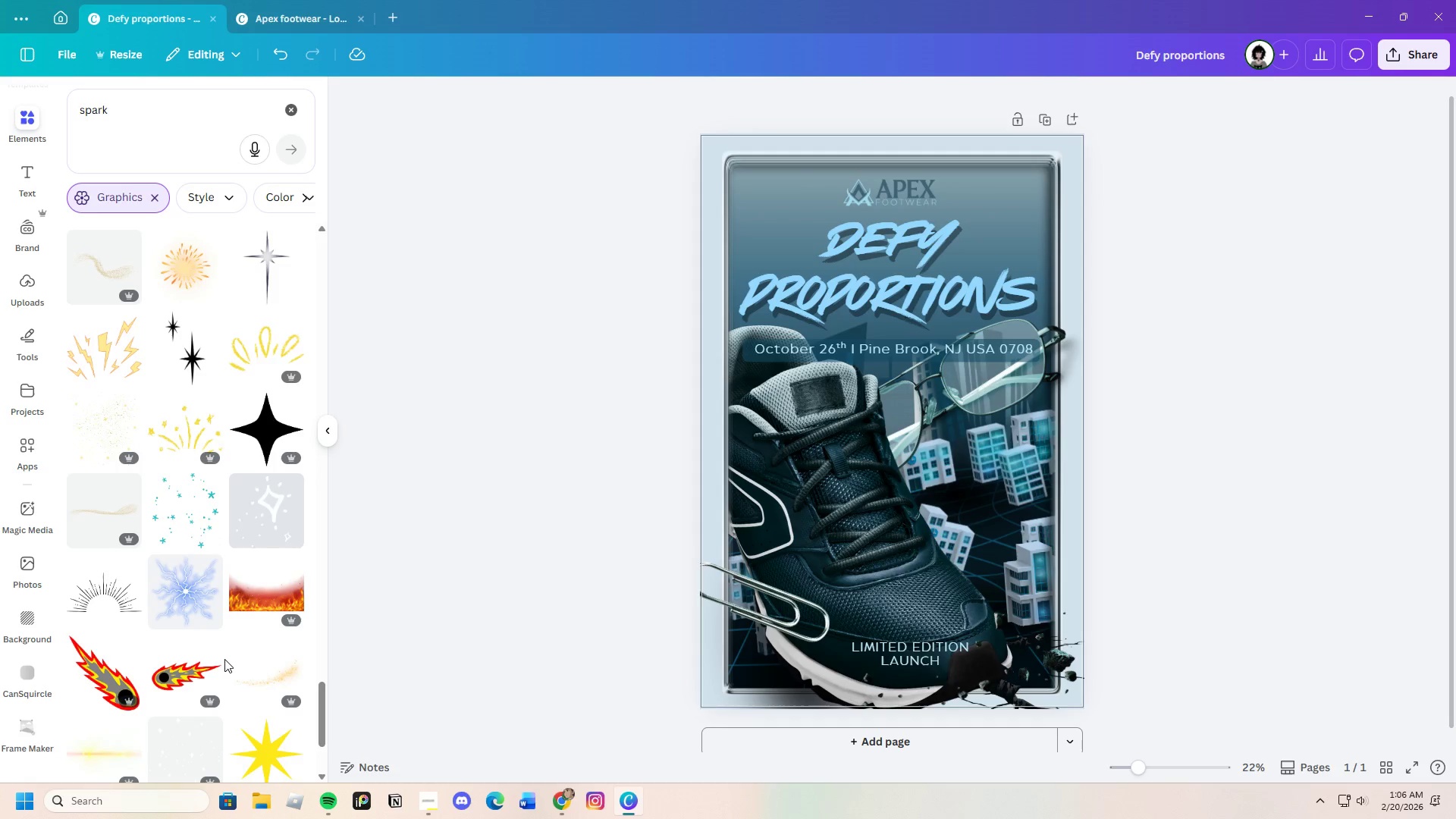 
scroll: coordinate [215, 675], scroll_direction: down, amount: 5.0
 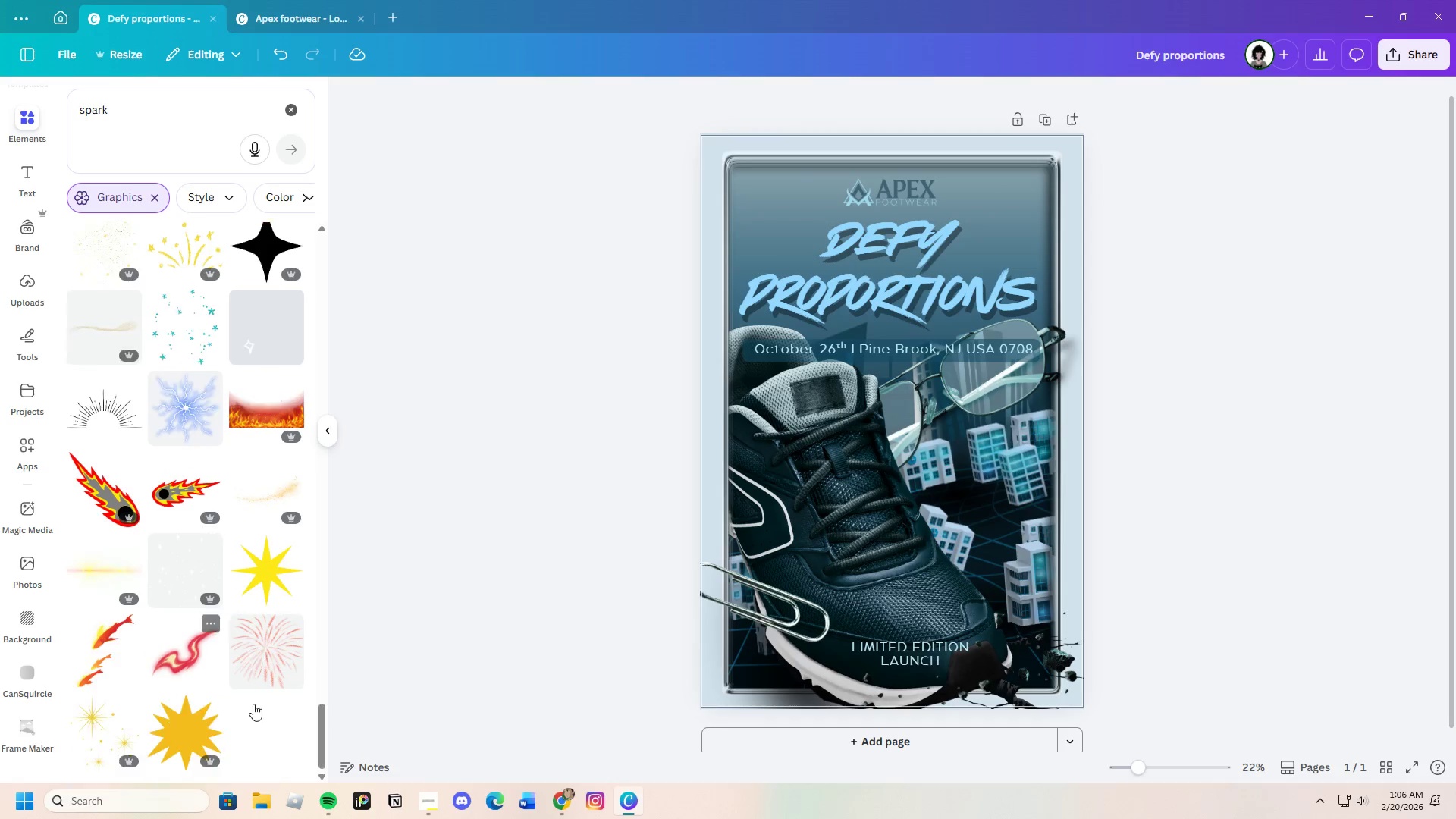 
mouse_move([264, 704])
 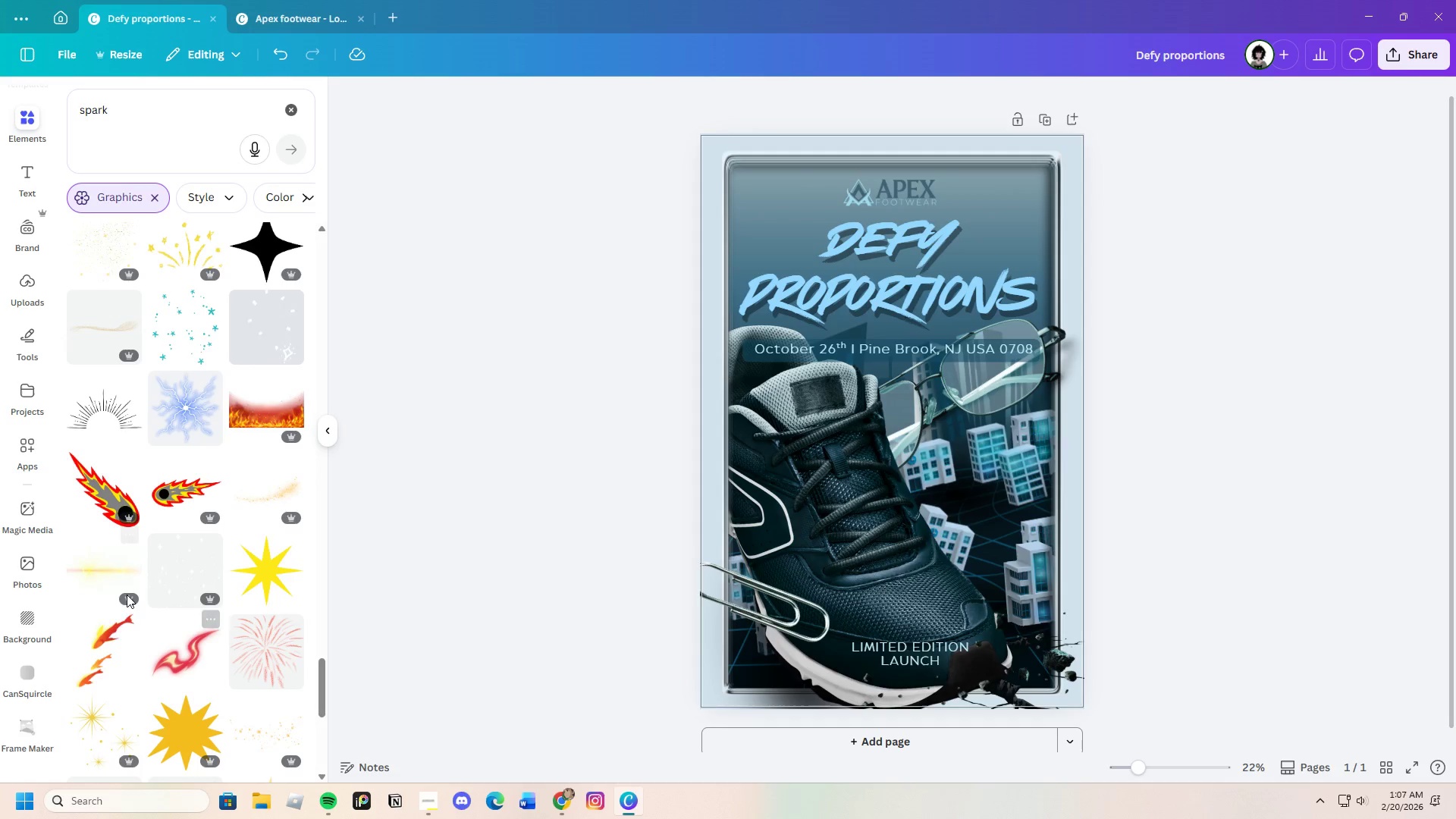 
scroll: coordinate [179, 596], scroll_direction: down, amount: 18.0
 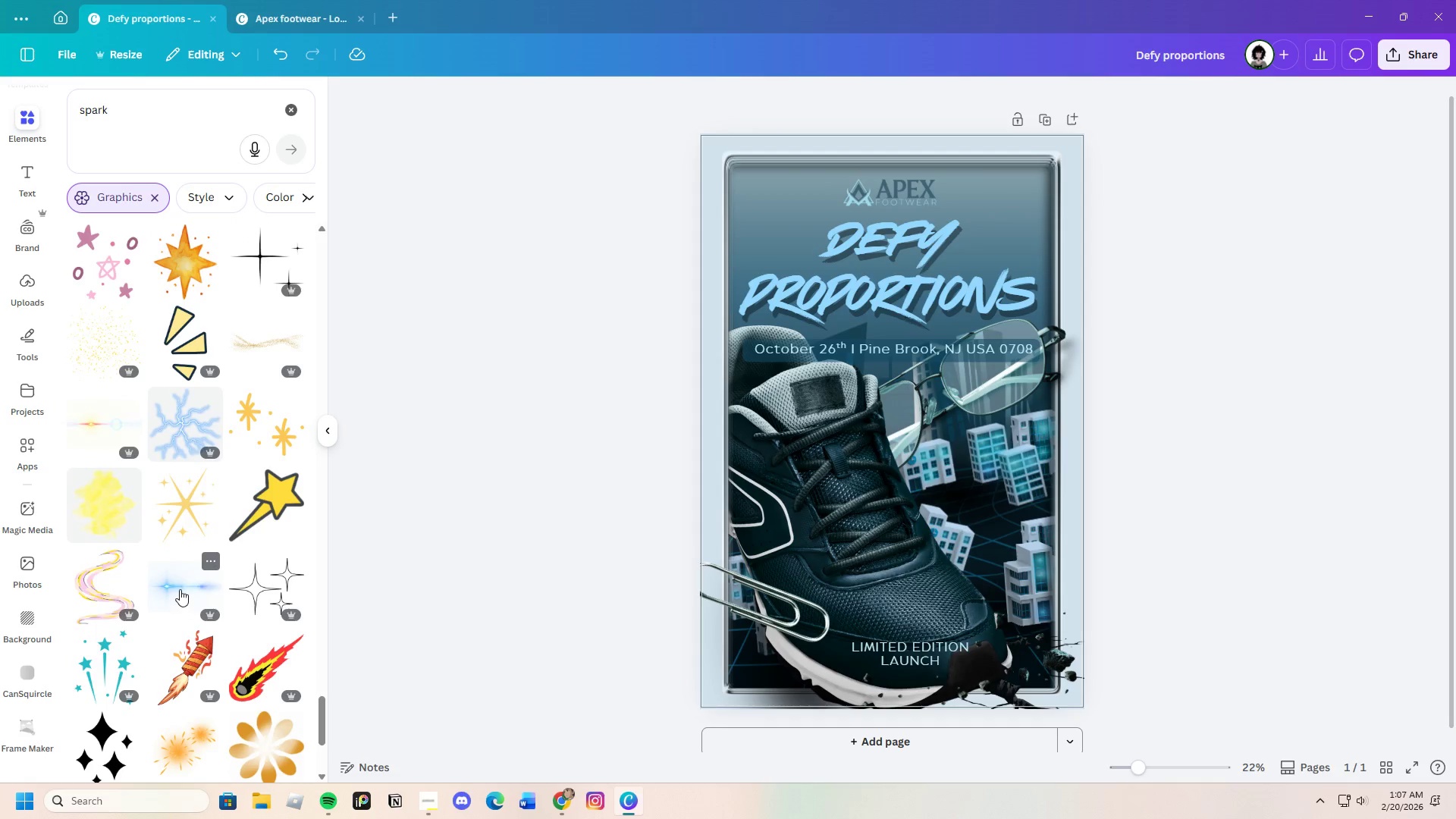 
scroll: coordinate [250, 585], scroll_direction: down, amount: 19.0
 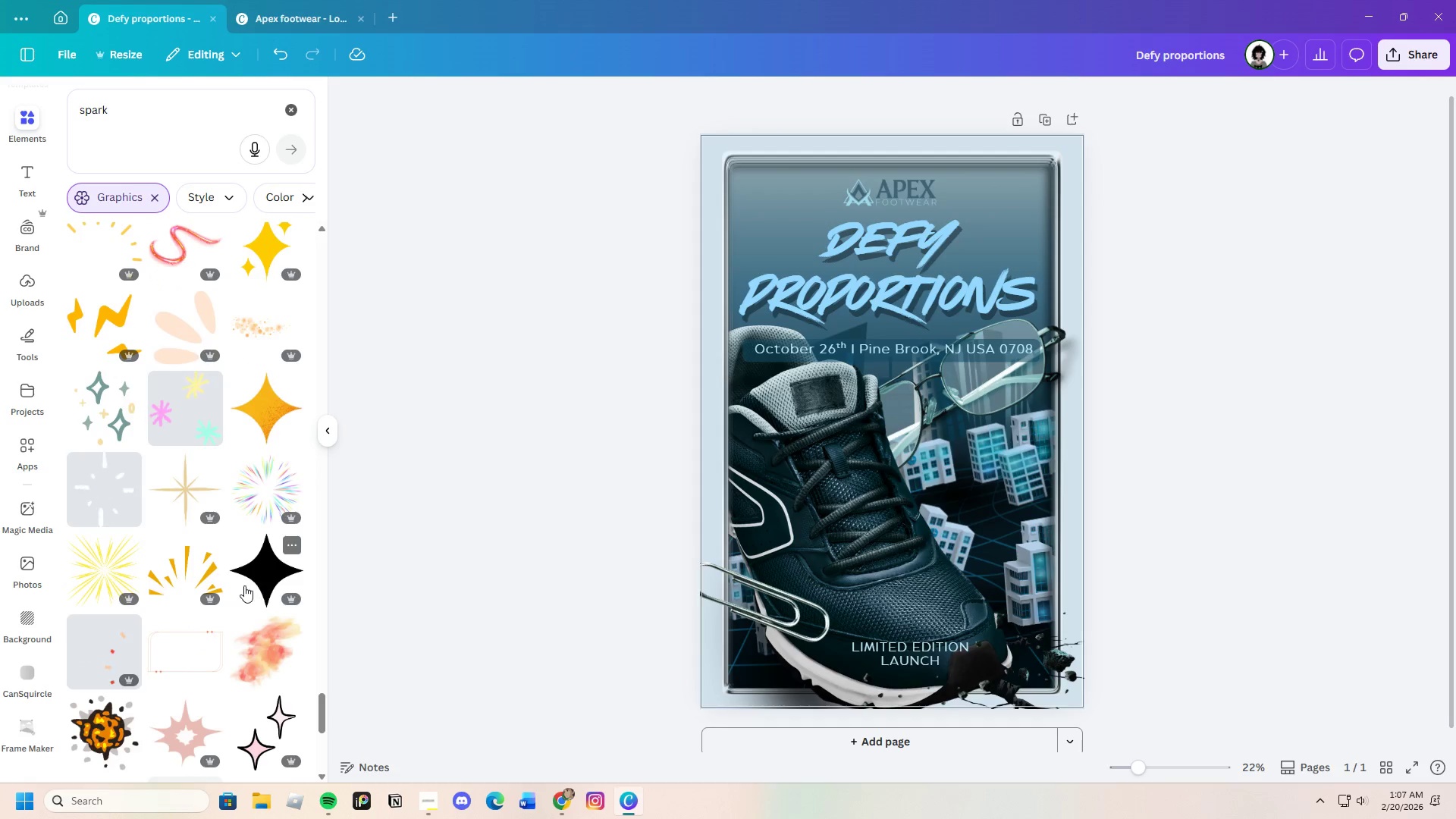 
scroll: coordinate [240, 588], scroll_direction: down, amount: 20.0
 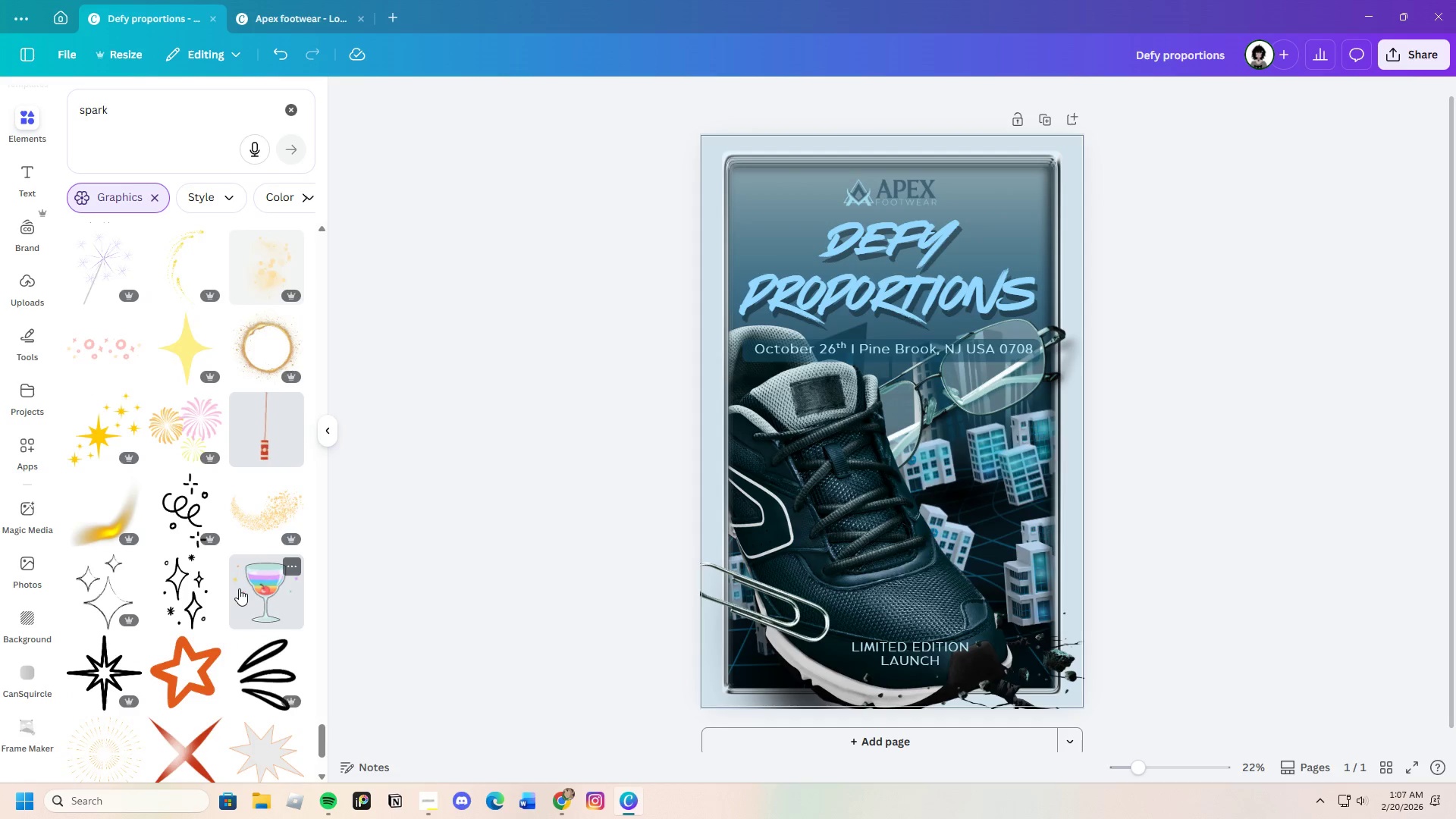 
scroll: coordinate [214, 582], scroll_direction: down, amount: 12.0
 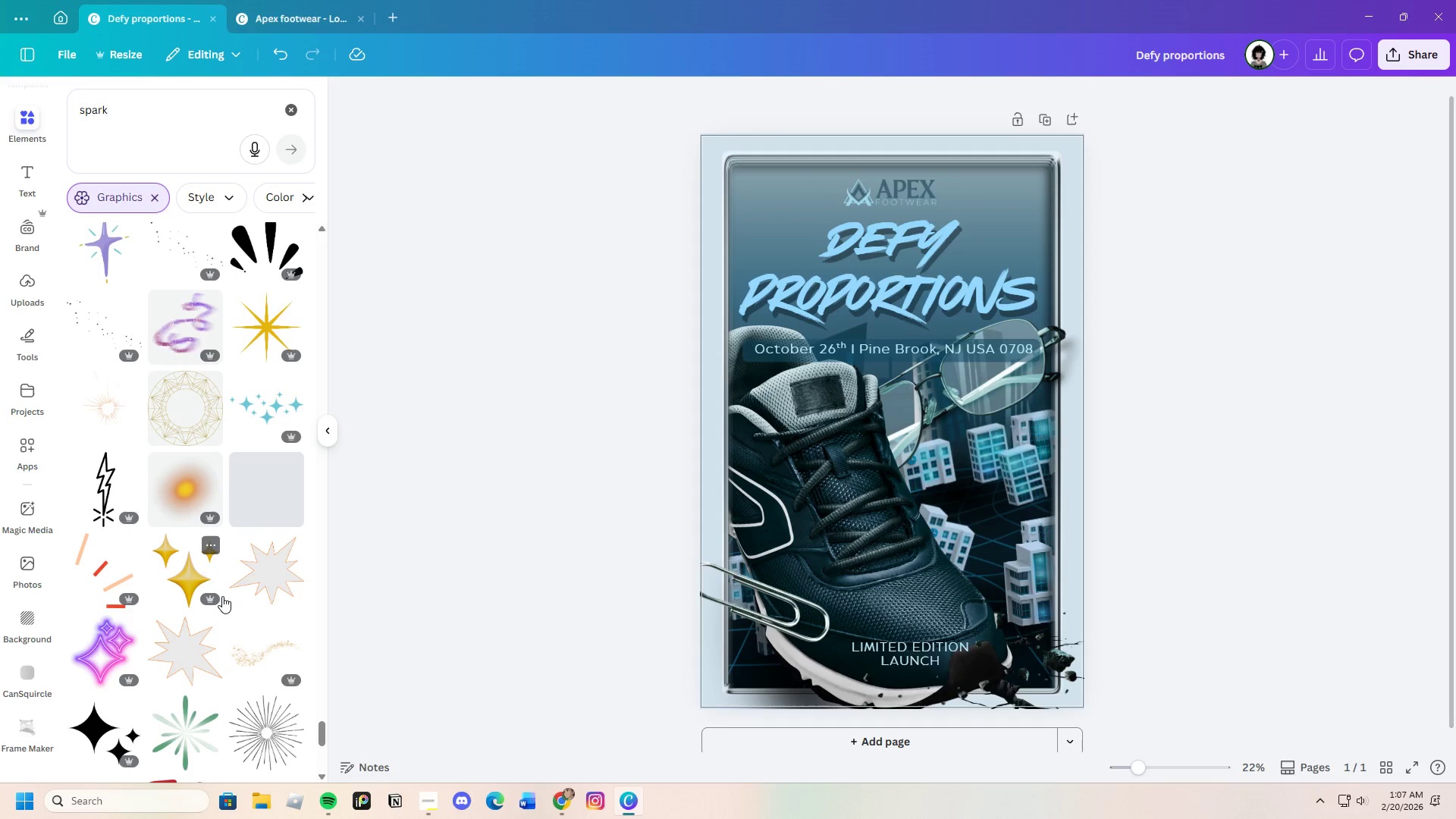 
wait(16.23)
 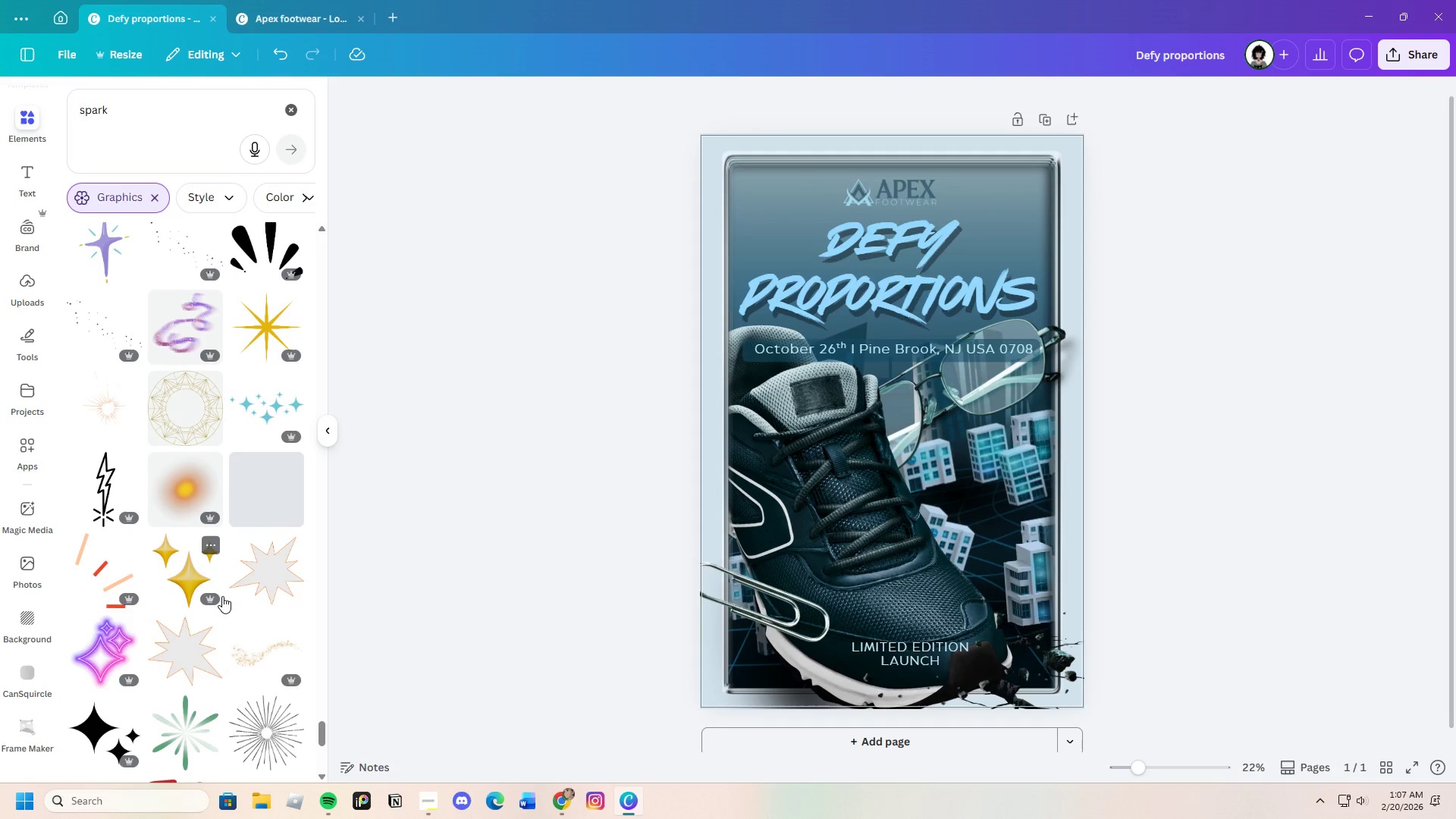 
scroll: coordinate [253, 589], scroll_direction: down, amount: 10.0
 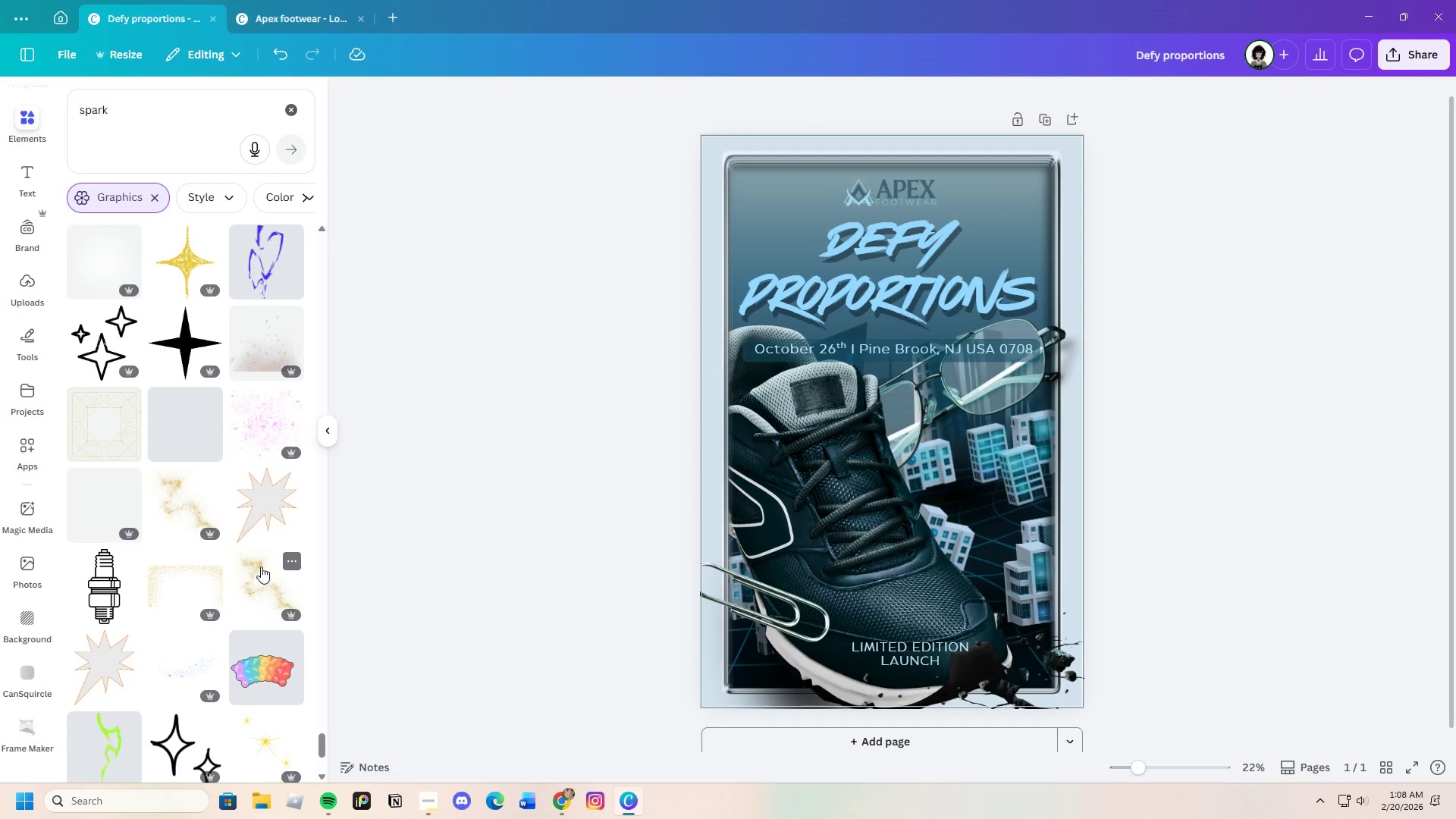 
left_click_drag(start_coordinate=[1152, 765], to_coordinate=[1168, 760])
 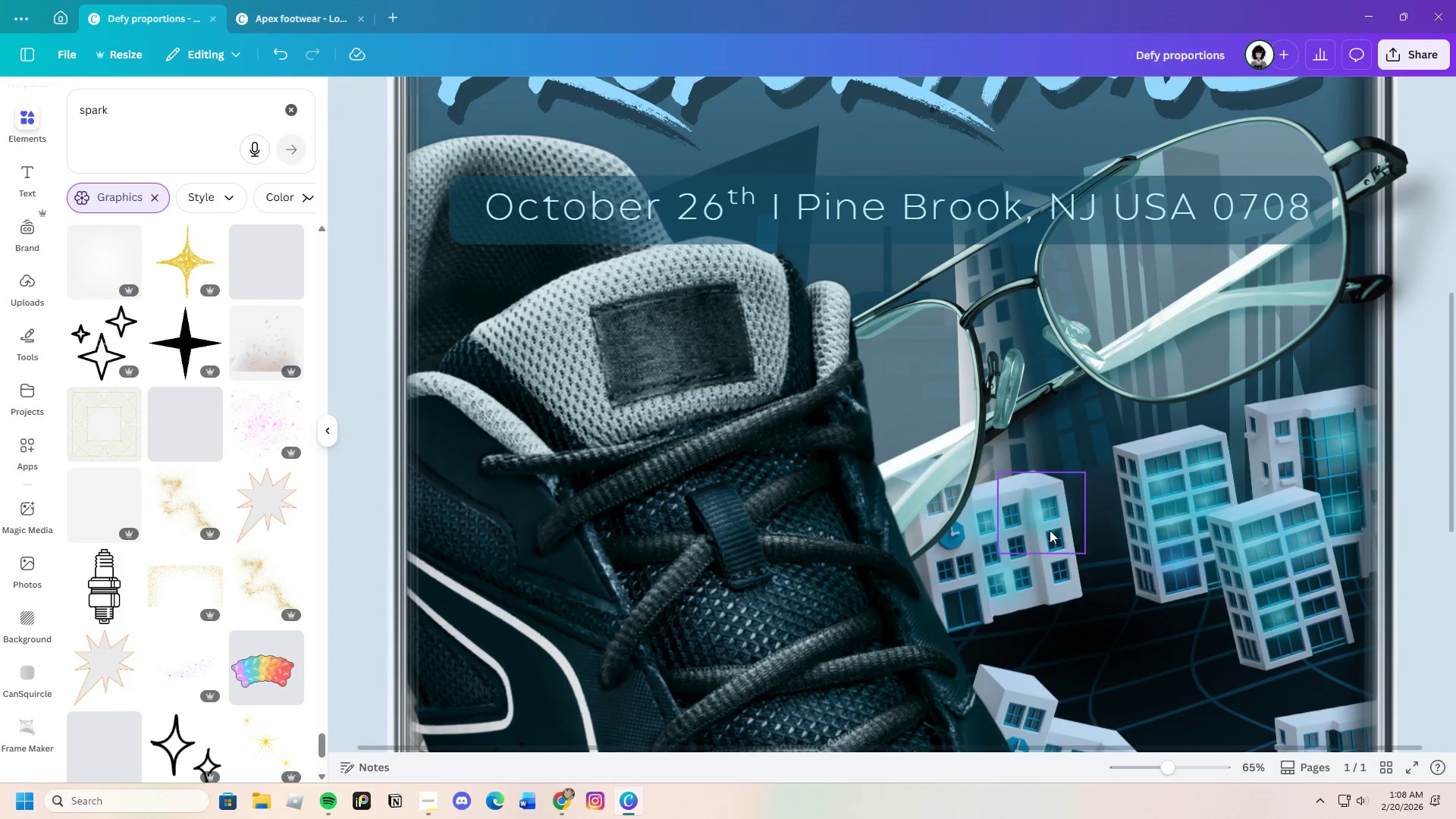 
left_click([1033, 516])
 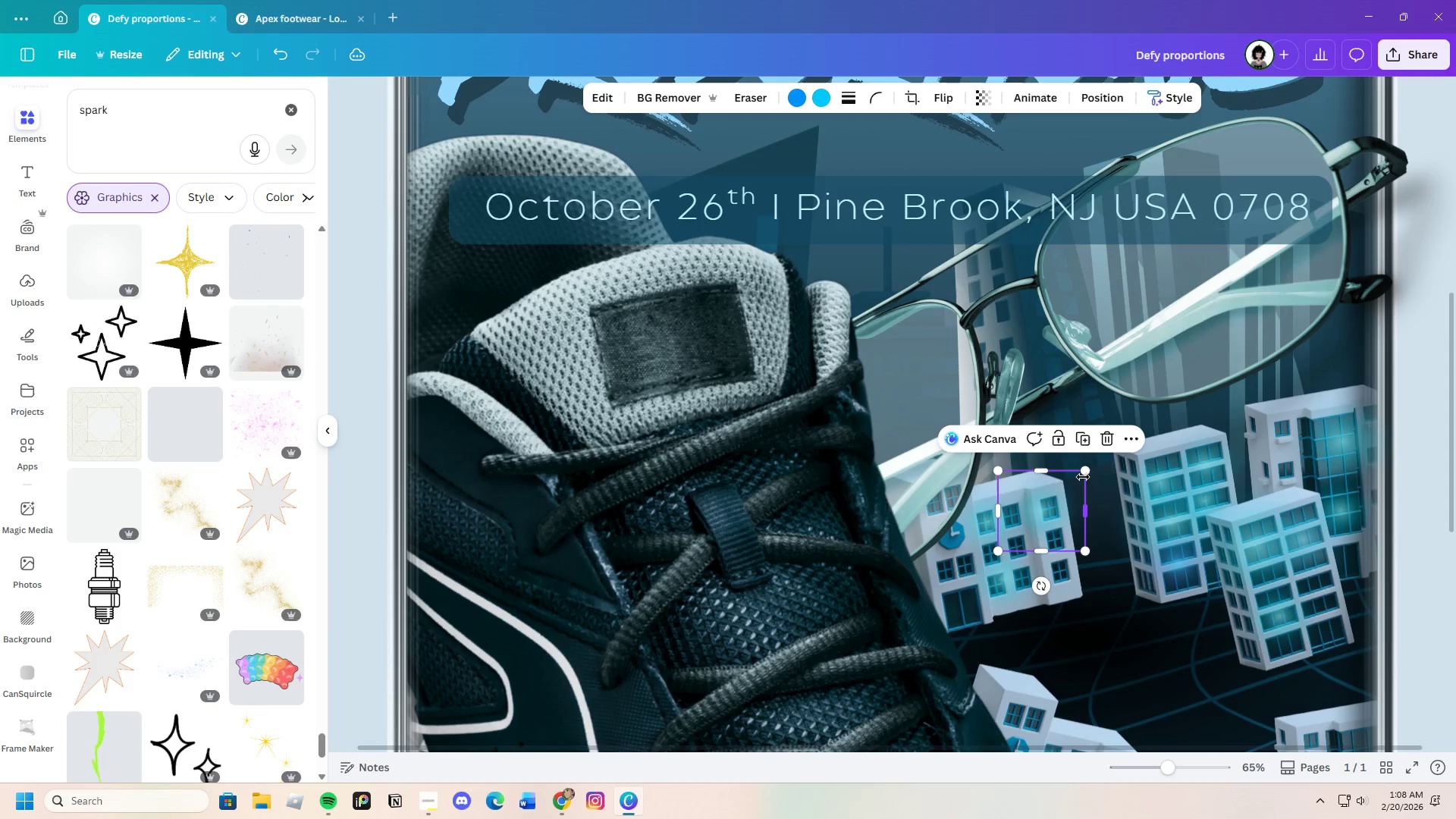 
left_click_drag(start_coordinate=[1085, 473], to_coordinate=[1059, 498])
 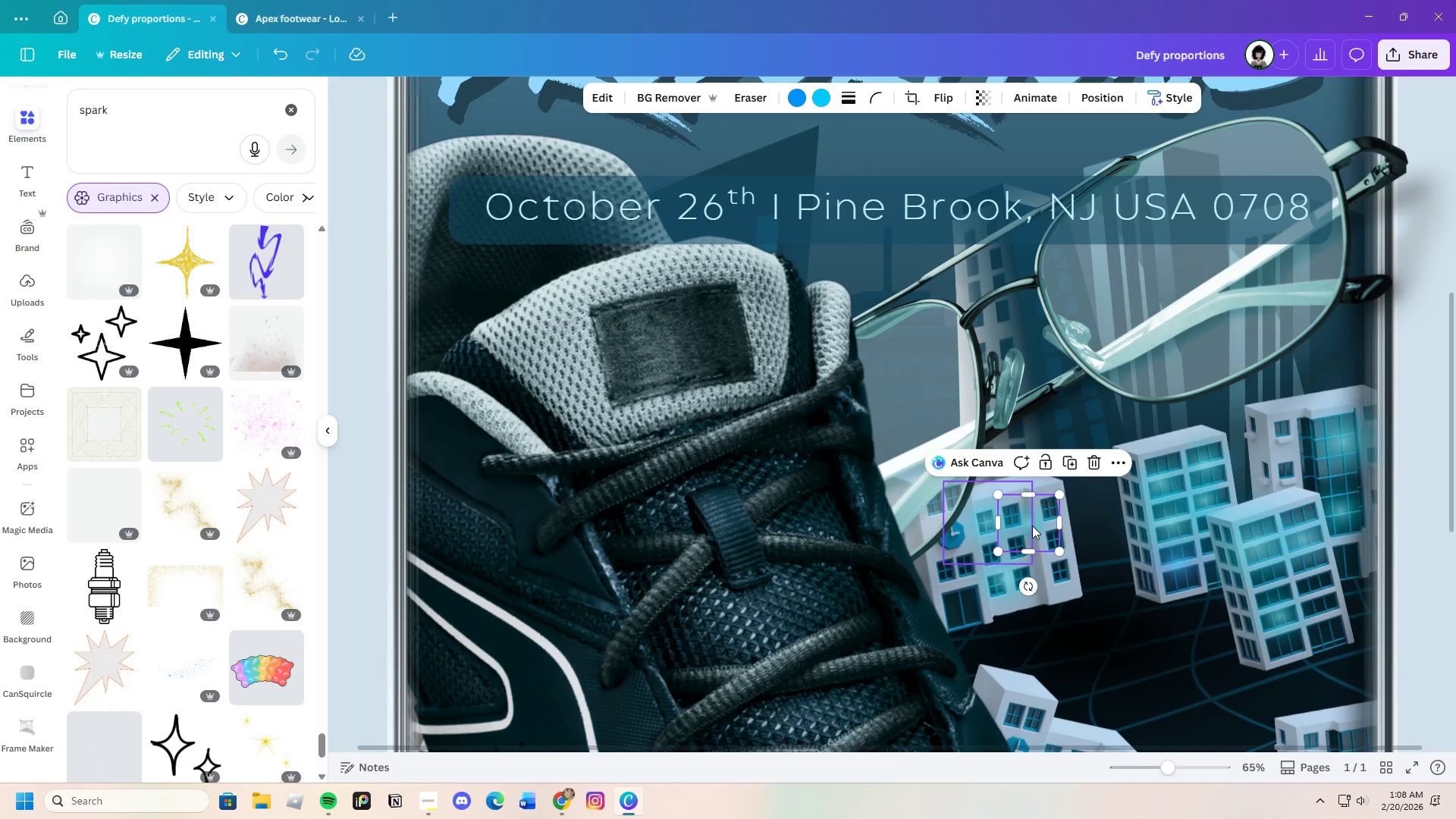 
left_click_drag(start_coordinate=[1032, 526], to_coordinate=[1050, 513])
 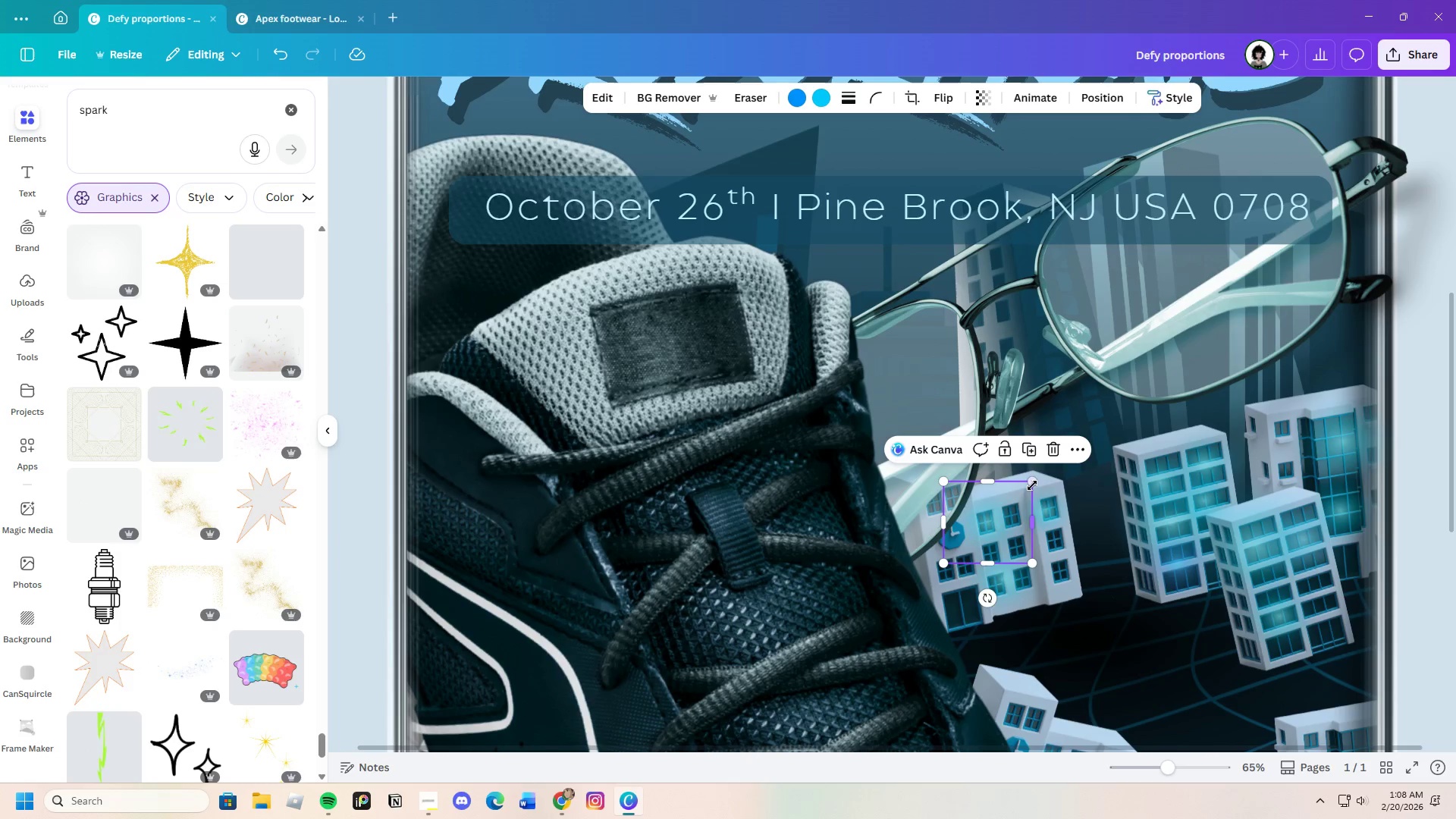 
left_click_drag(start_coordinate=[1032, 484], to_coordinate=[1006, 505])
 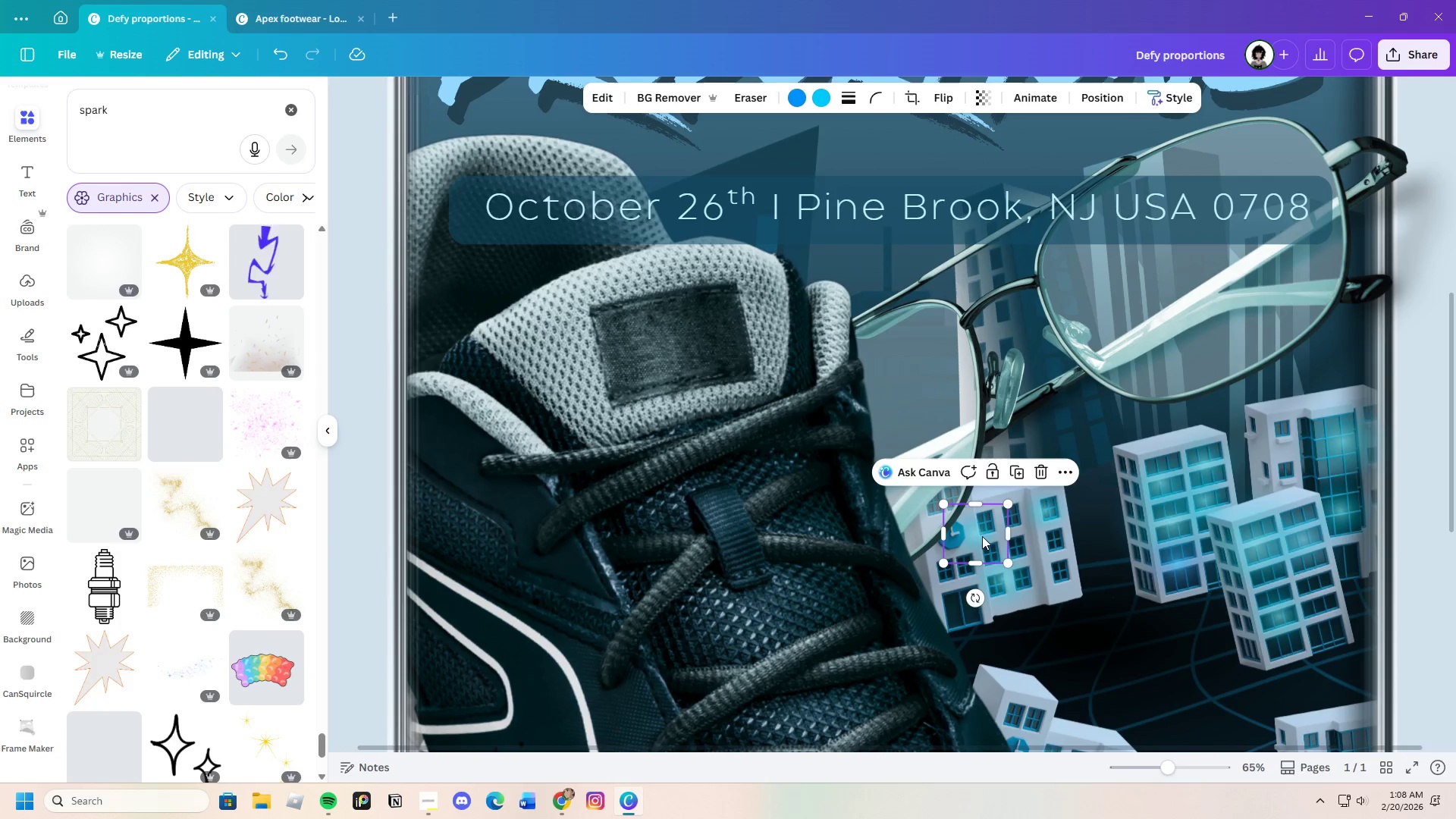 
left_click_drag(start_coordinate=[982, 536], to_coordinate=[989, 524])
 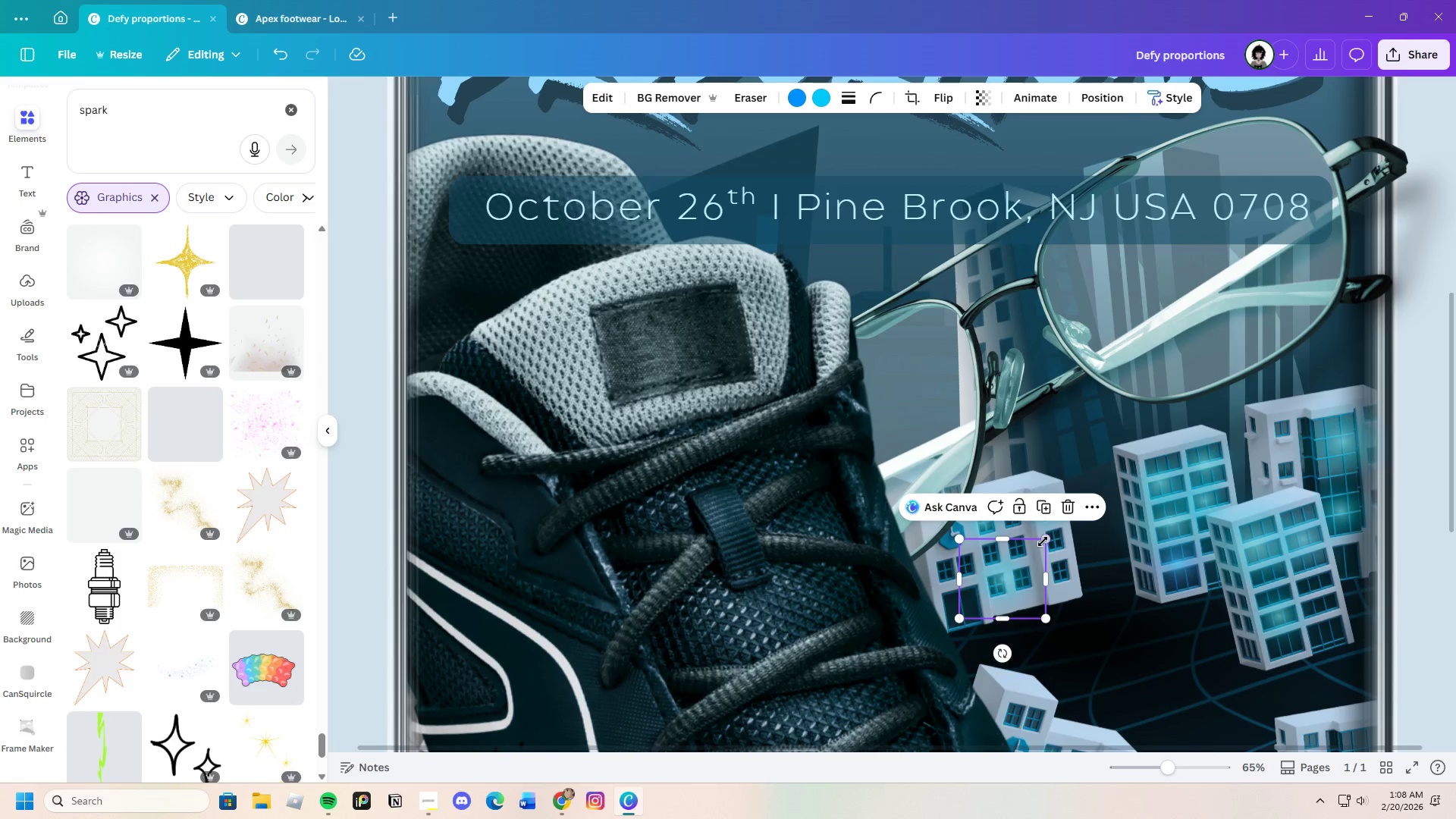 
left_click_drag(start_coordinate=[1044, 539], to_coordinate=[1029, 551])
 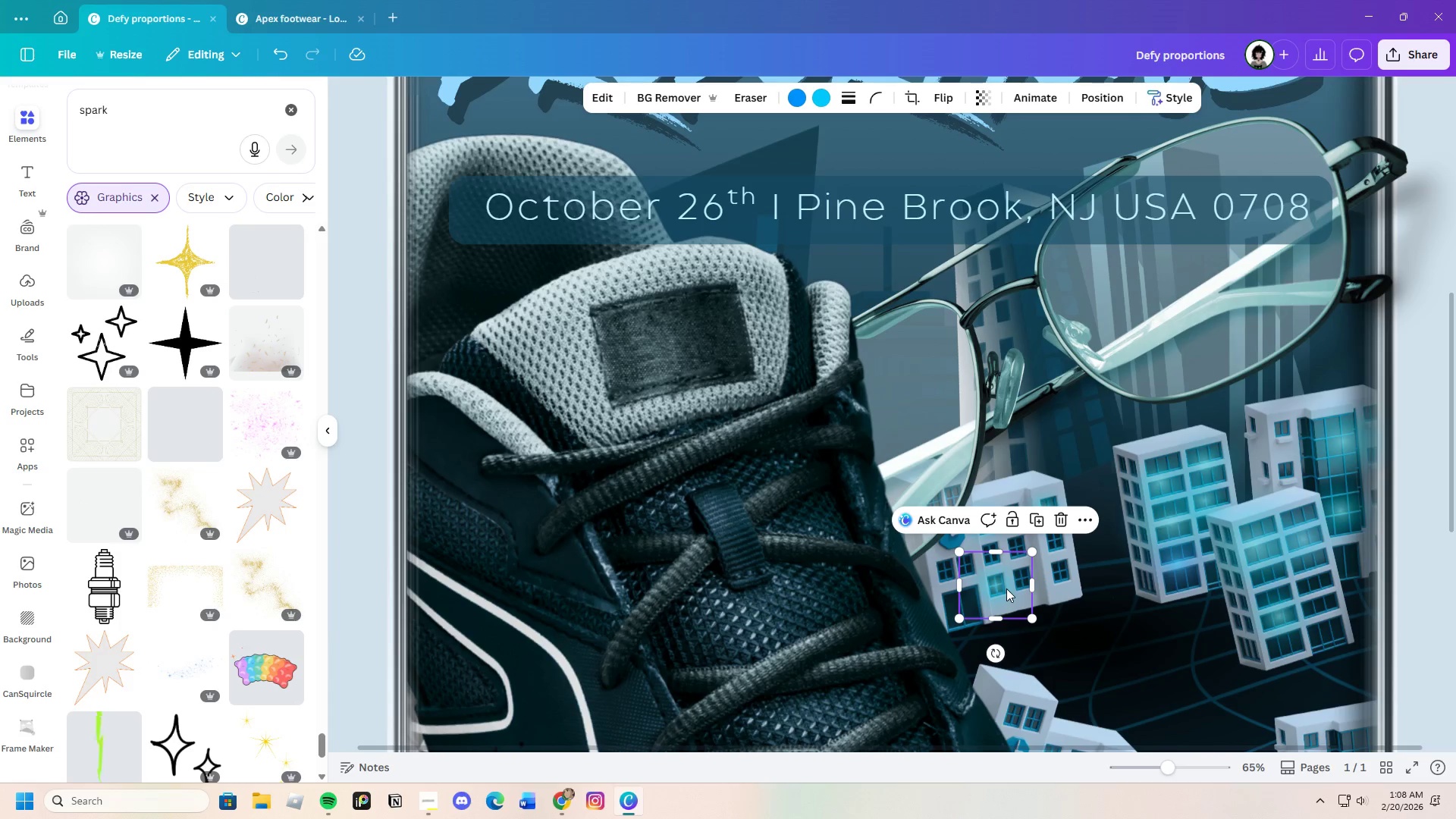 
left_click([1006, 588])
 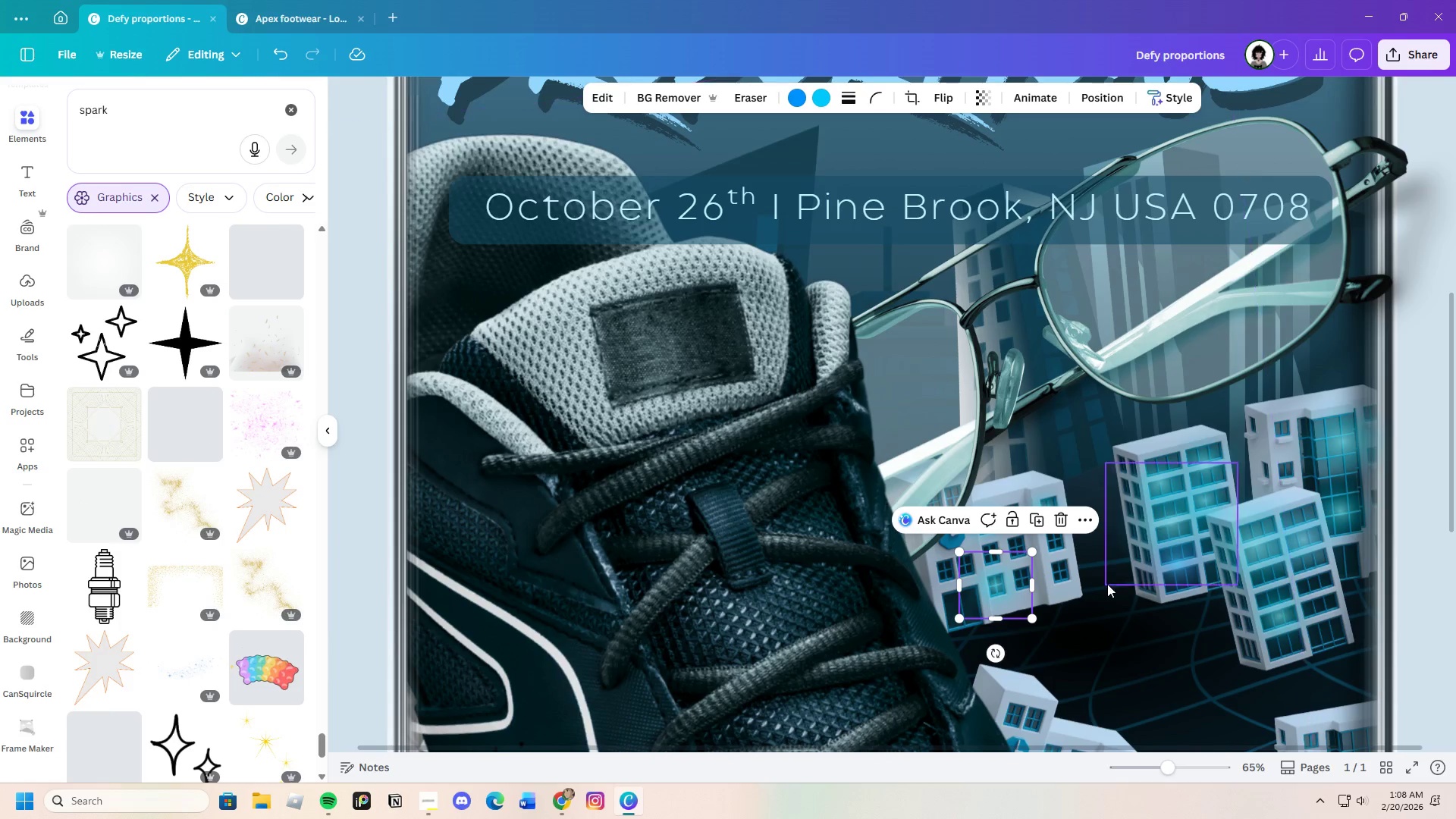 
left_click([1107, 584])
 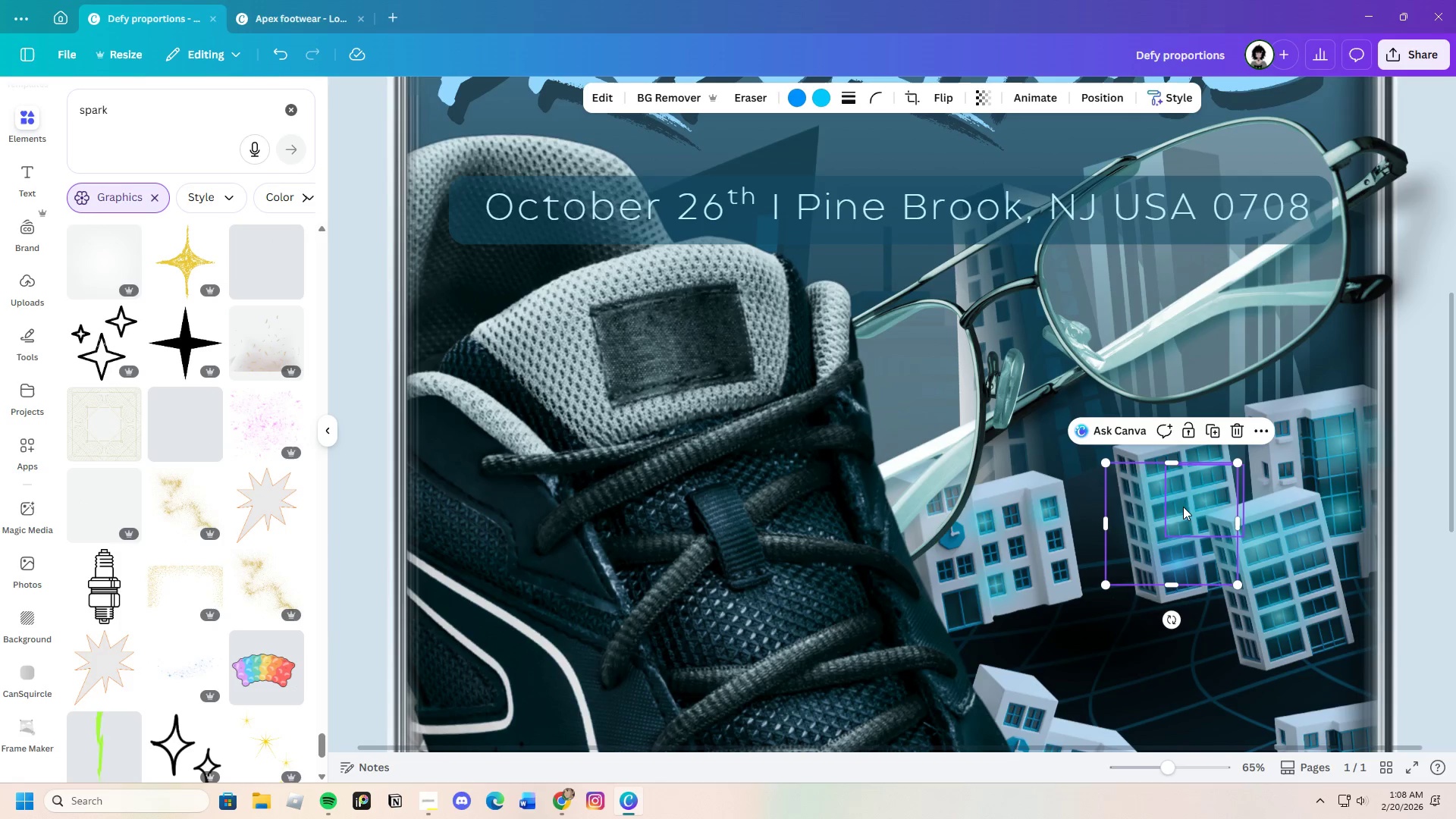 
left_click([1195, 500])
 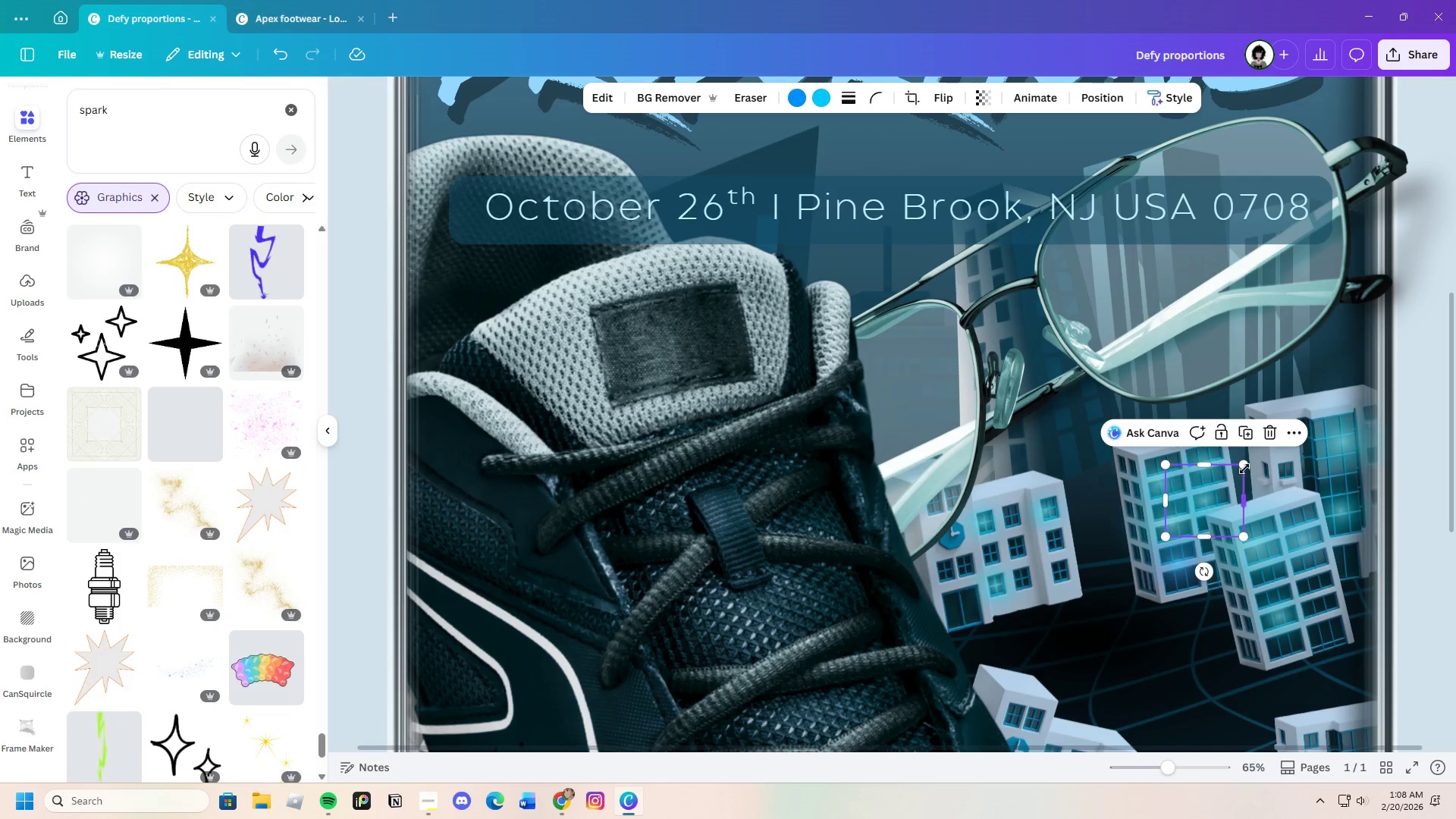 
left_click_drag(start_coordinate=[1243, 466], to_coordinate=[1216, 487])
 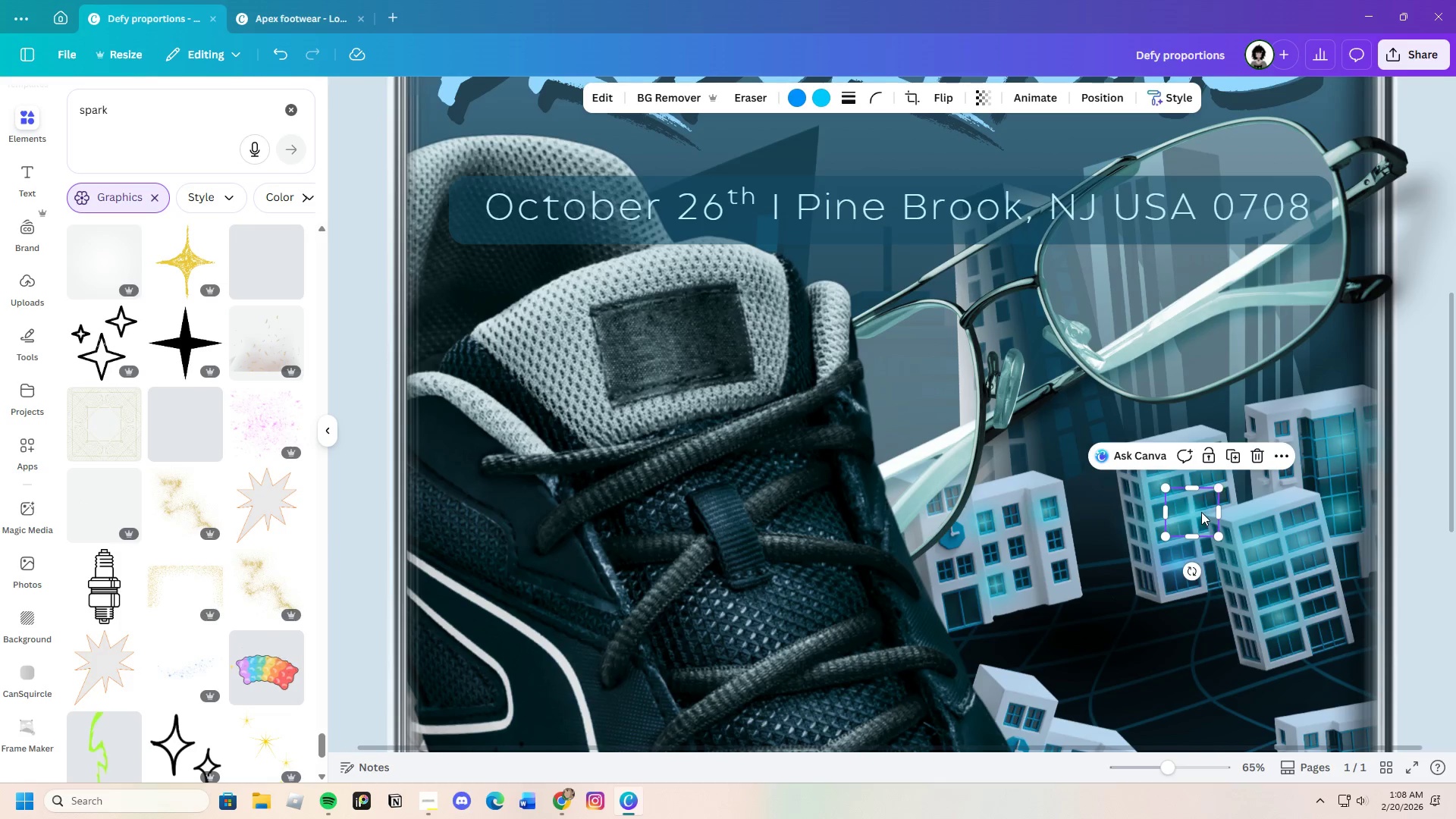 
left_click_drag(start_coordinate=[1201, 512], to_coordinate=[1218, 500])
 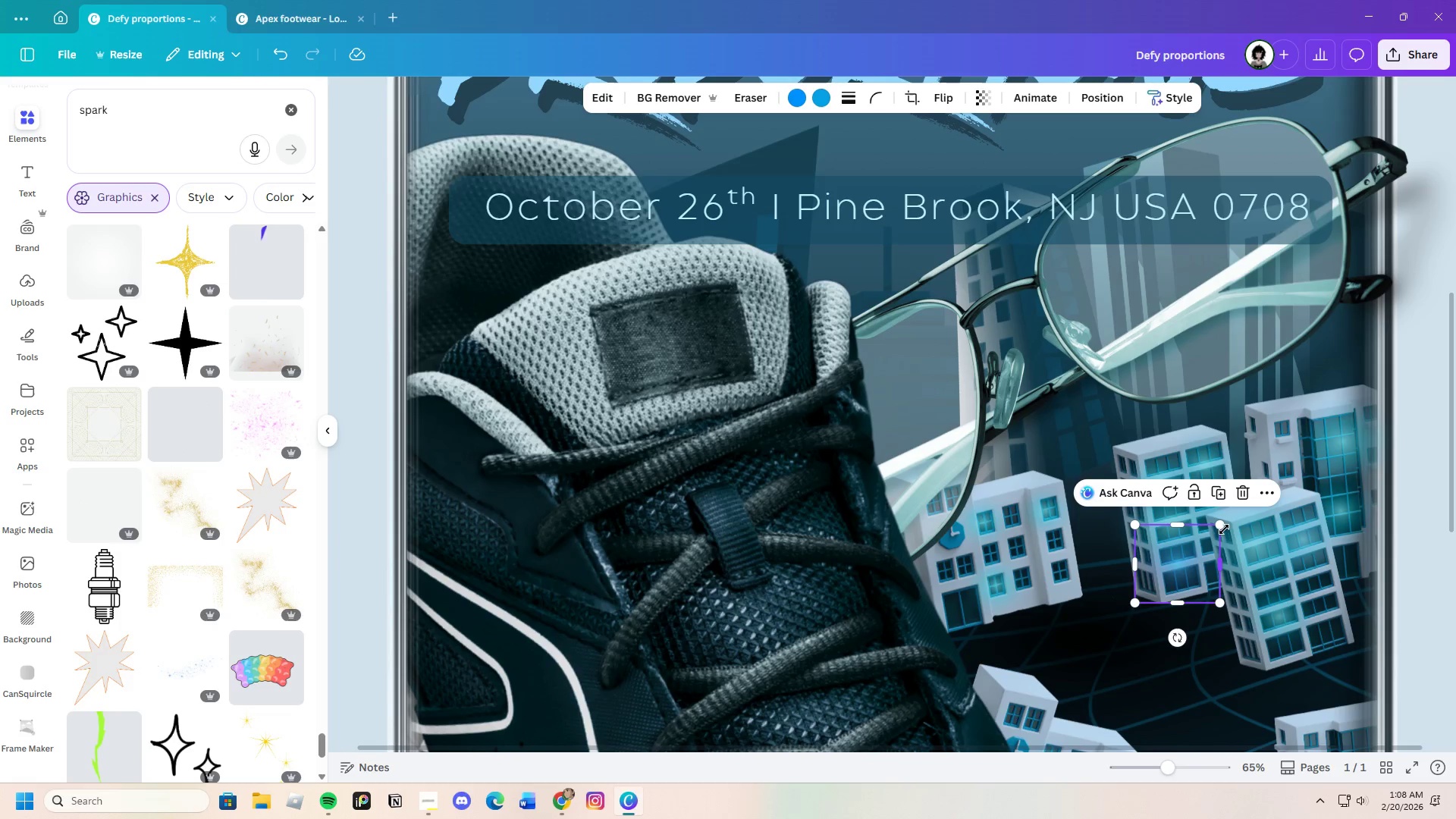 
left_click_drag(start_coordinate=[1221, 525], to_coordinate=[1196, 545])
 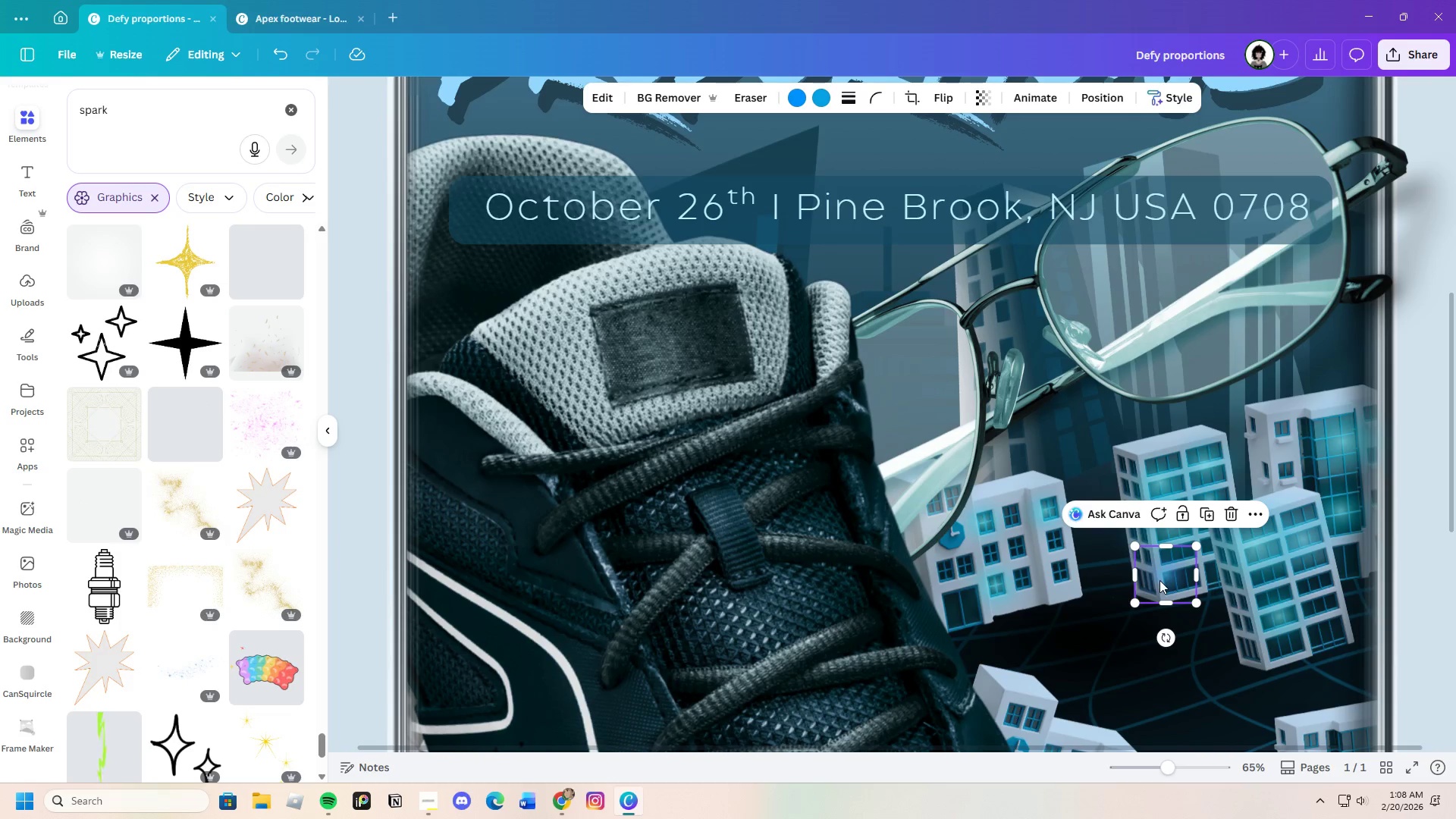 
left_click_drag(start_coordinate=[1159, 580], to_coordinate=[1172, 574])
 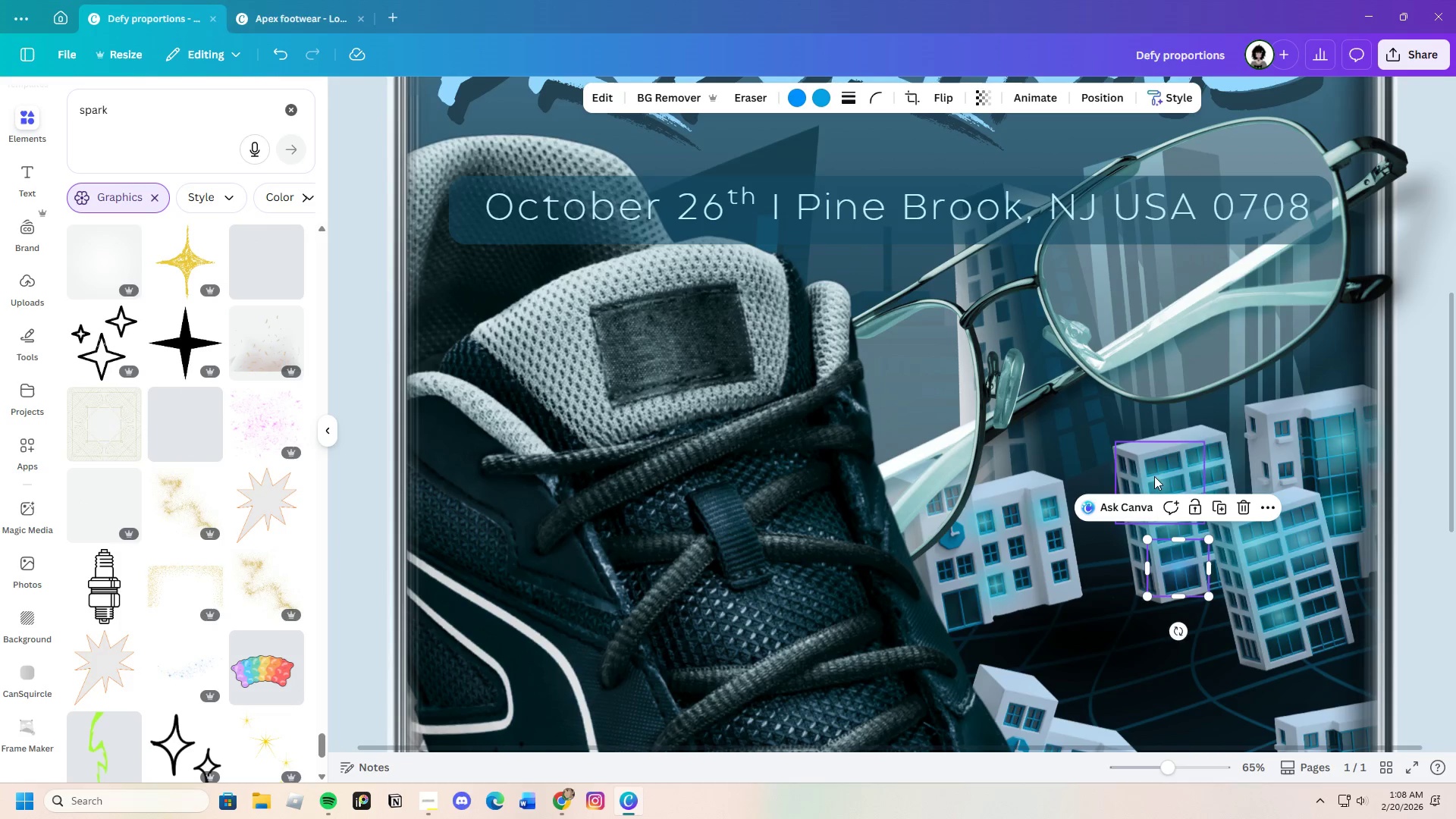 
left_click([1163, 472])
 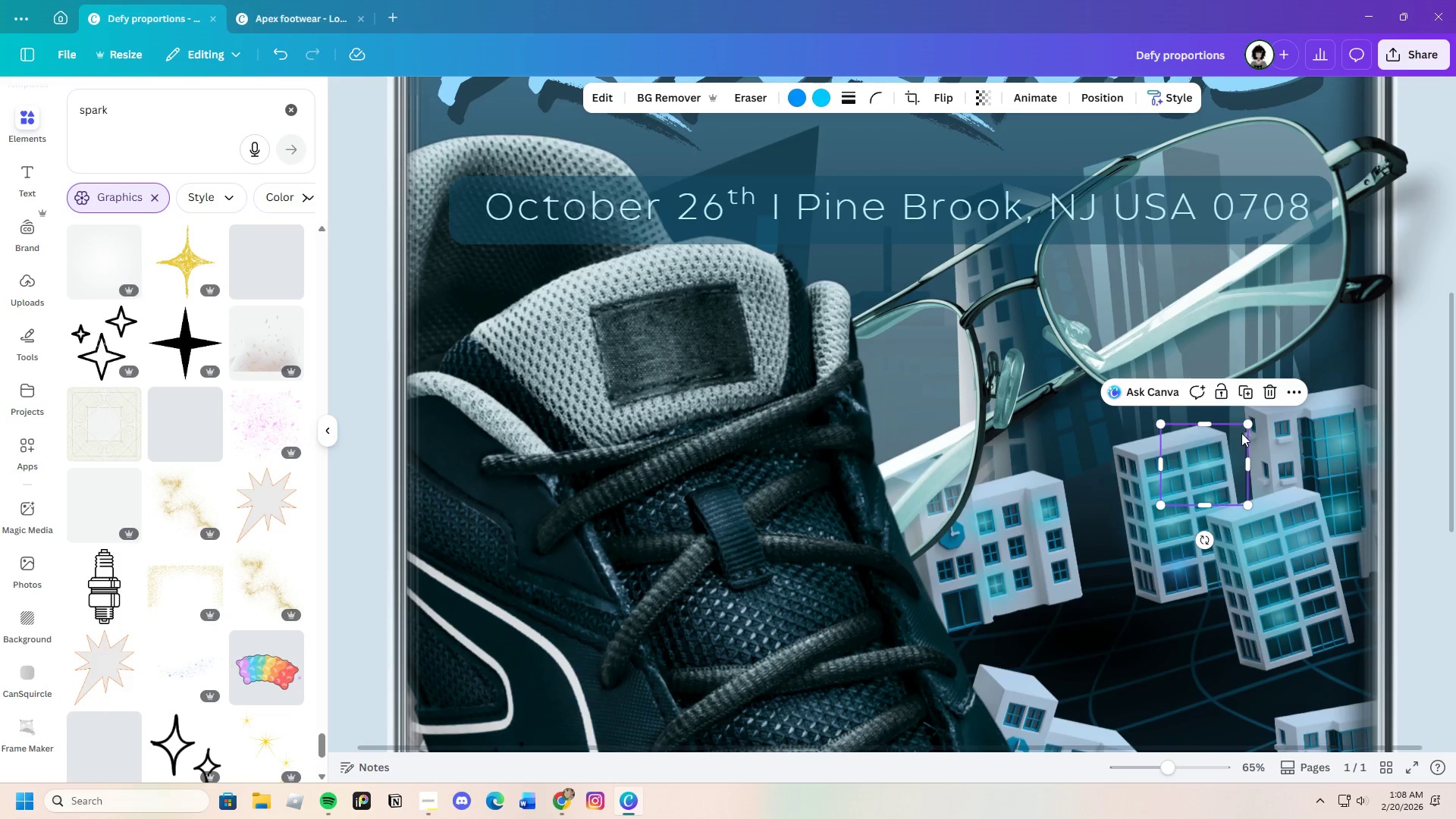 
left_click_drag(start_coordinate=[1251, 425], to_coordinate=[1216, 458])
 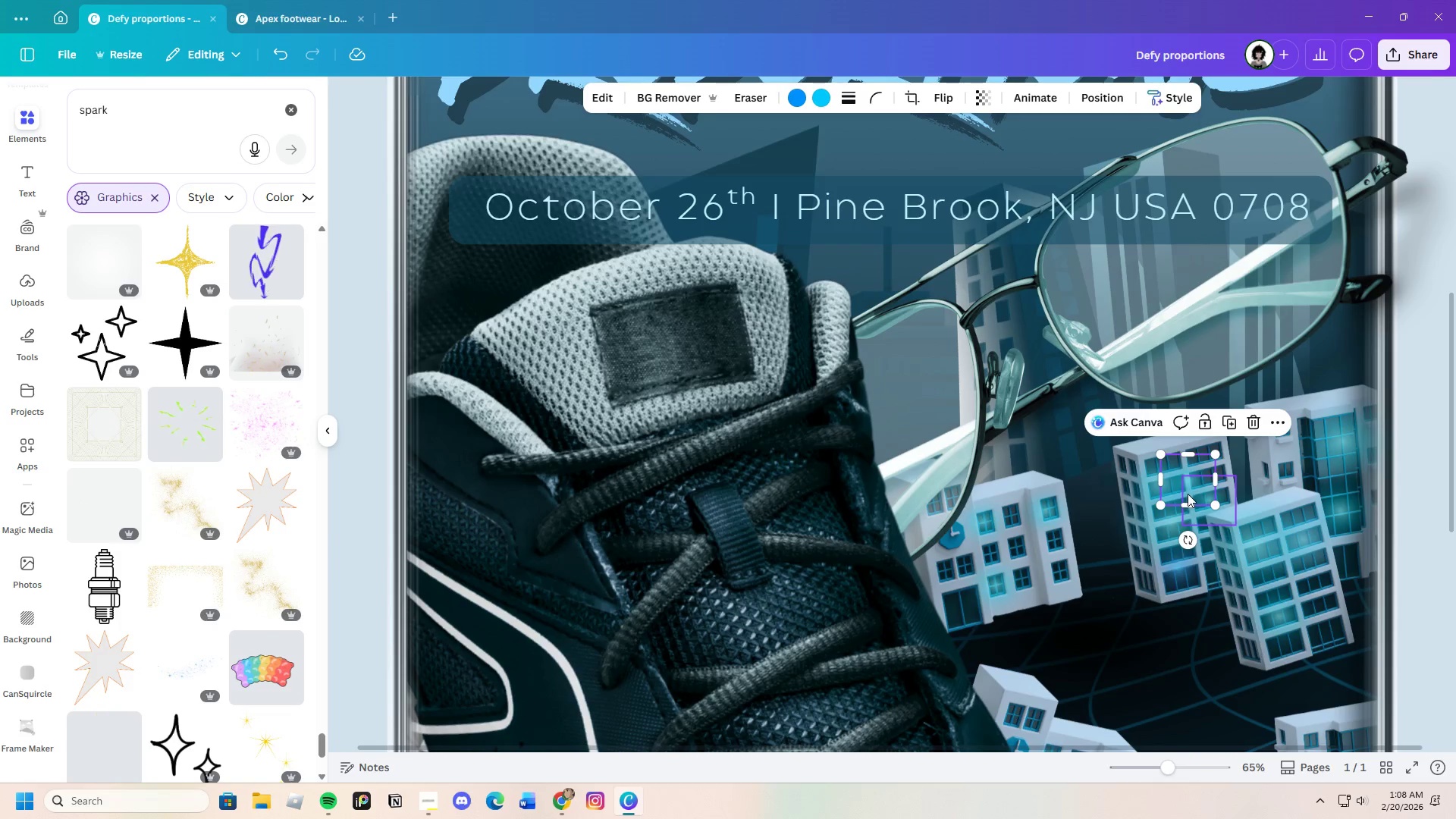 
left_click_drag(start_coordinate=[1191, 494], to_coordinate=[1207, 472])
 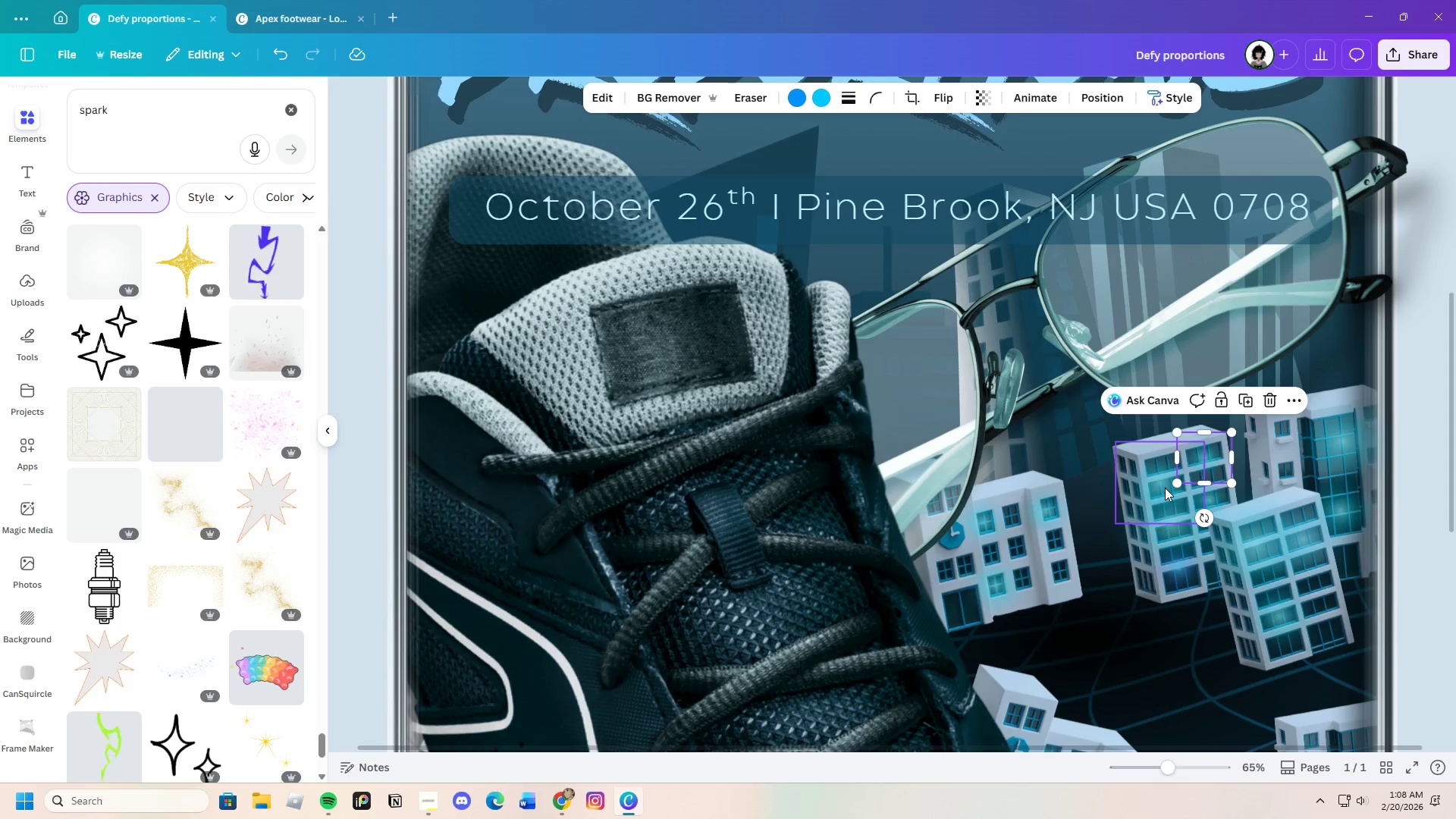 
left_click([1165, 488])
 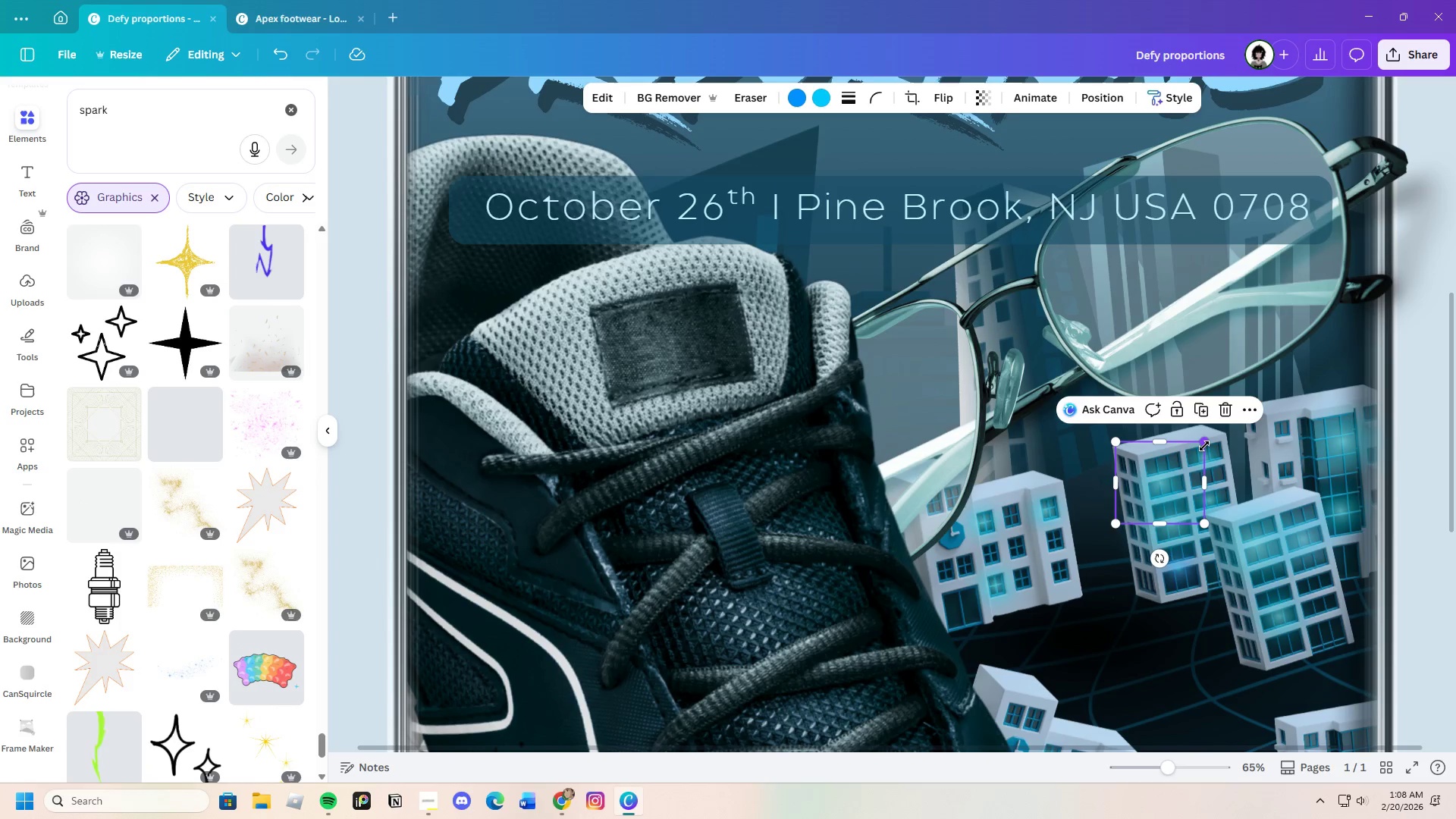 
left_click_drag(start_coordinate=[1204, 444], to_coordinate=[1171, 480])
 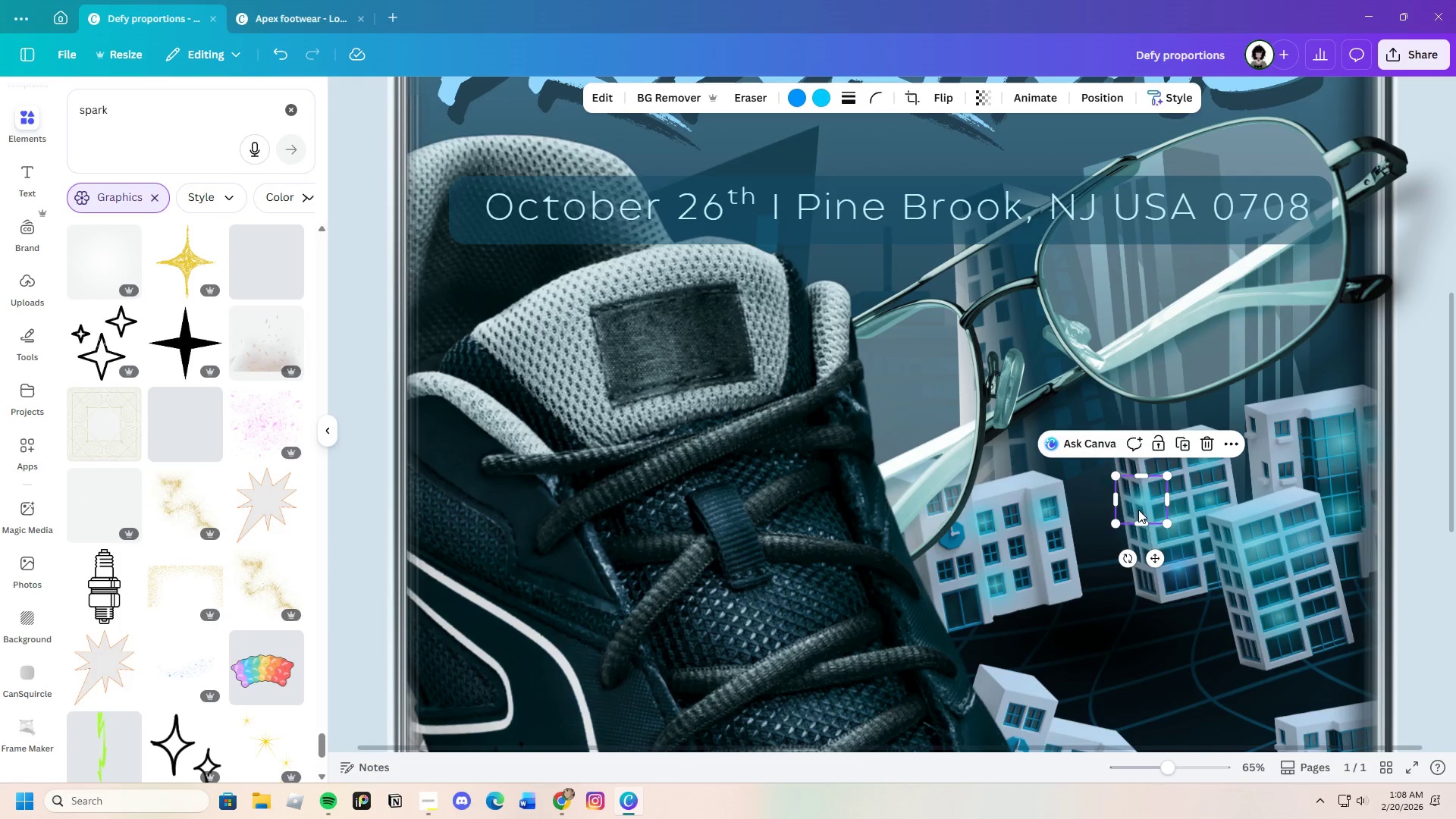 
left_click_drag(start_coordinate=[1139, 509], to_coordinate=[1158, 479])
 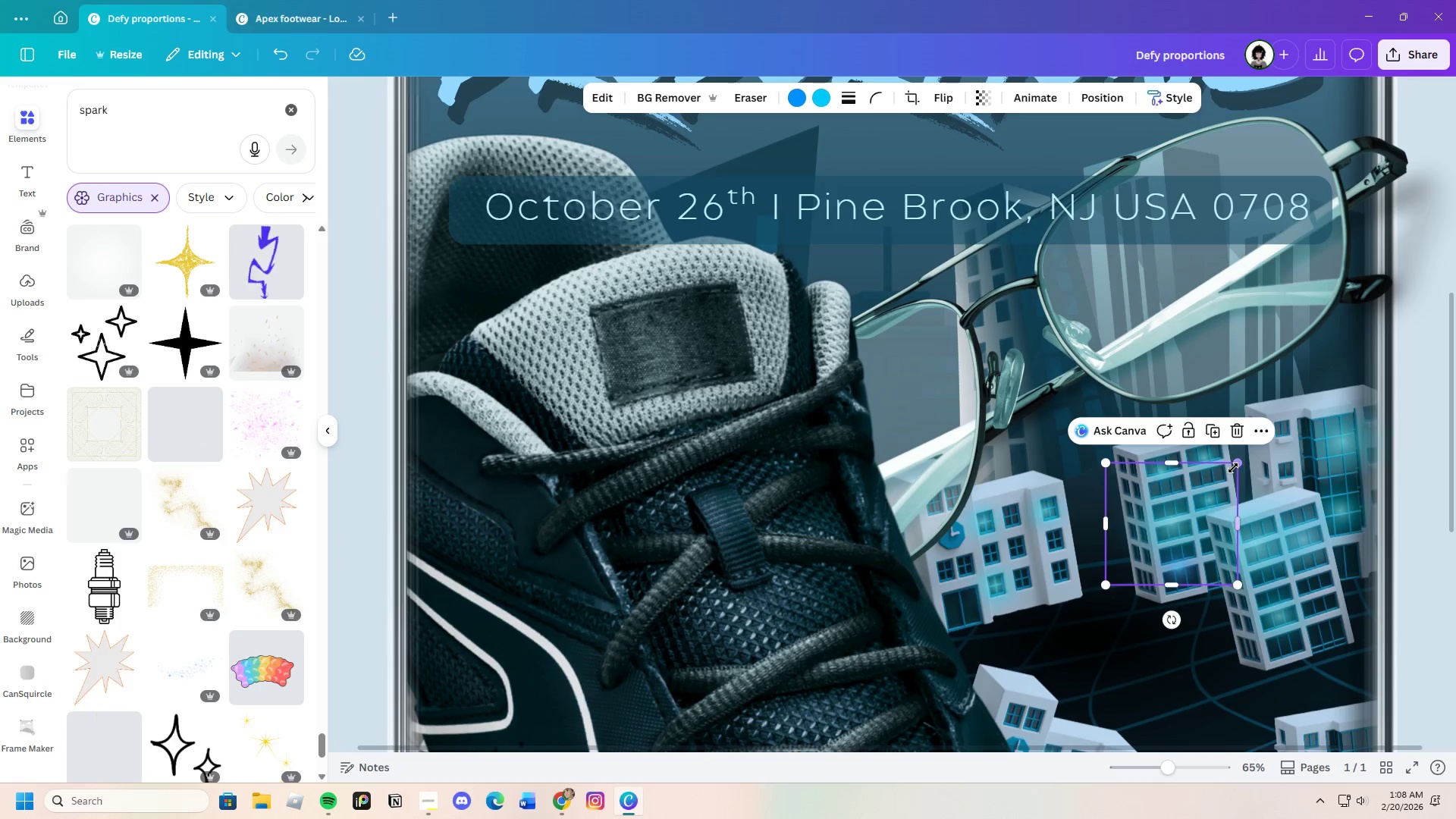 
left_click_drag(start_coordinate=[1235, 466], to_coordinate=[1150, 534])
 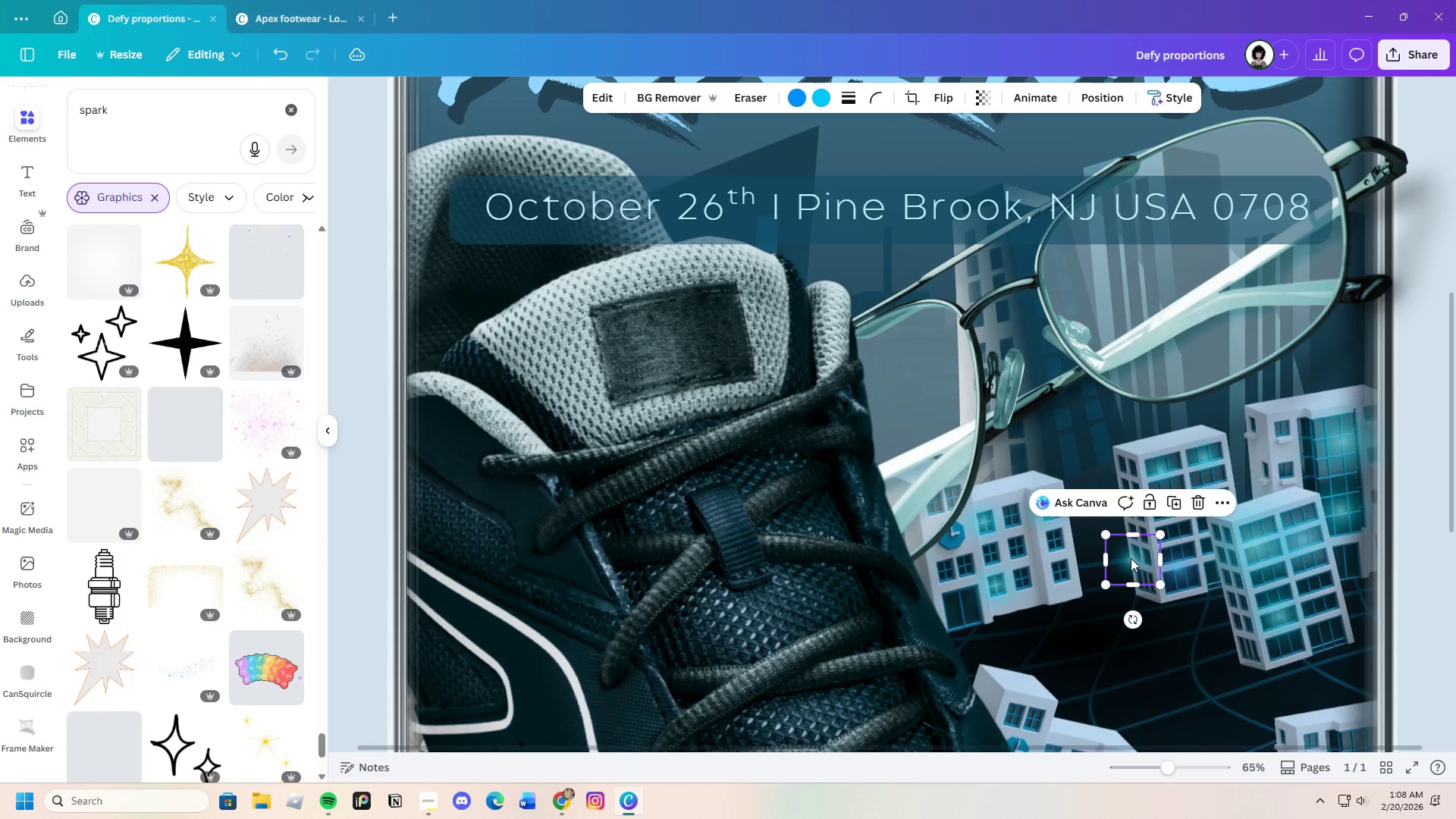 
left_click_drag(start_coordinate=[1131, 558], to_coordinate=[1164, 511])
 